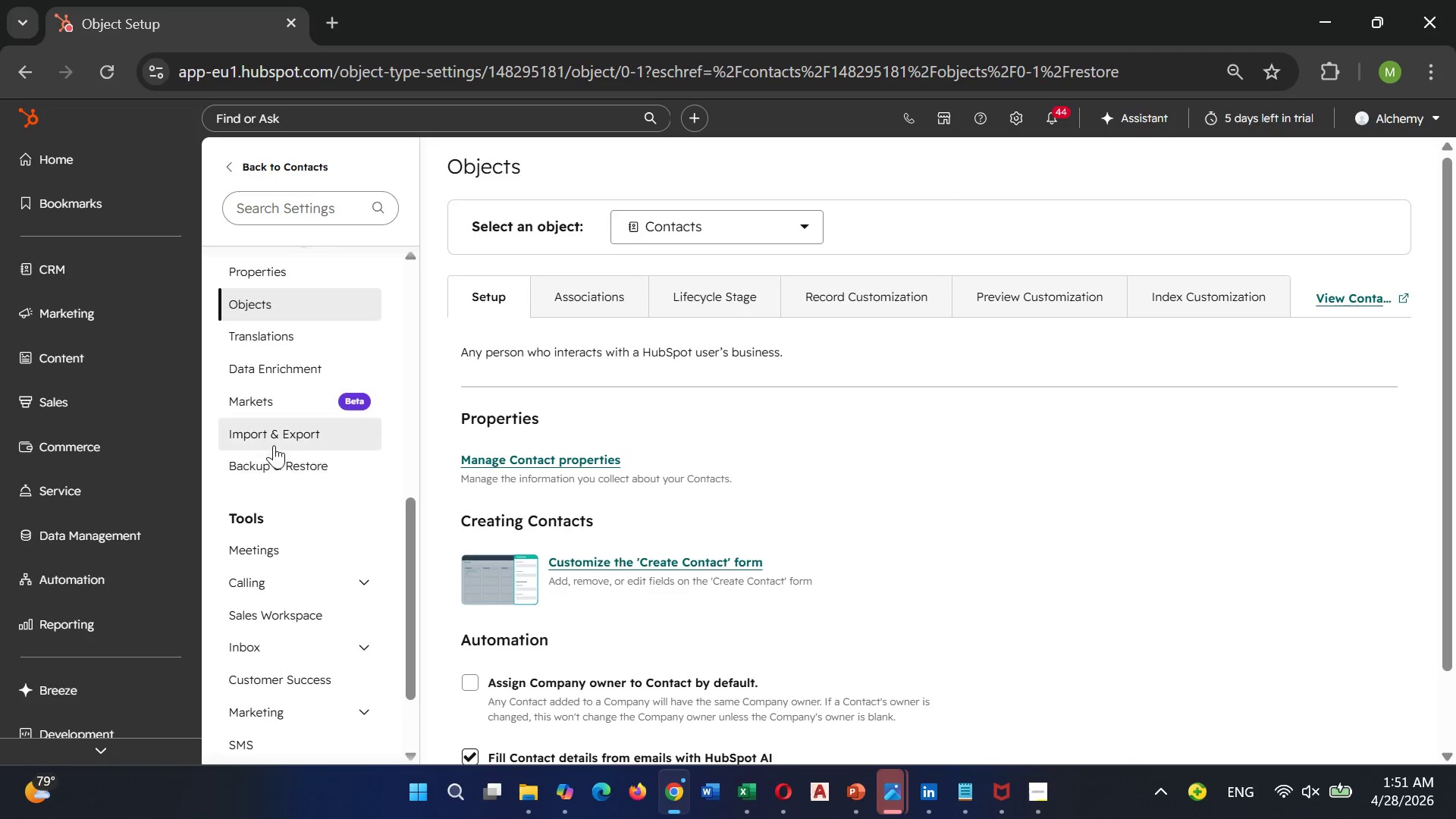 
left_click([274, 445])
 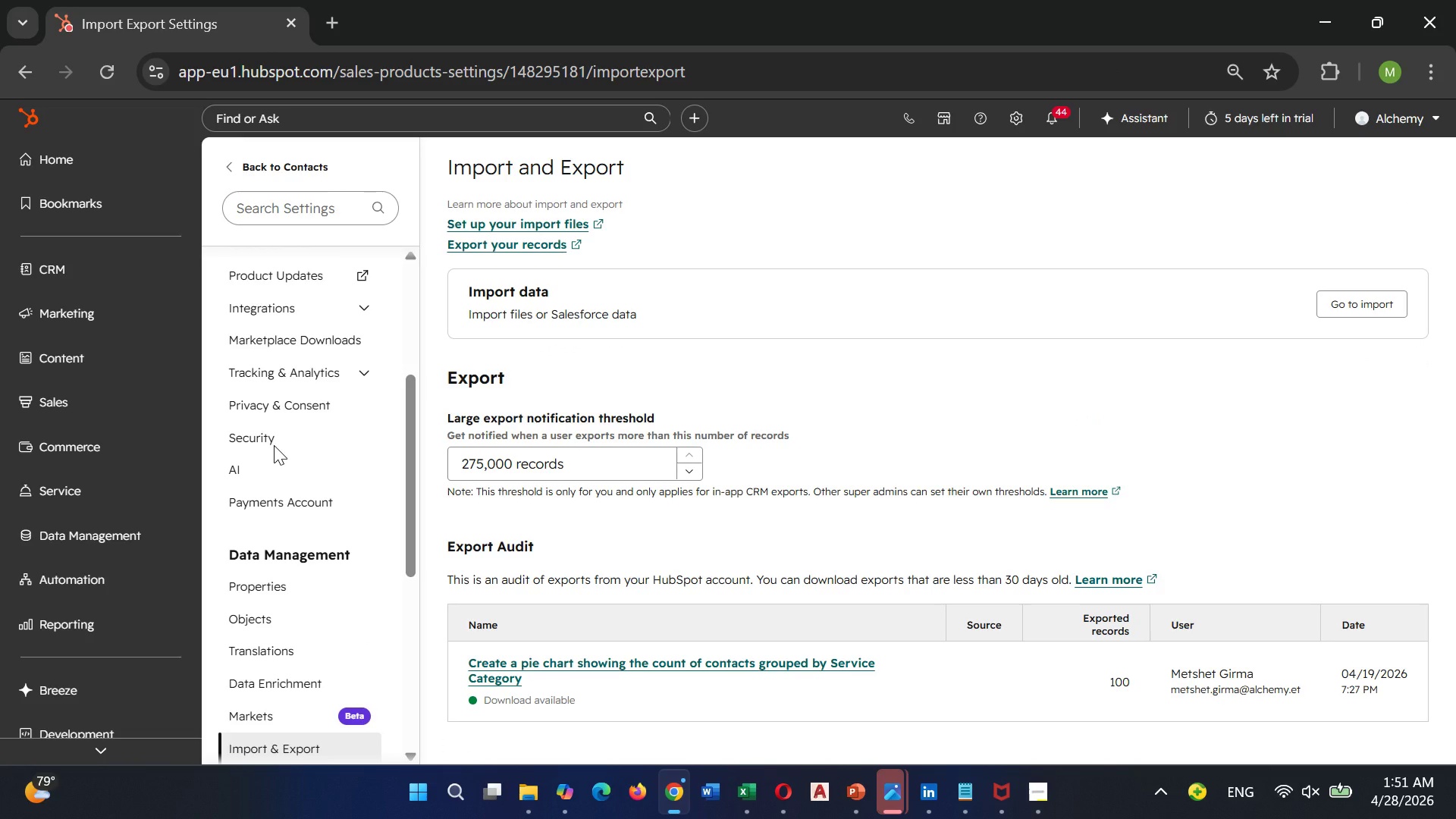 
wait(19.28)
 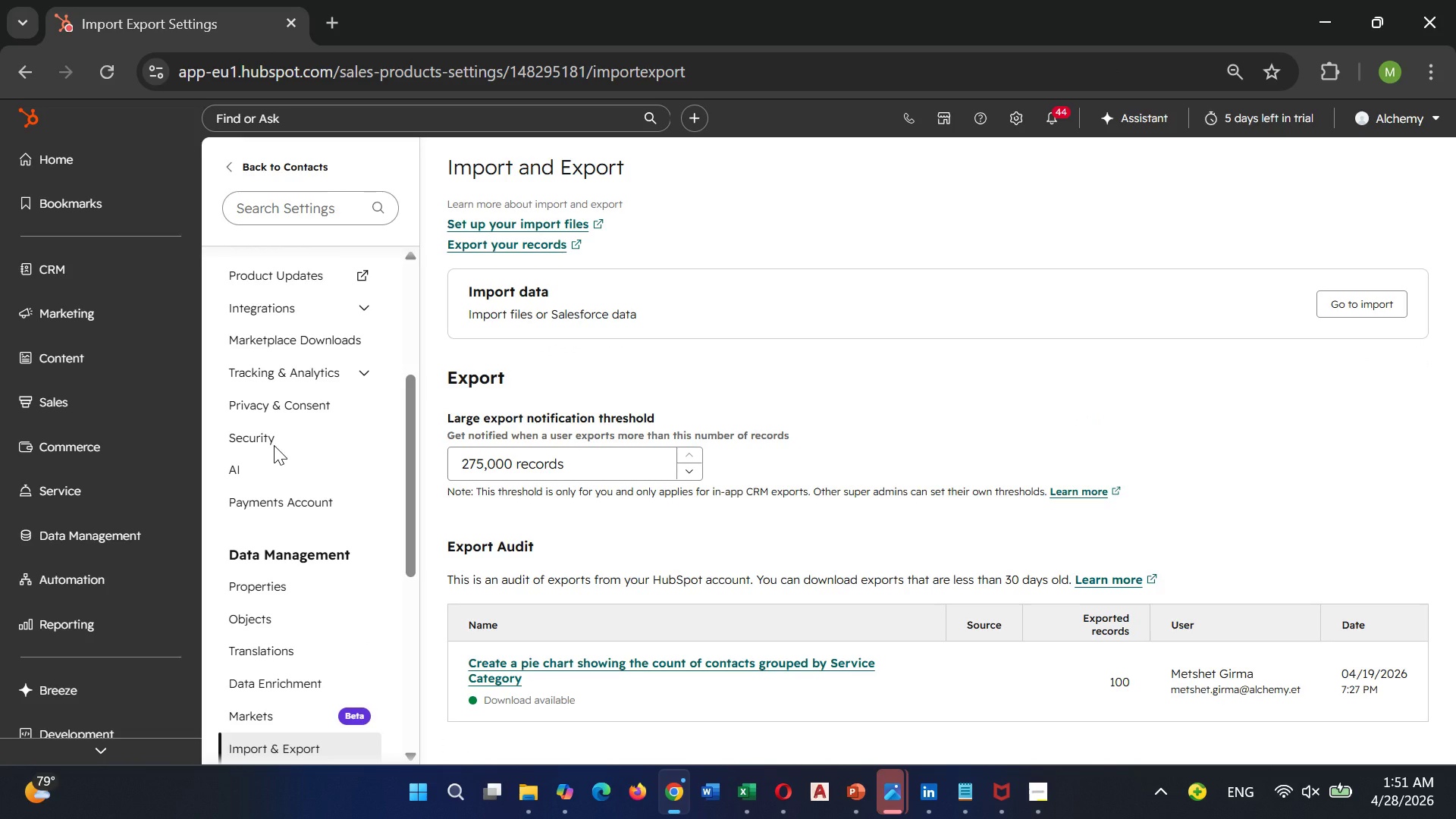 
left_click([1359, 297])
 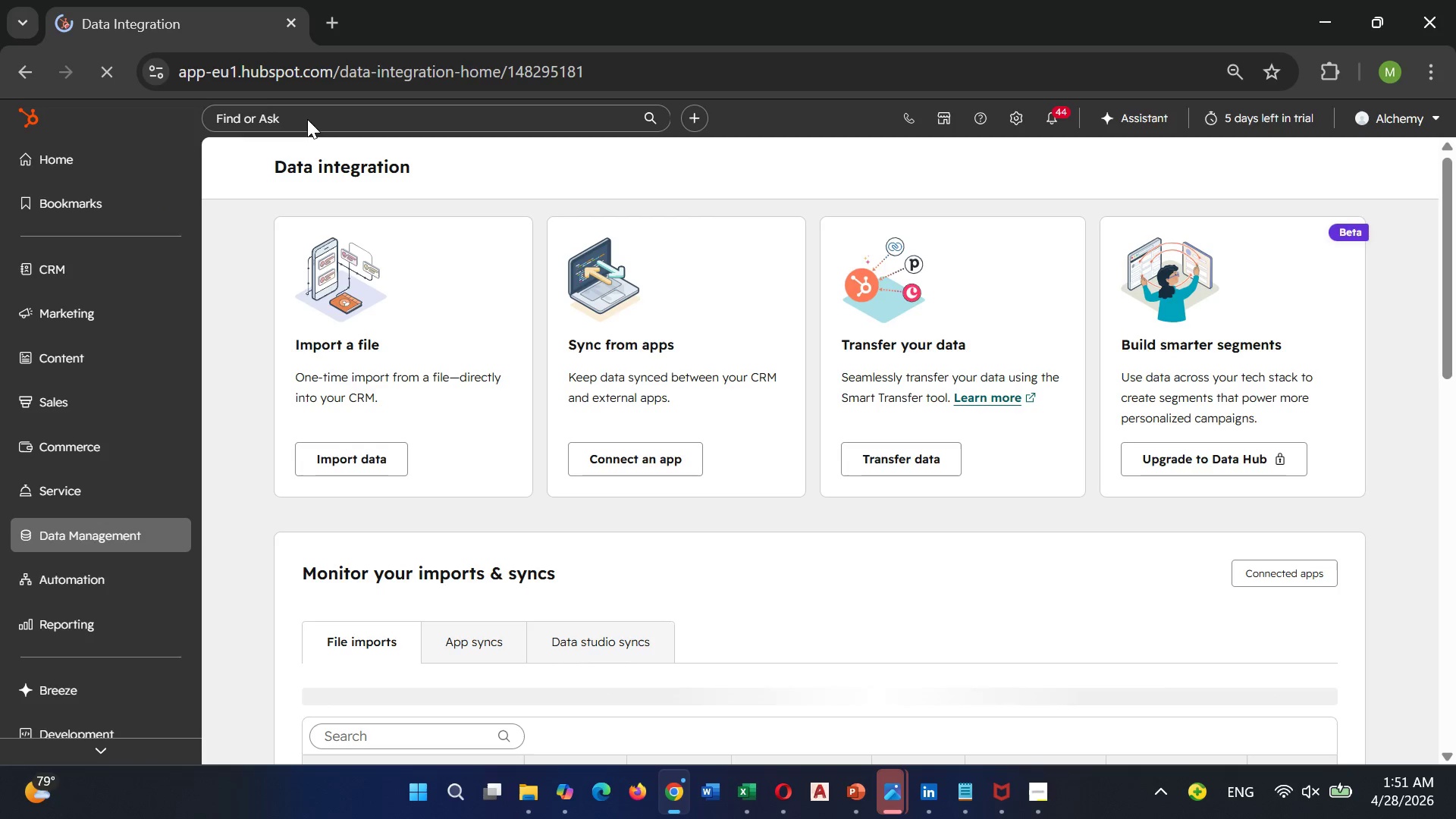 
wait(6.5)
 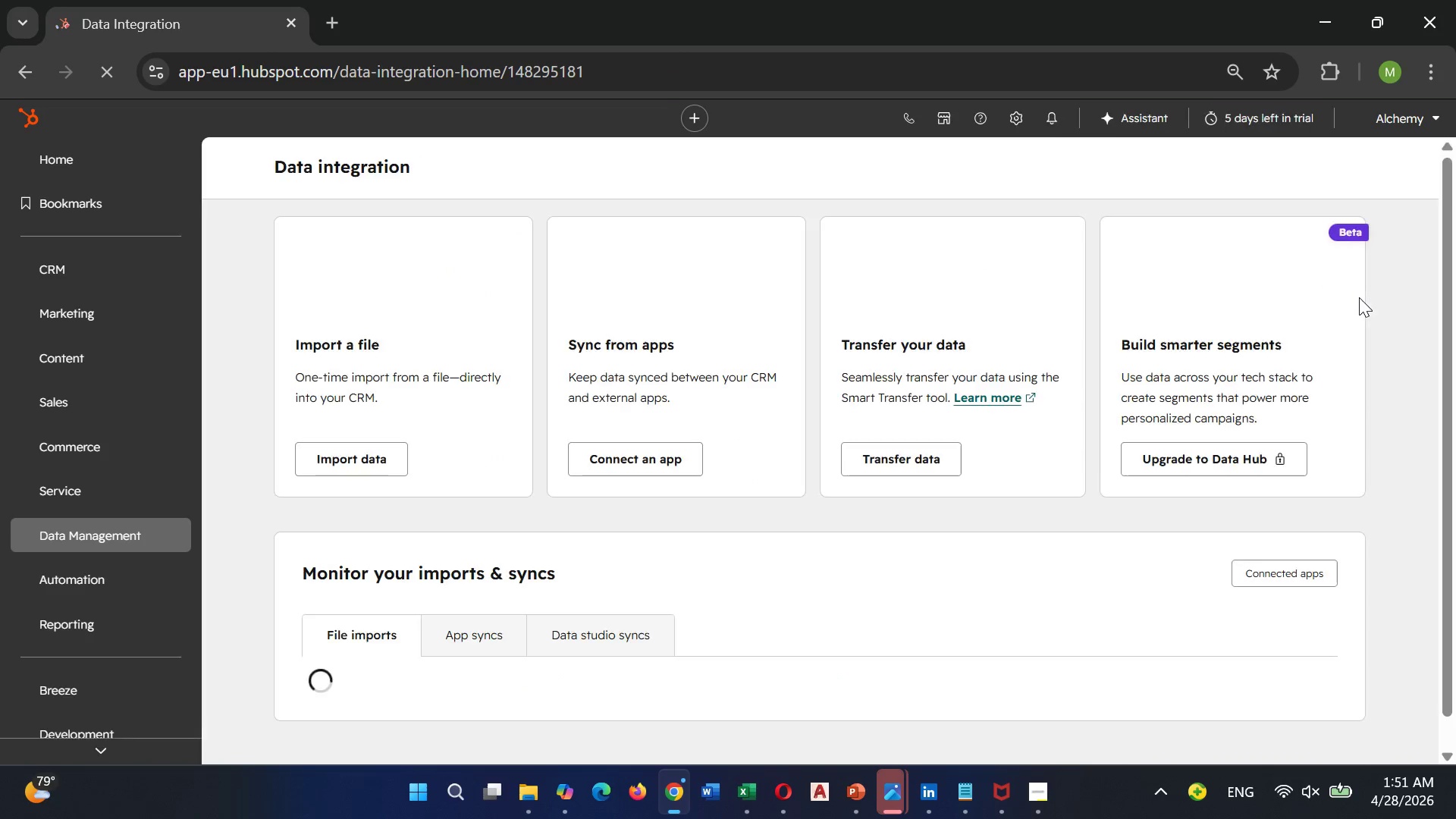 
left_click([17, 79])
 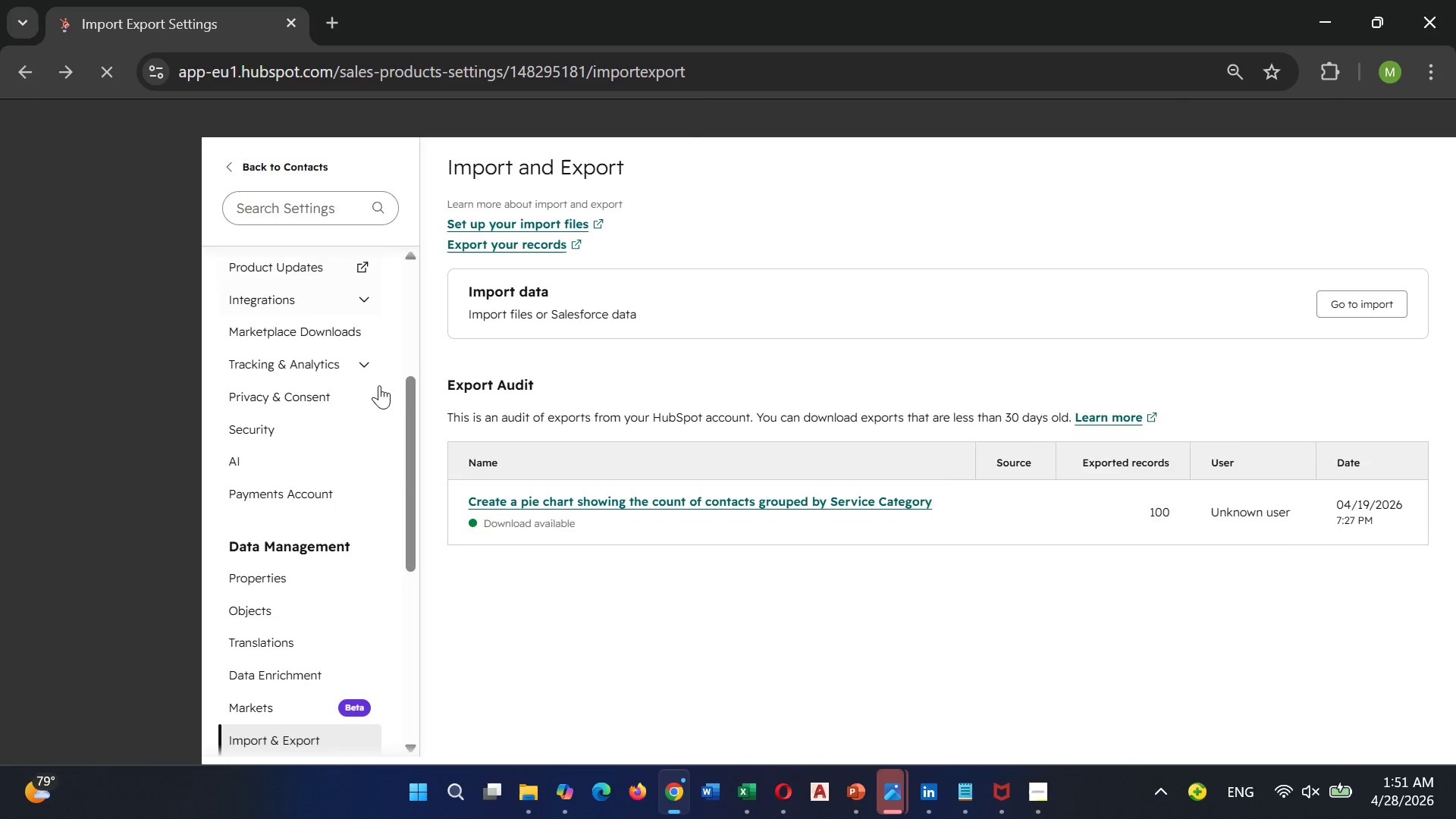 
scroll: coordinate [401, 478], scroll_direction: down, amount: 2.0
 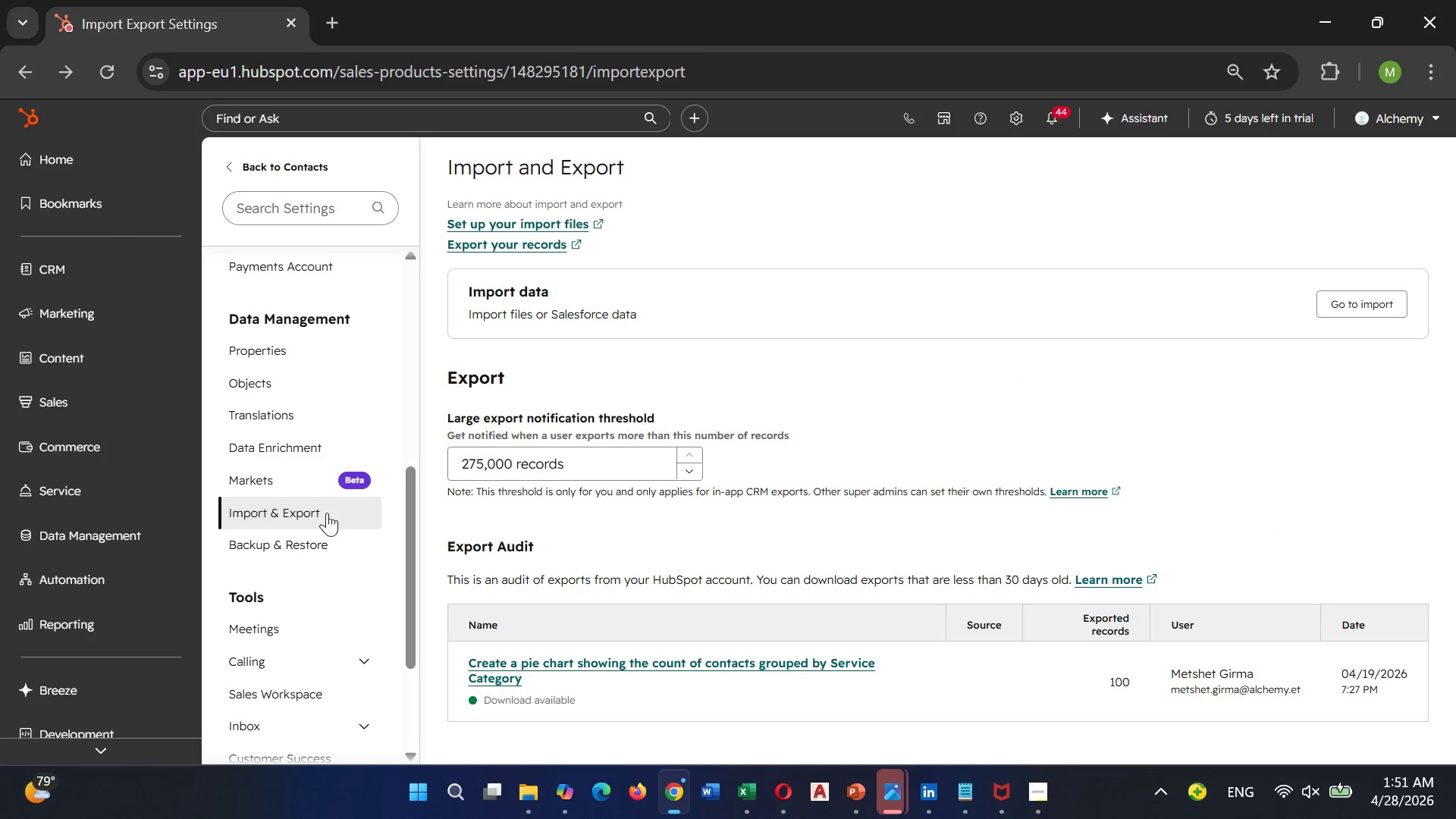 
left_click([327, 512])
 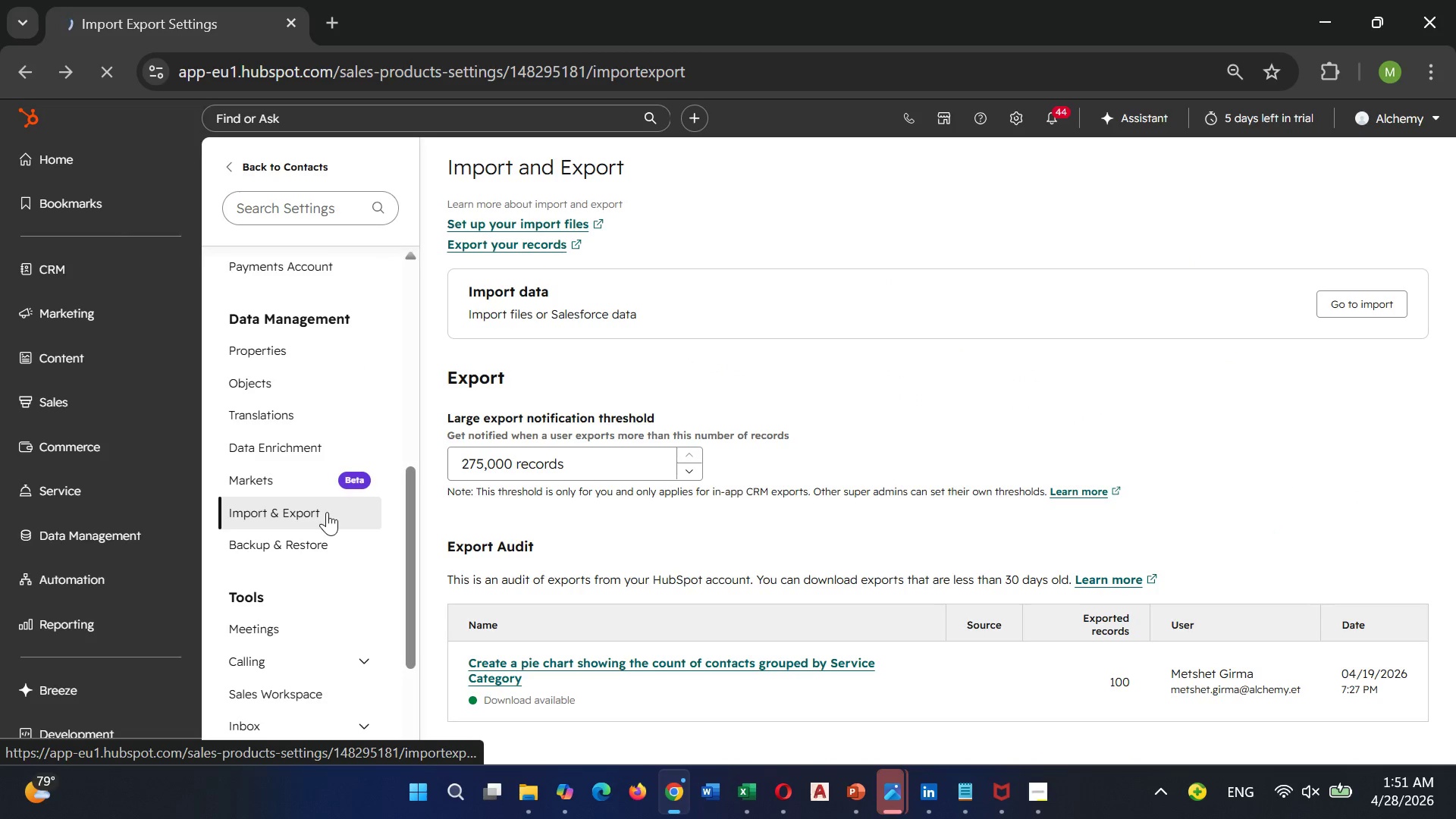 
left_click([327, 512])
 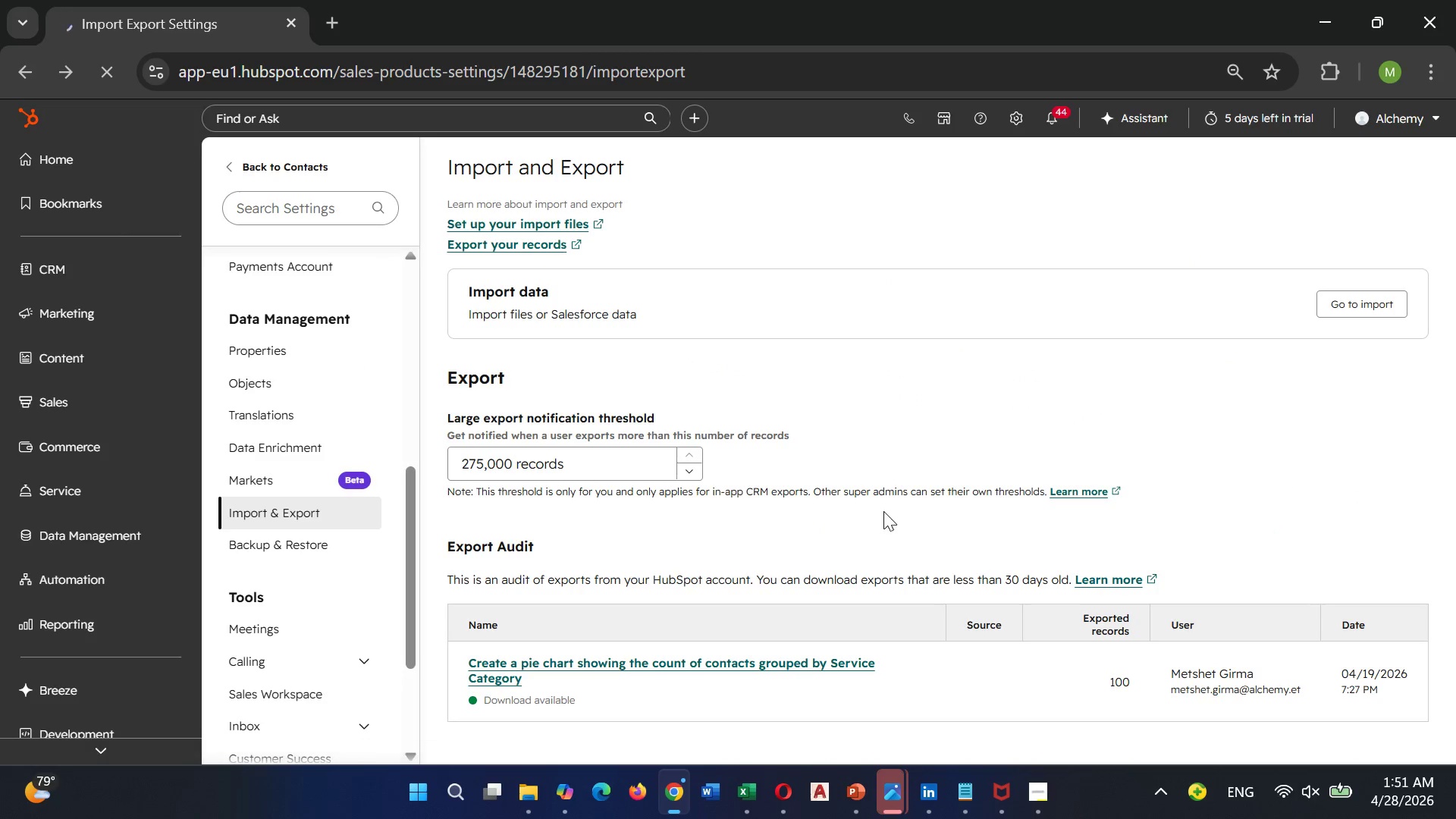 
scroll: coordinate [1049, 435], scroll_direction: up, amount: 11.0
 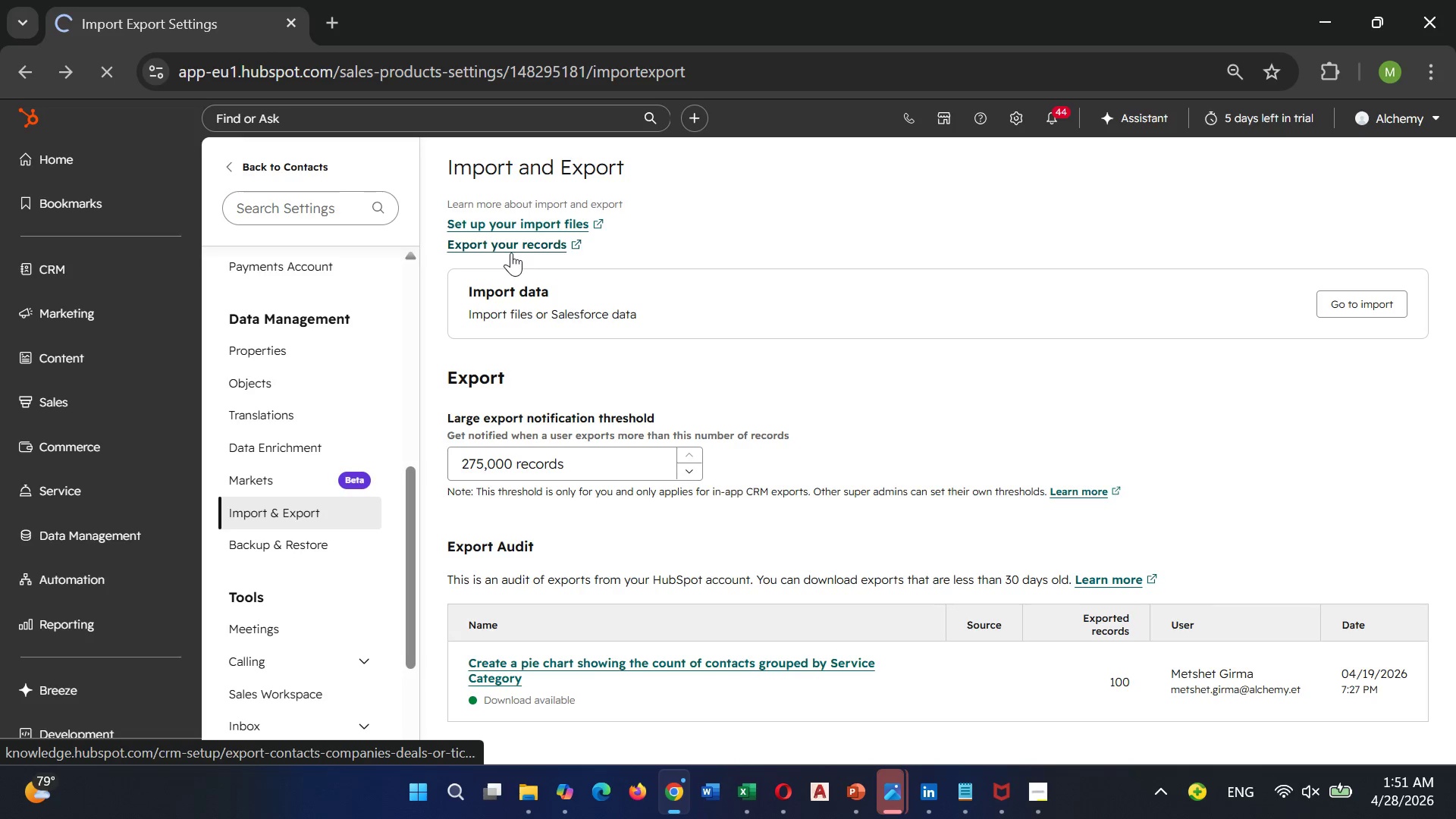 
left_click([513, 244])
 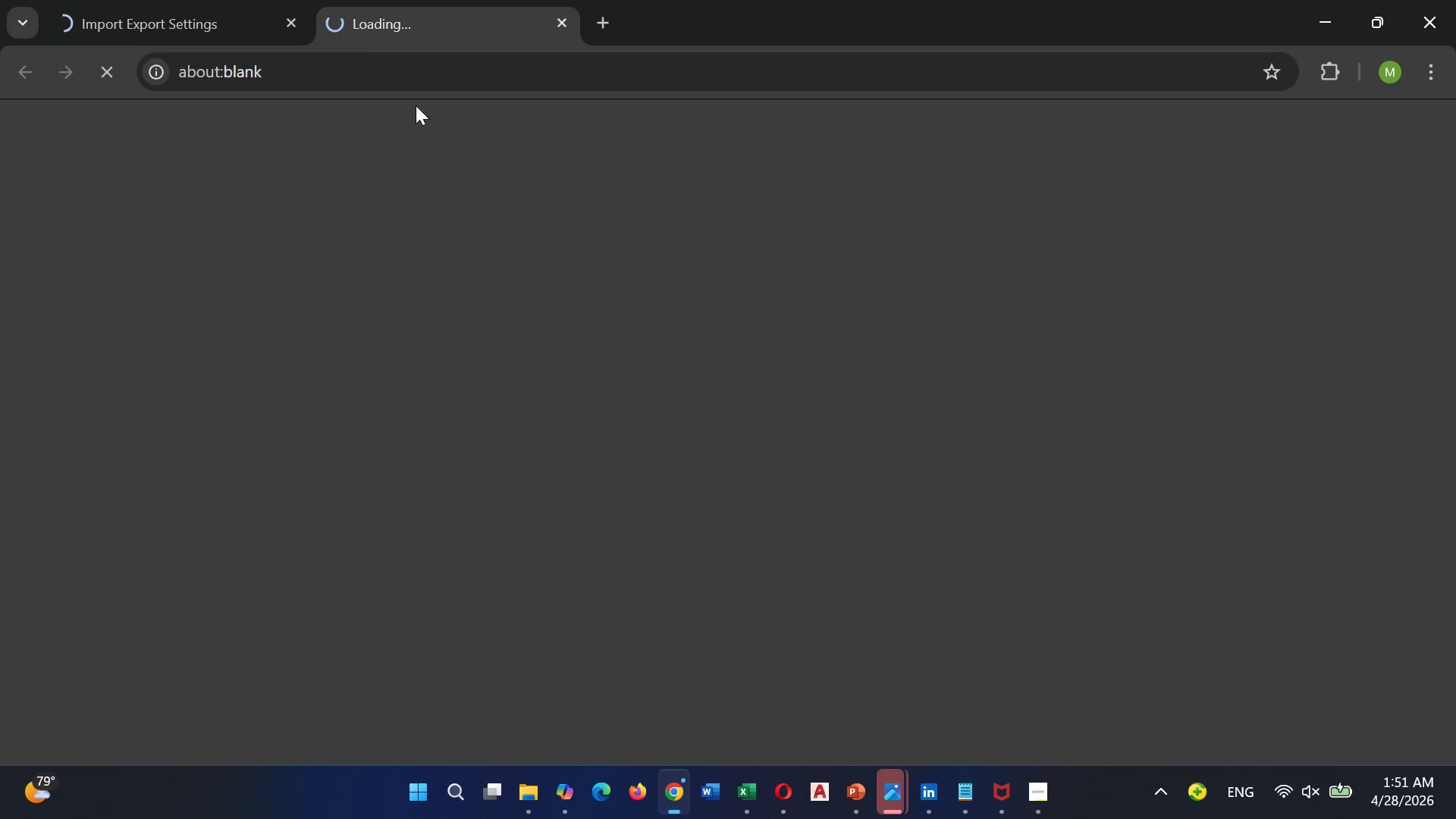 
left_click([184, 18])
 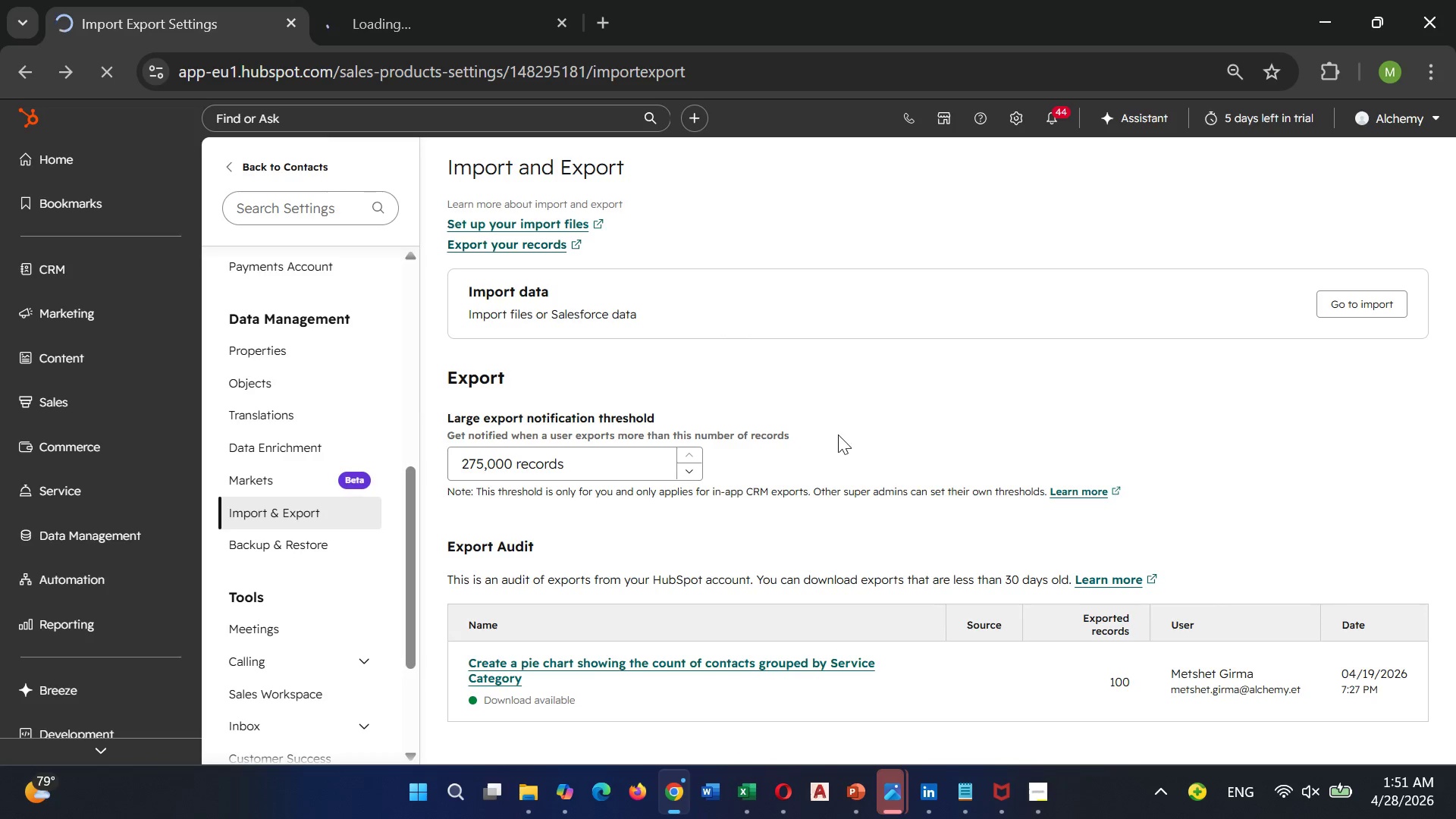 
left_click([592, 459])
 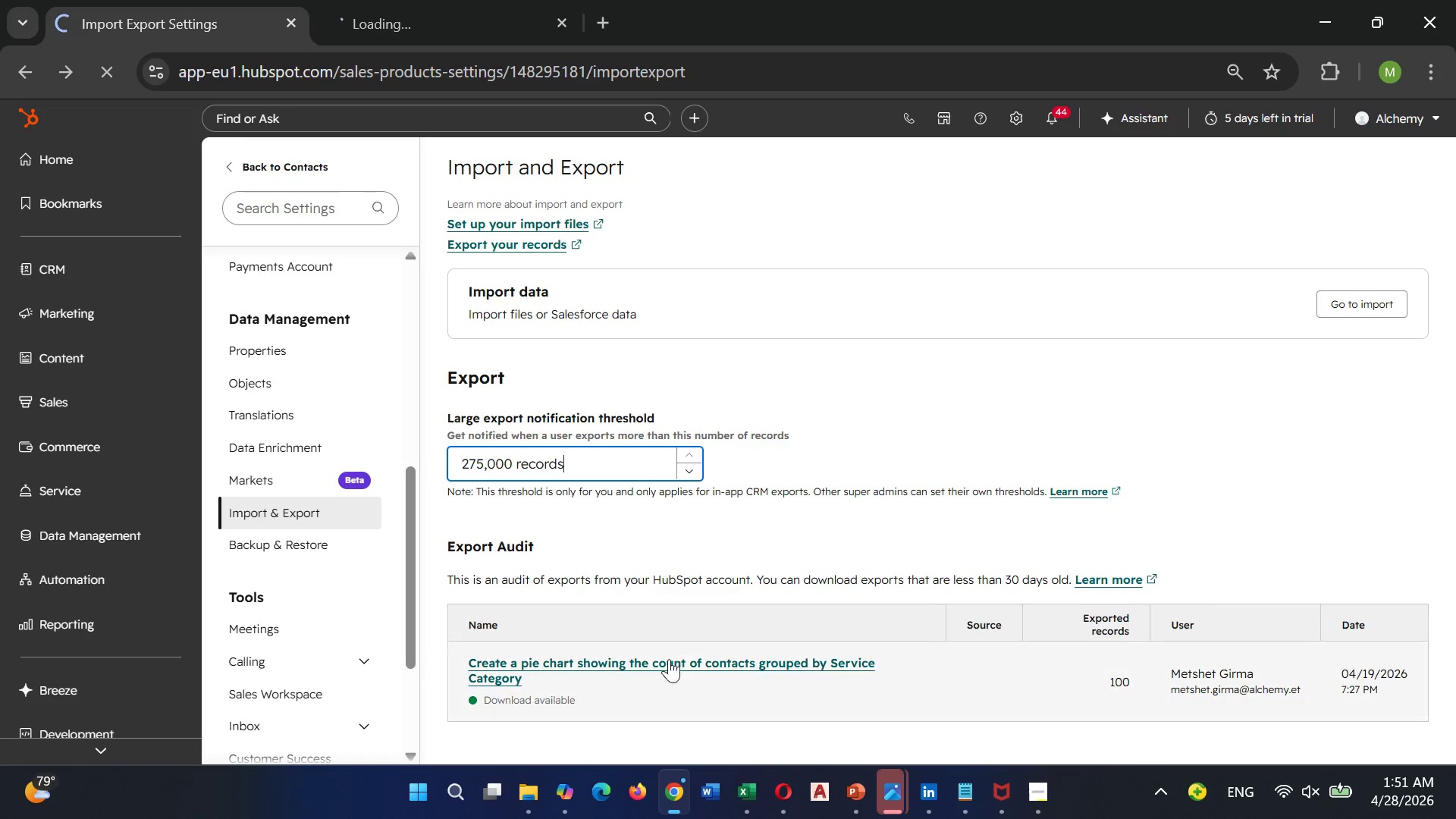 
scroll: coordinate [838, 435], scroll_direction: down, amount: 8.0
 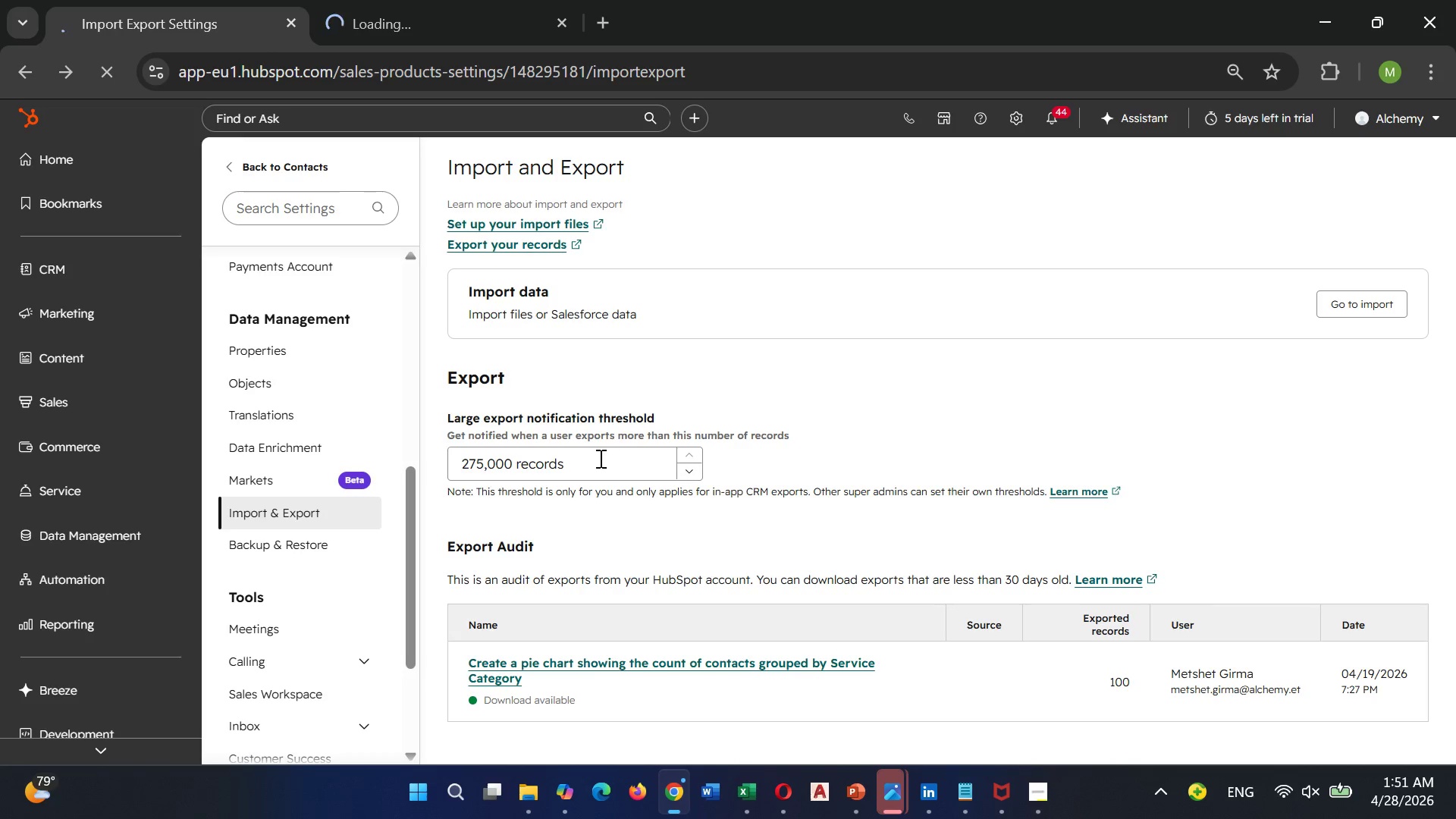 
wait(6.25)
 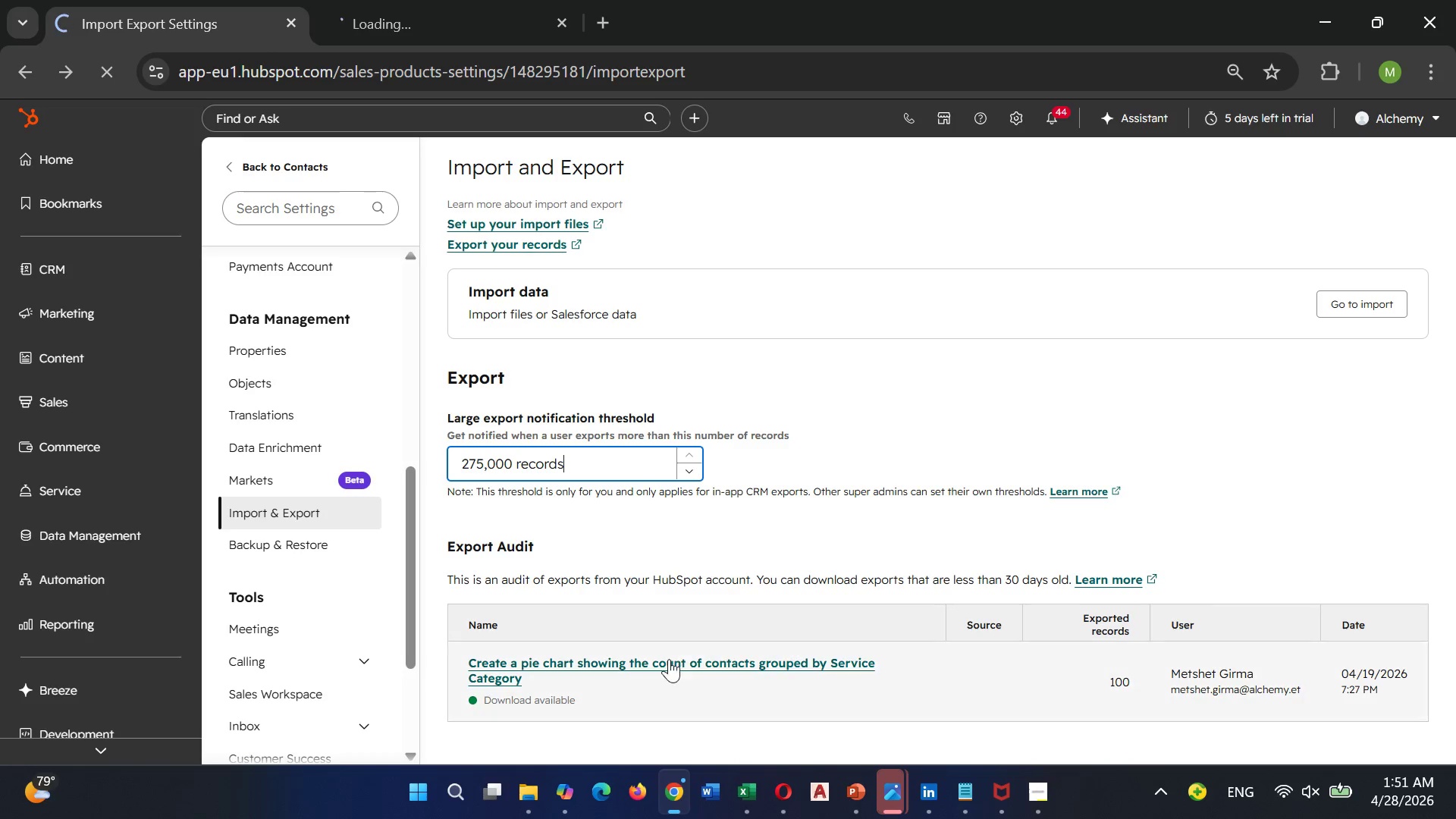 
left_click([690, 472])
 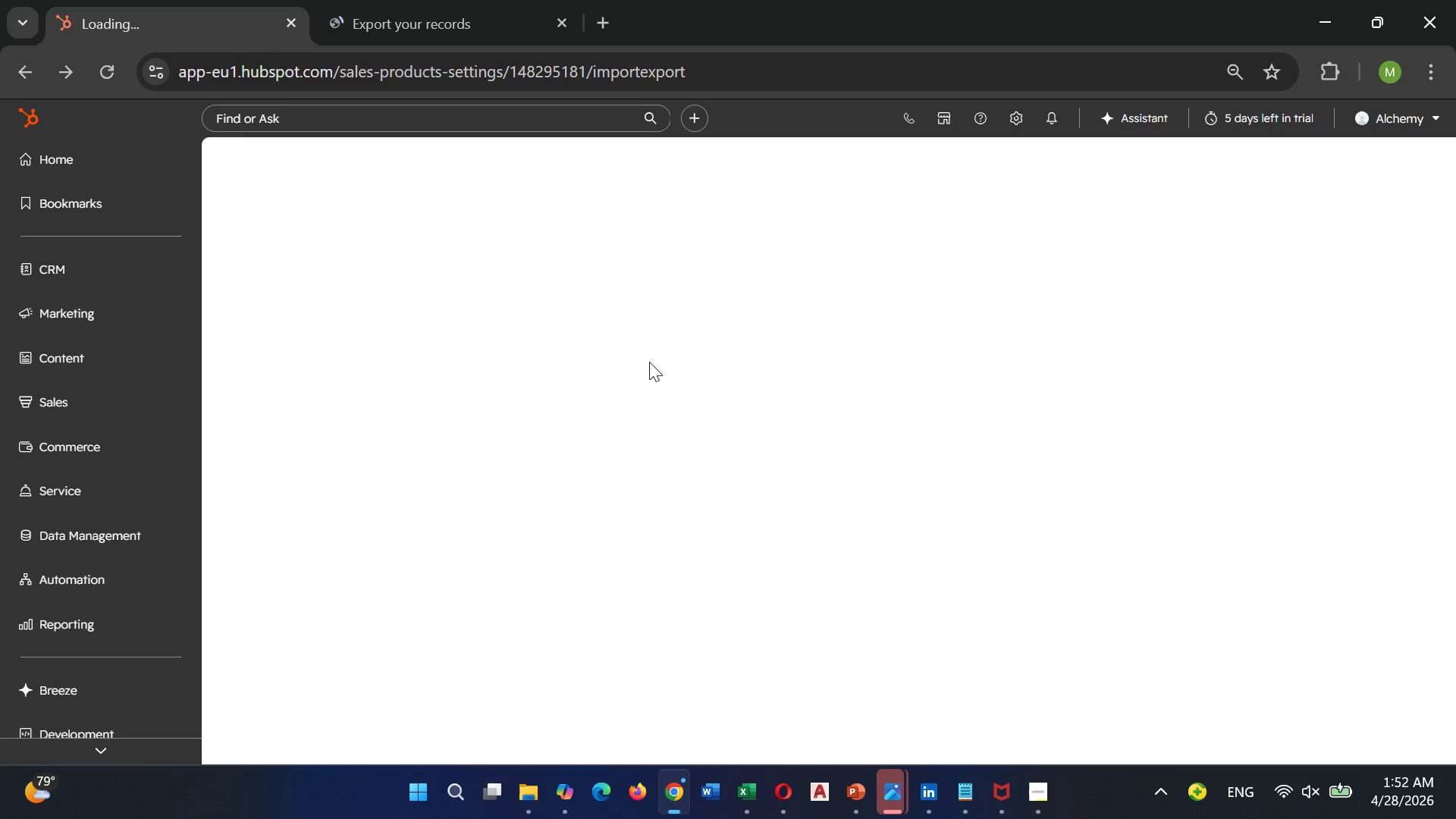 
wait(35.73)
 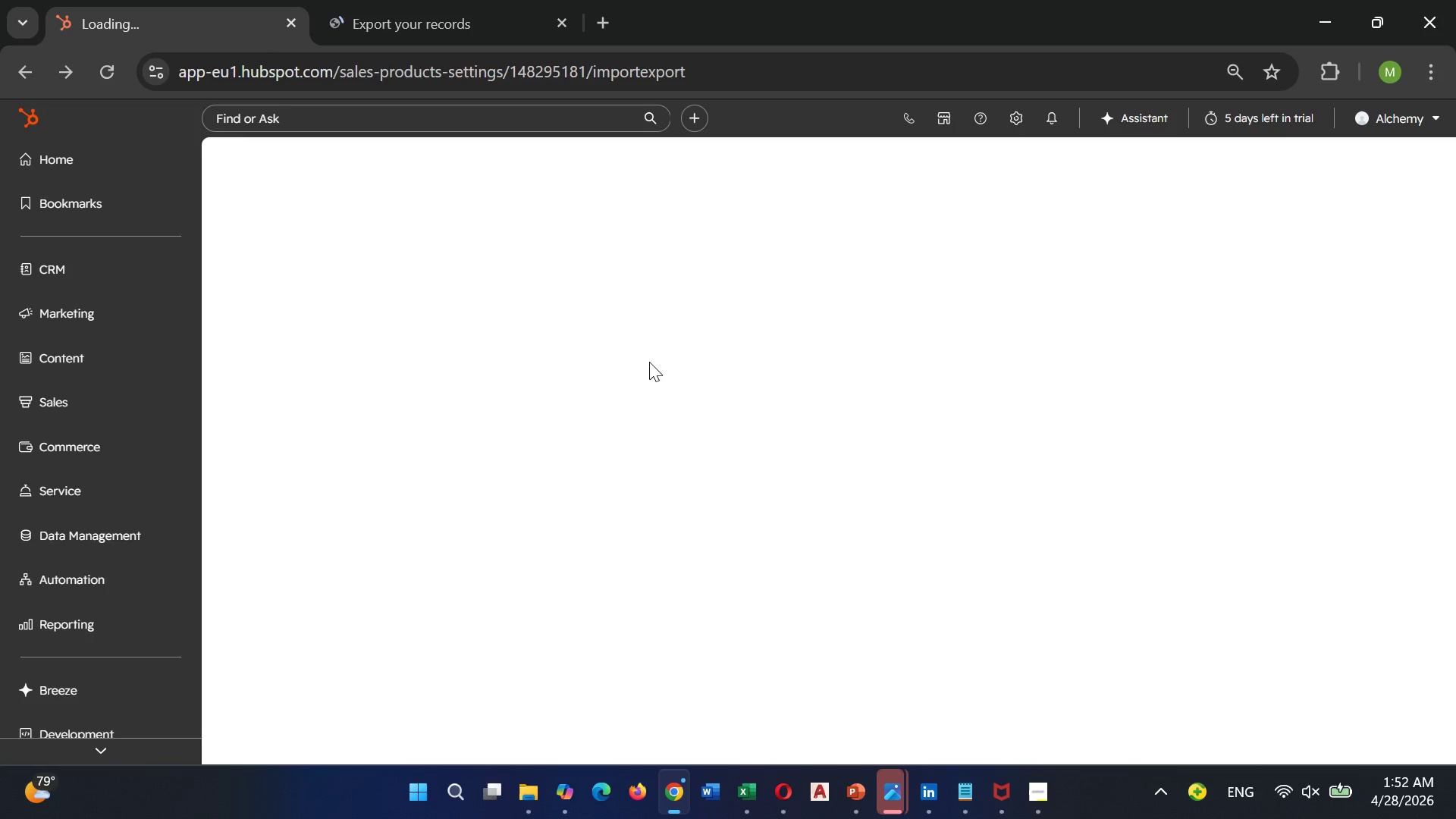 
left_click([113, 267])
 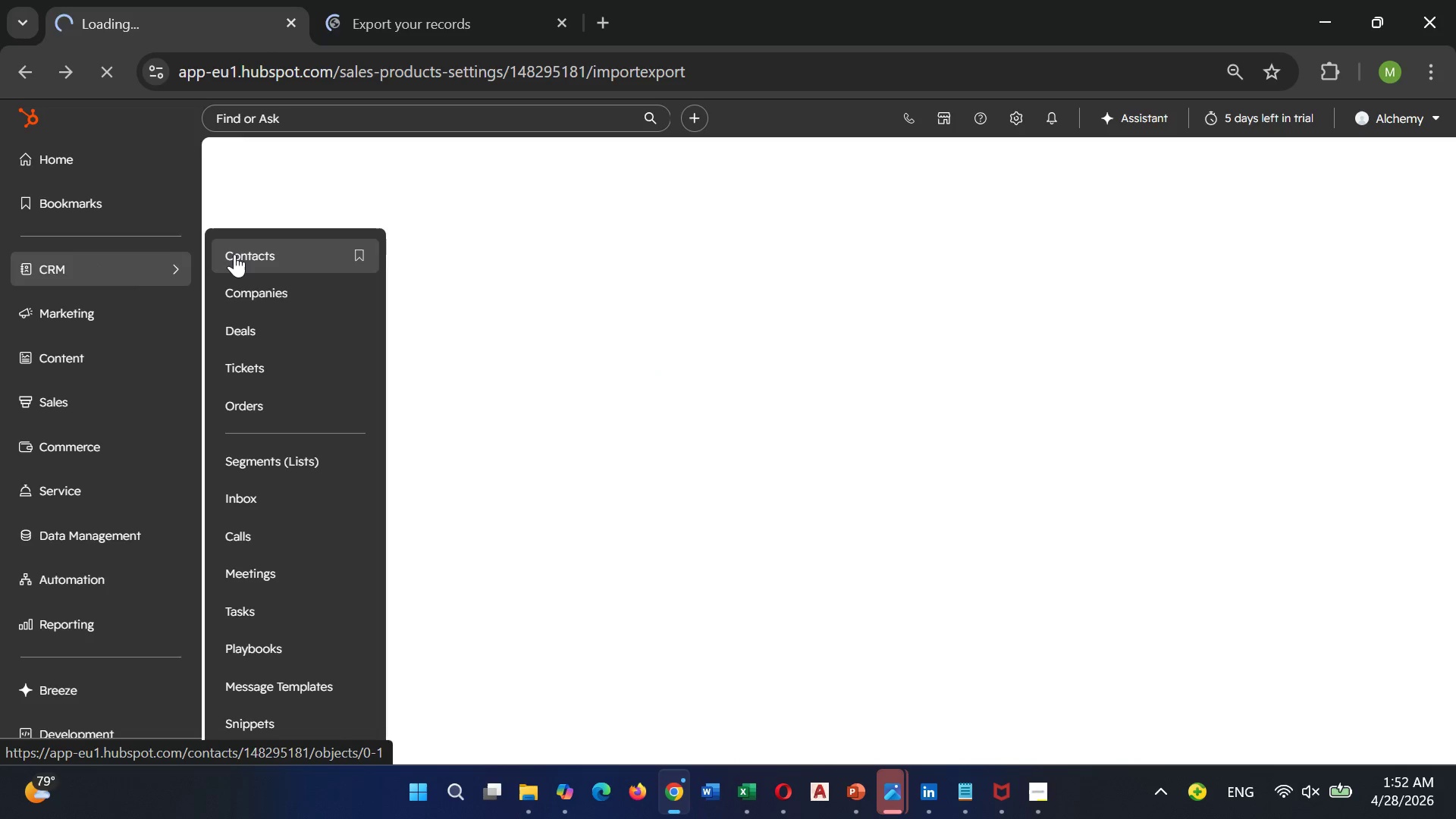 
double_click([234, 254])
 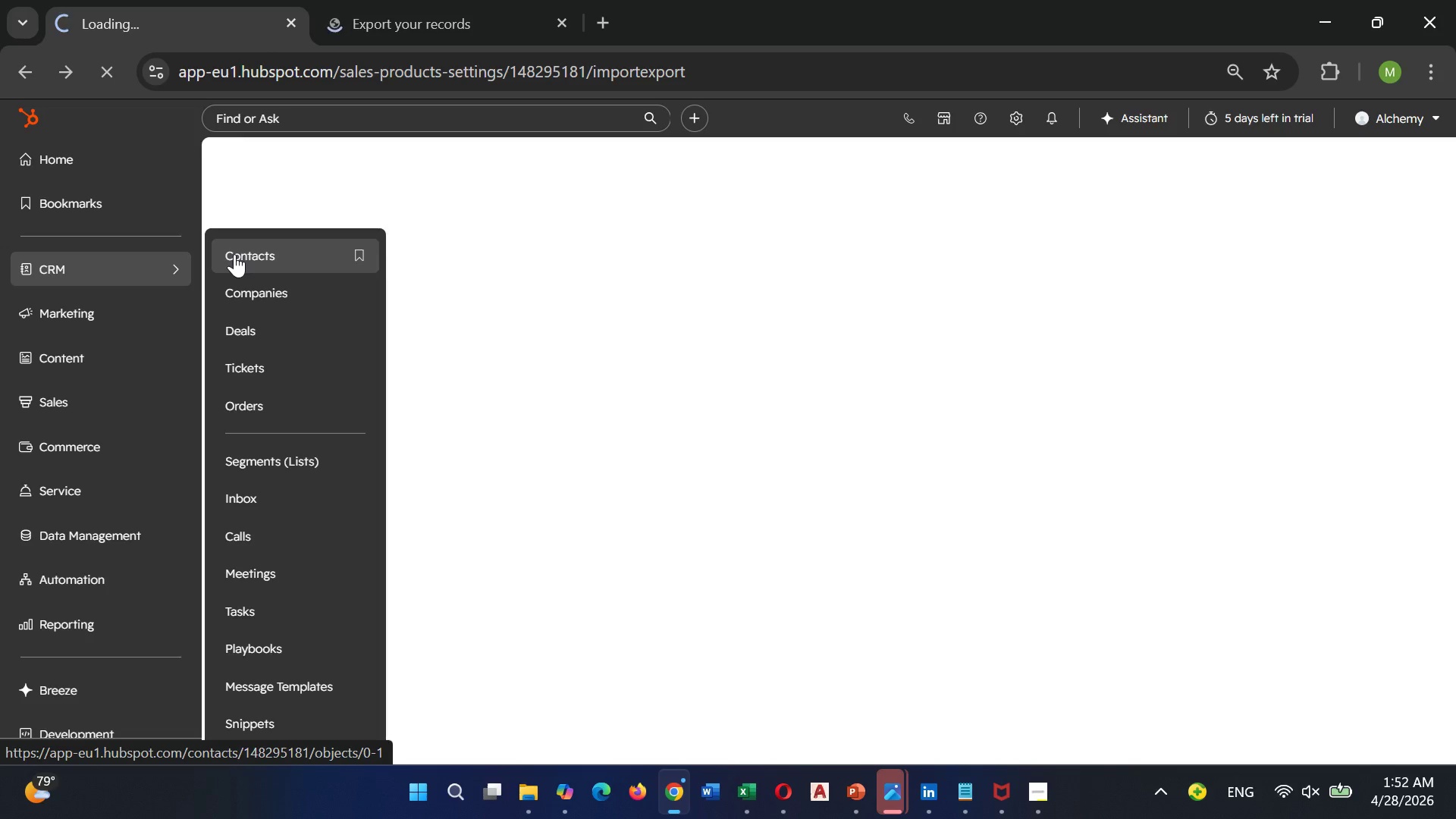 
double_click([234, 254])
 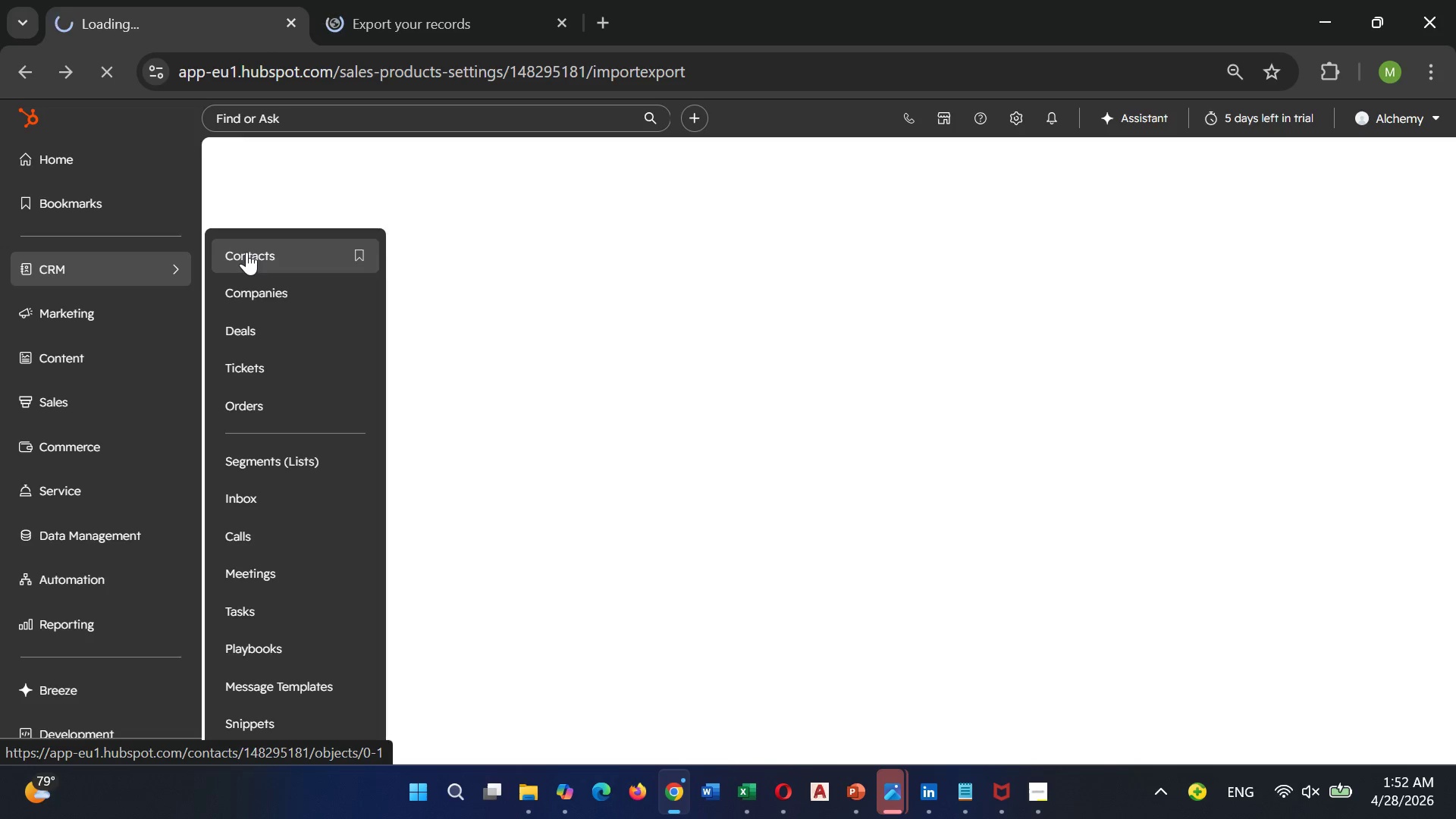 
left_click([246, 252])
 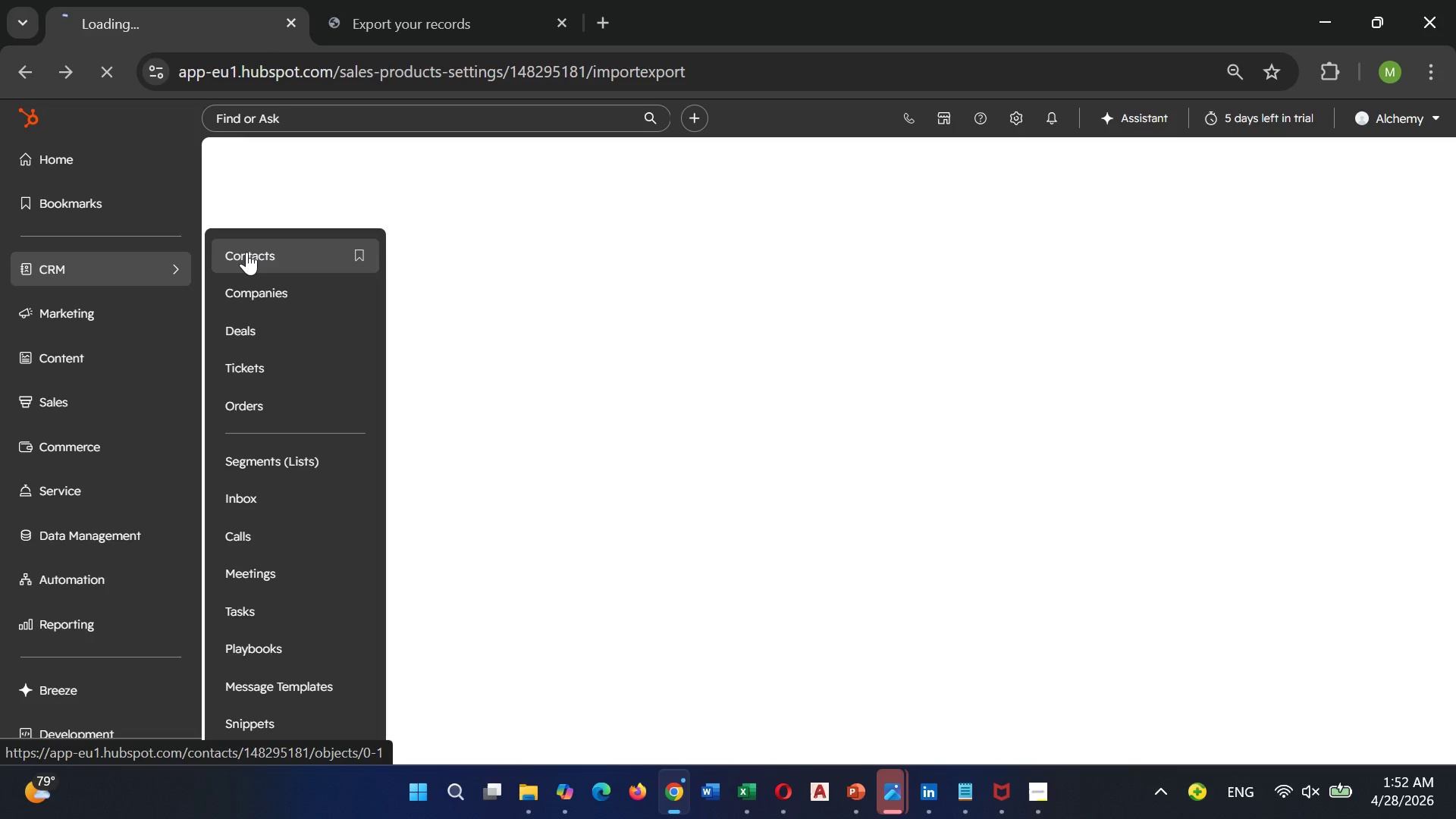 
wait(14.34)
 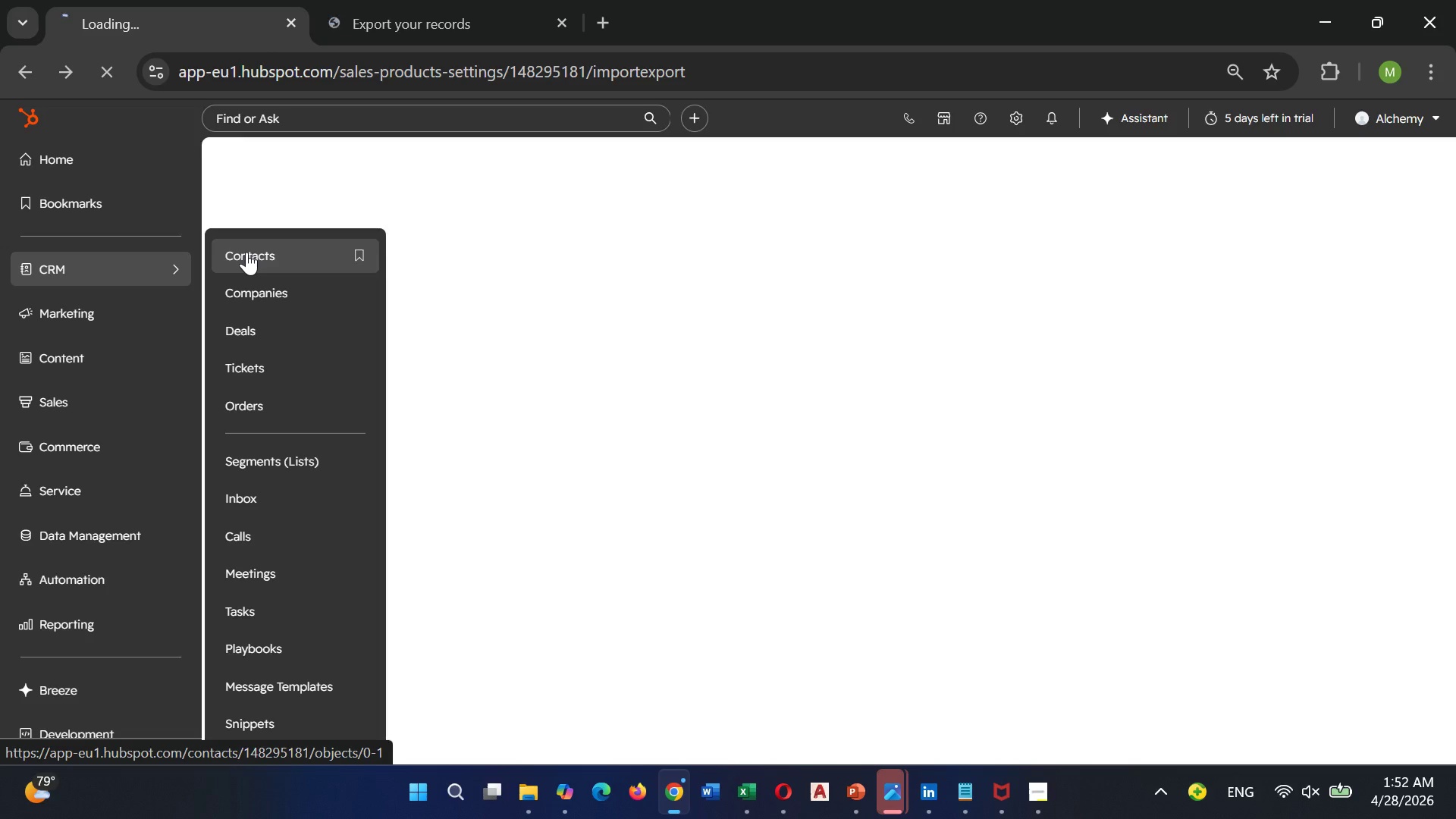 
left_click([253, 251])
 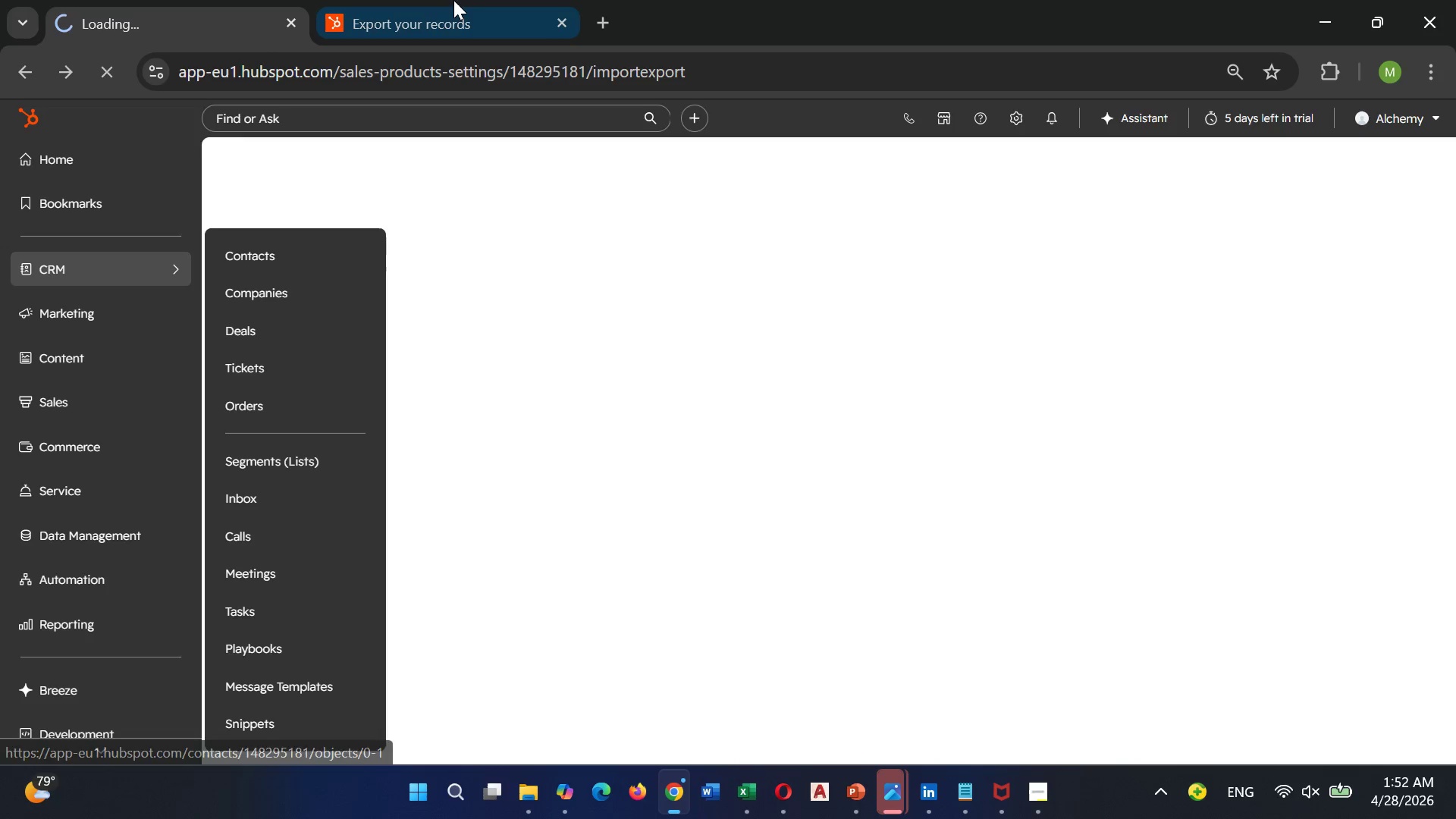 
left_click([453, 0])
 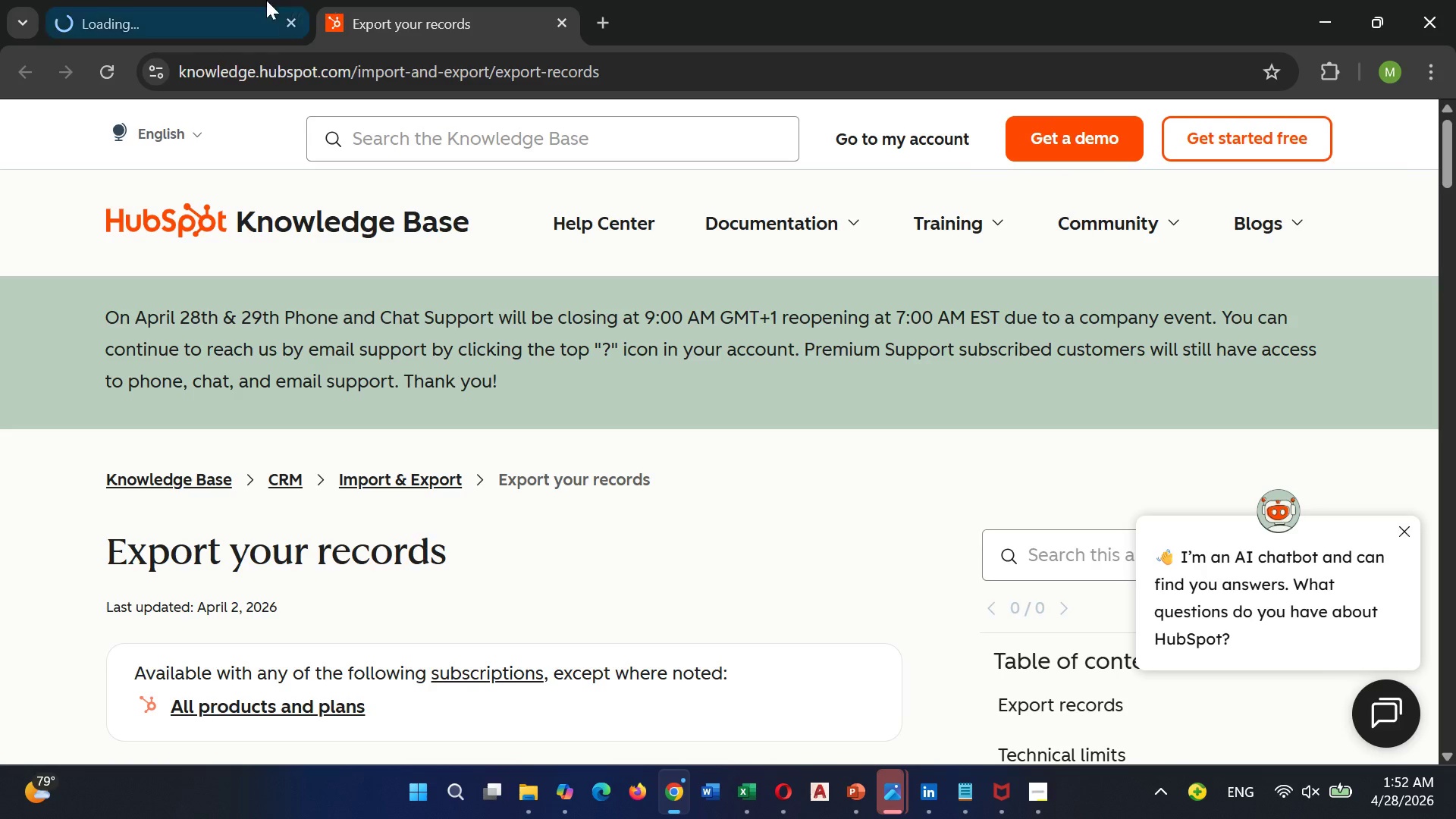 
left_click([221, 7])
 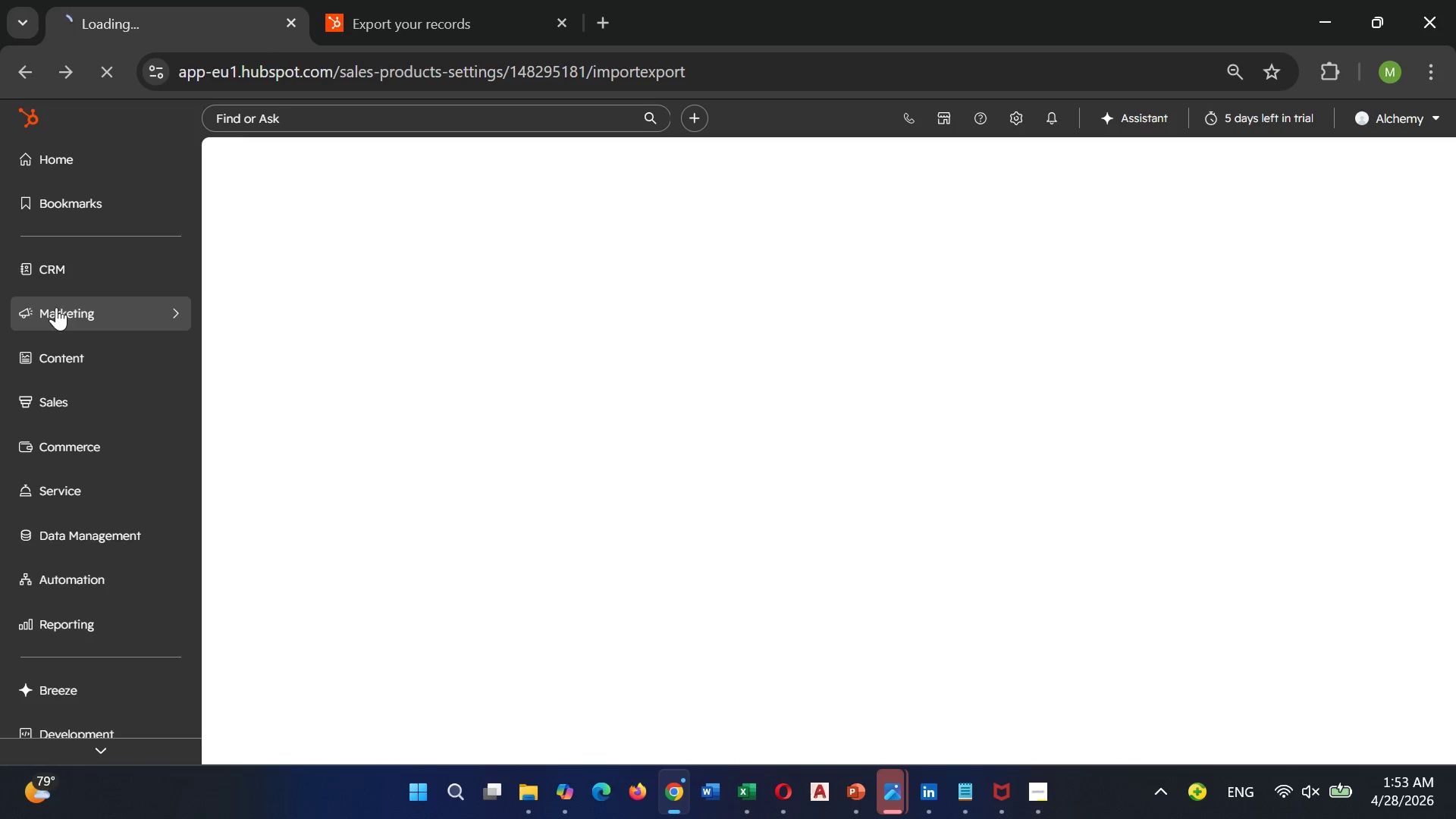 
wait(12.34)
 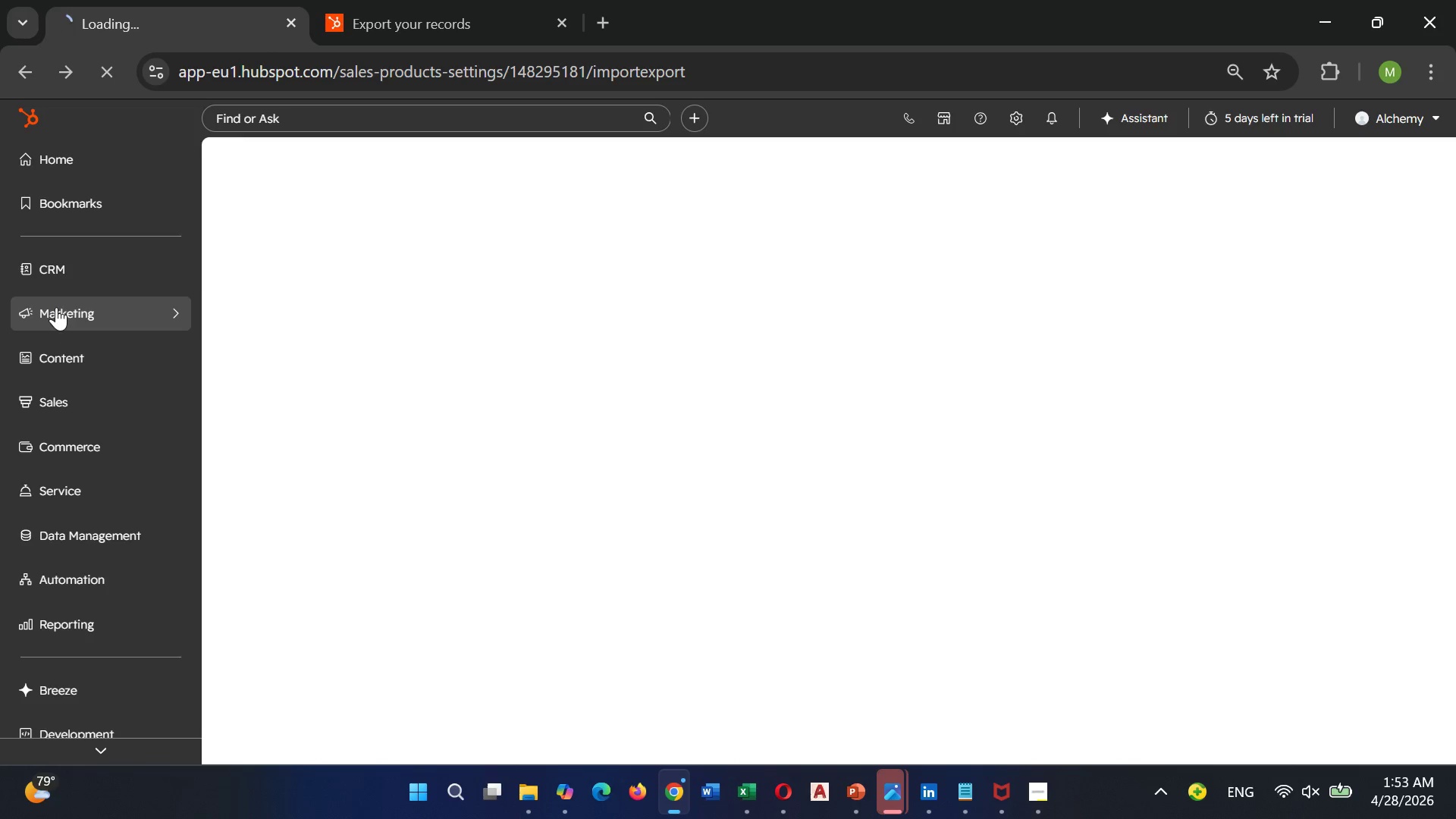 
left_click([110, 266])
 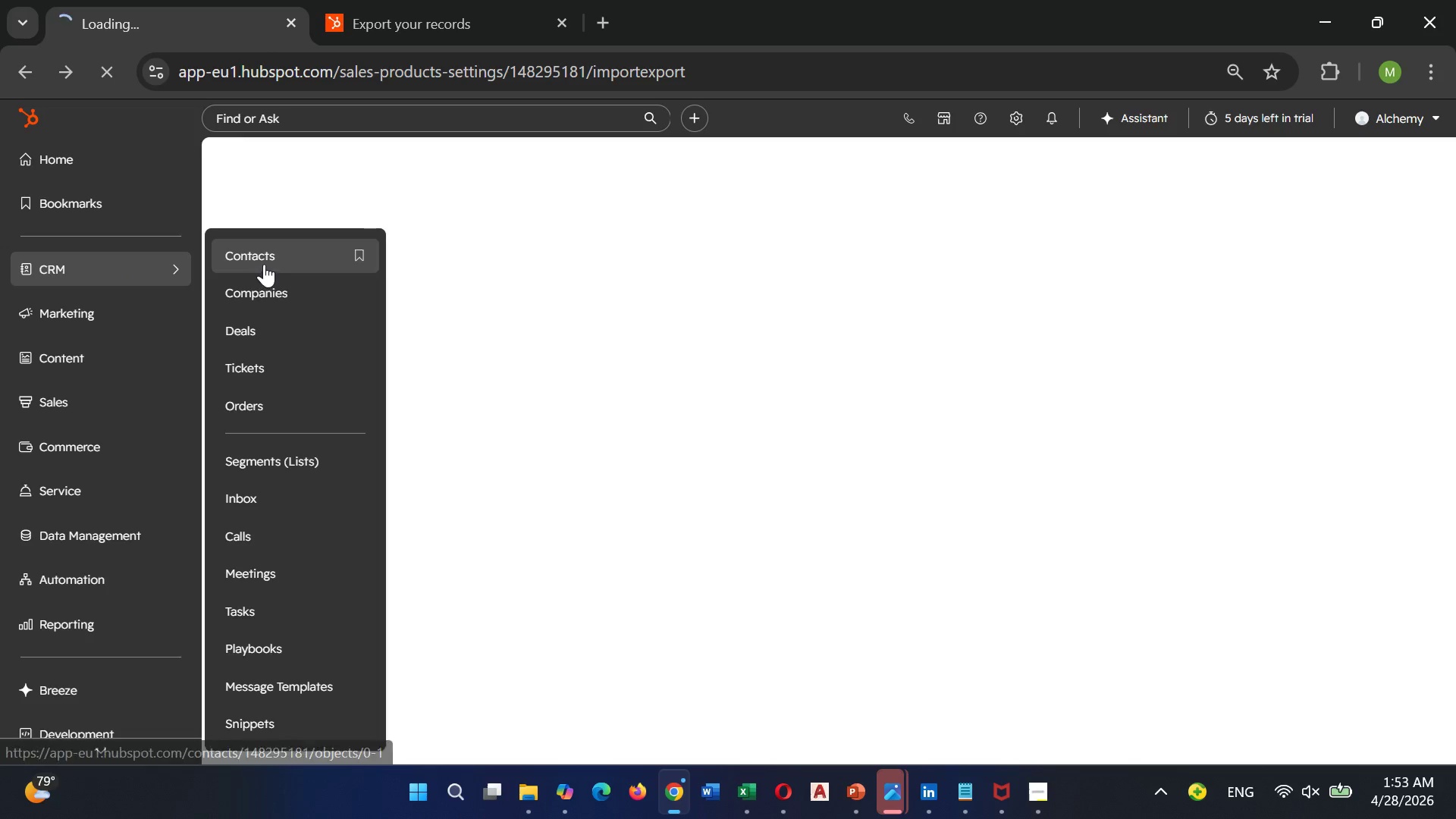 
left_click([264, 264])
 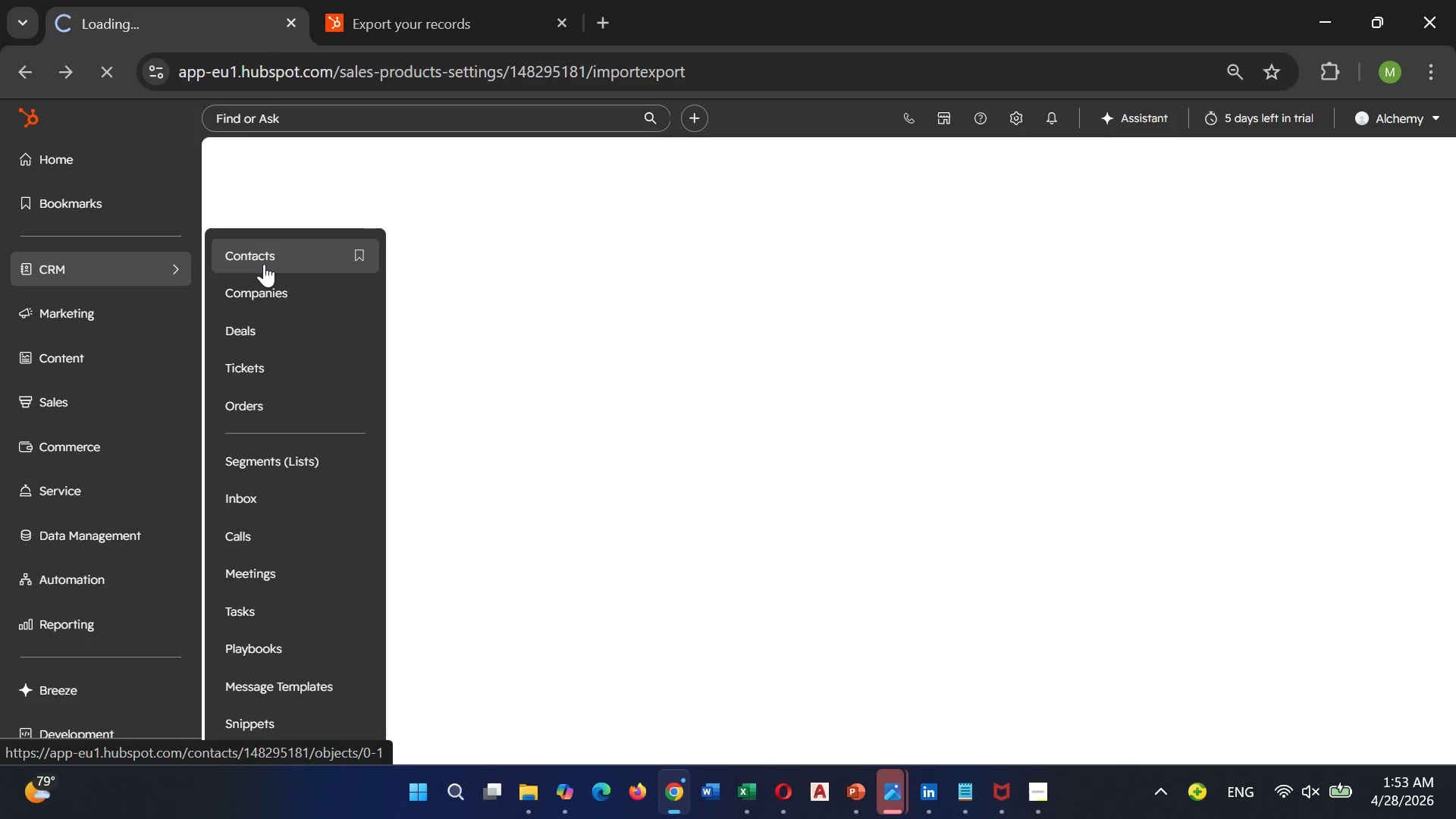 
double_click([264, 264])
 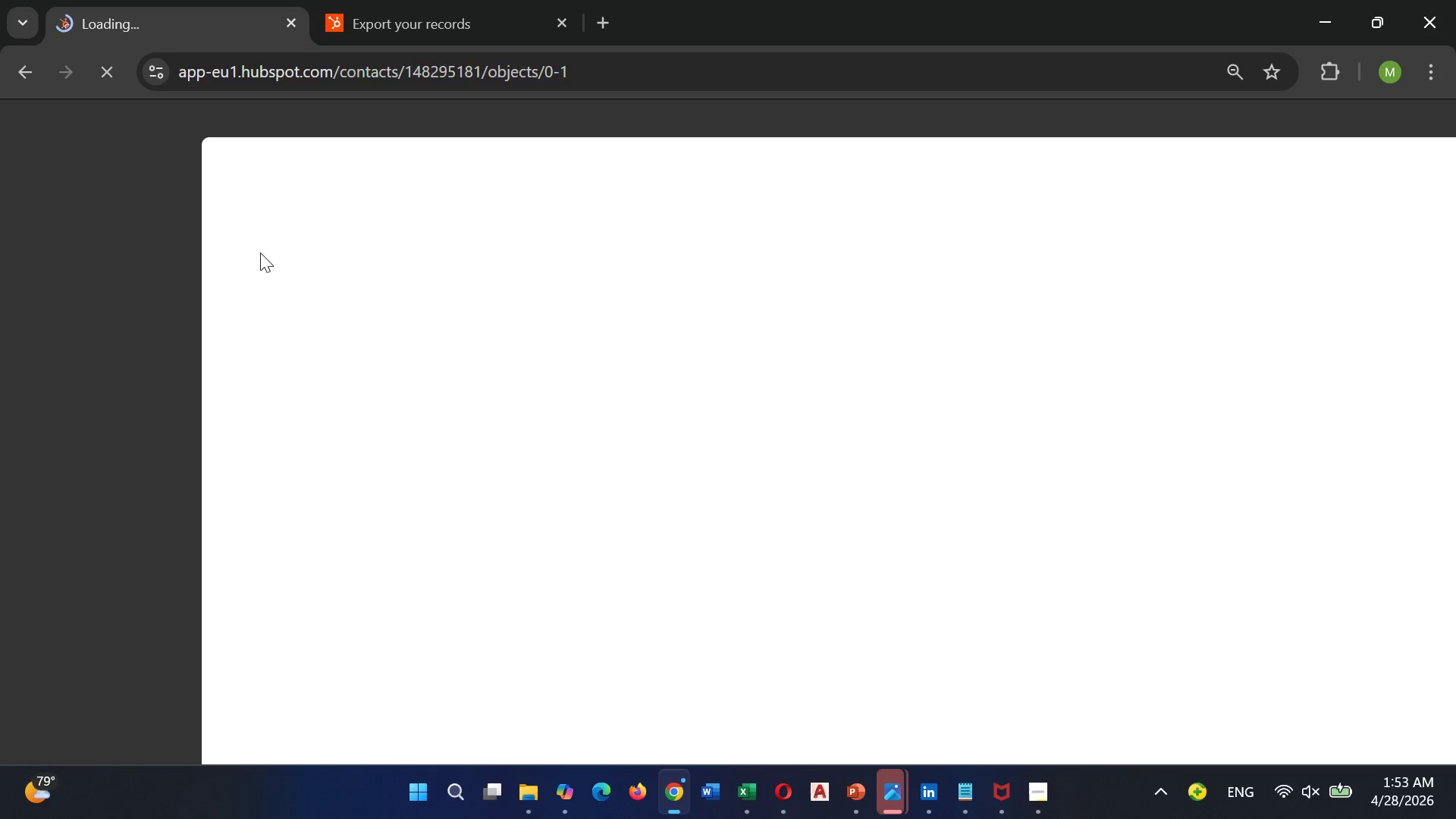 
wait(36.2)
 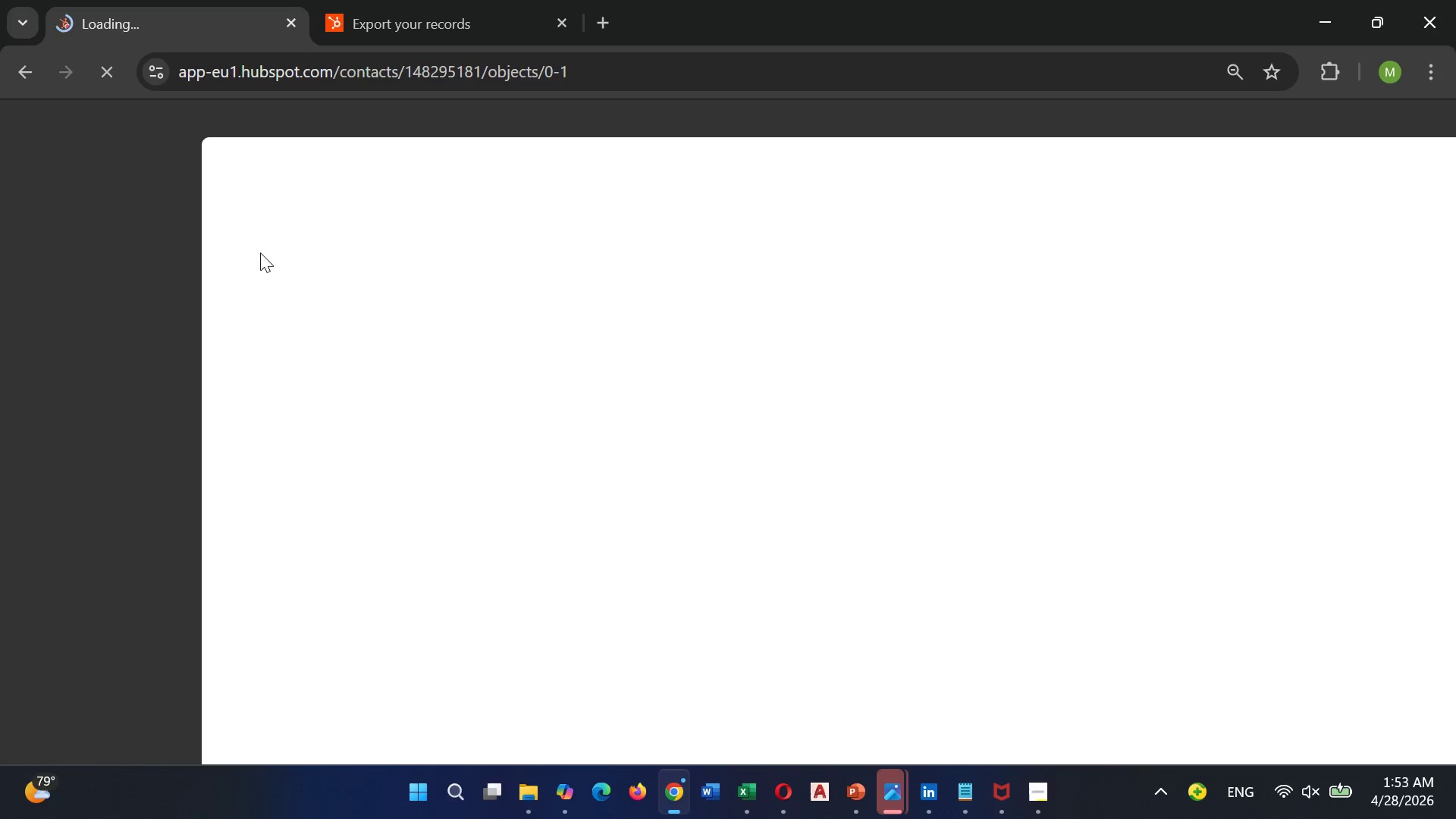 
left_click([457, 340])
 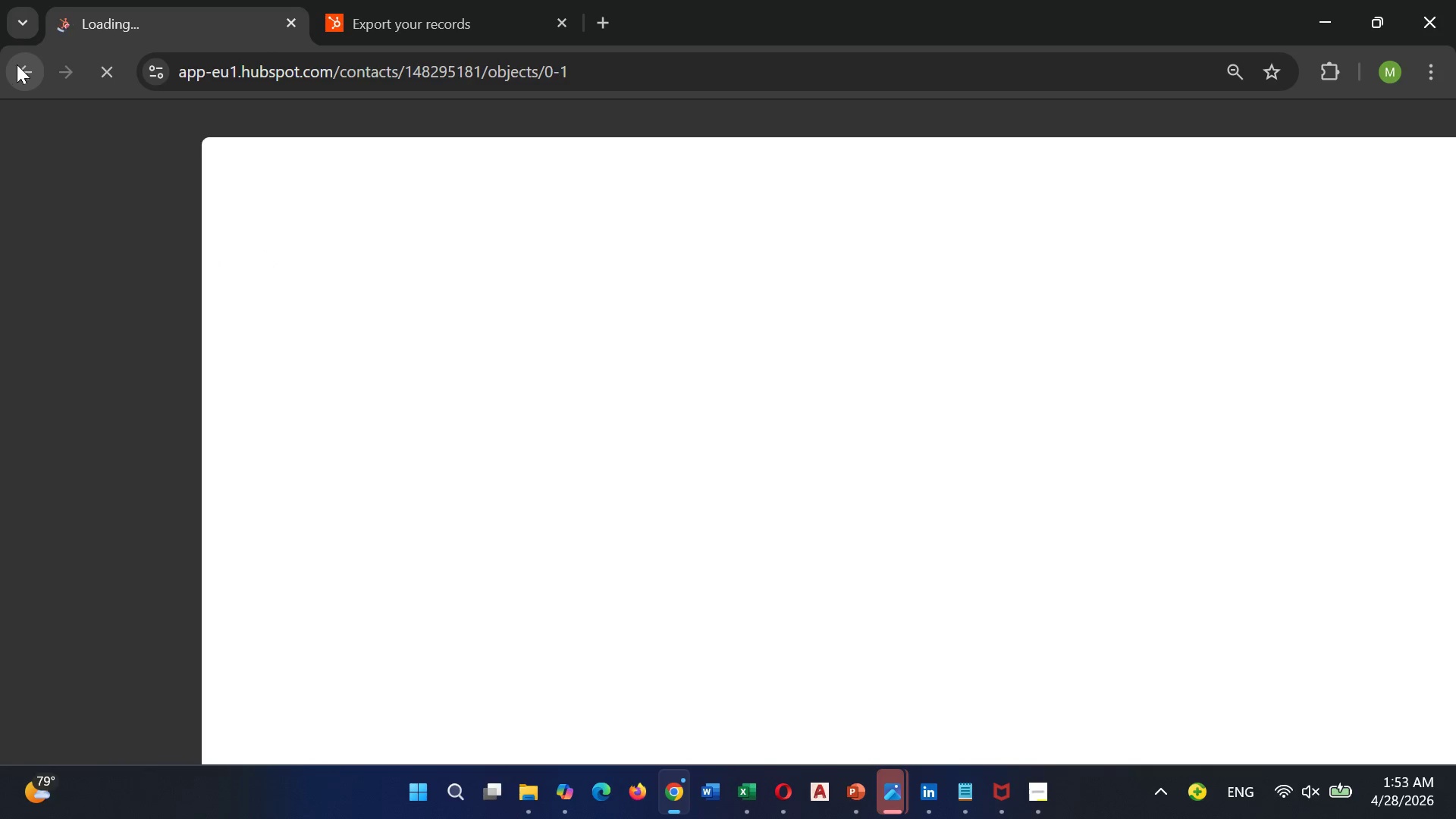 
left_click([17, 64])
 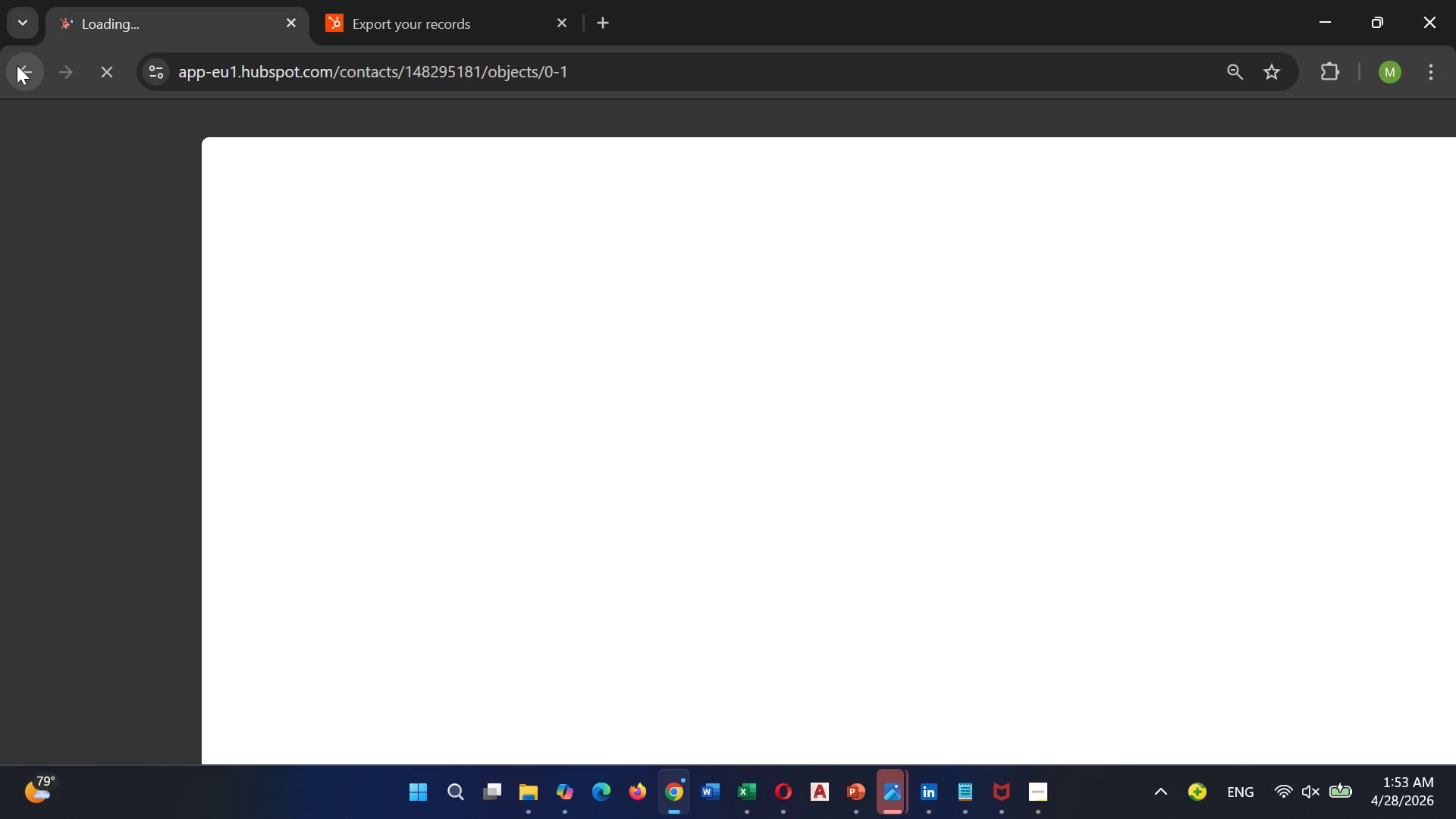 
wait(6.98)
 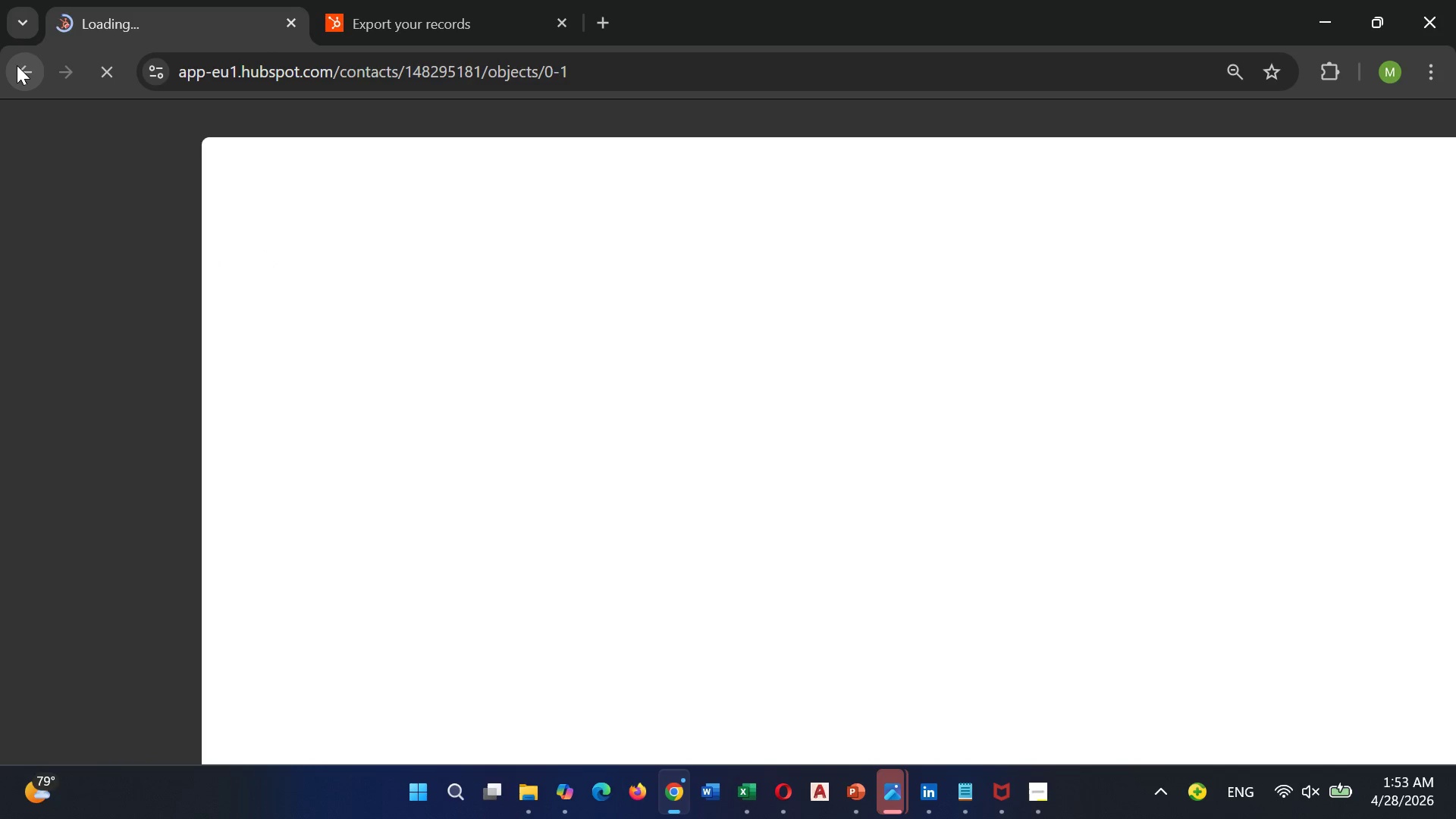 
left_click([30, 82])
 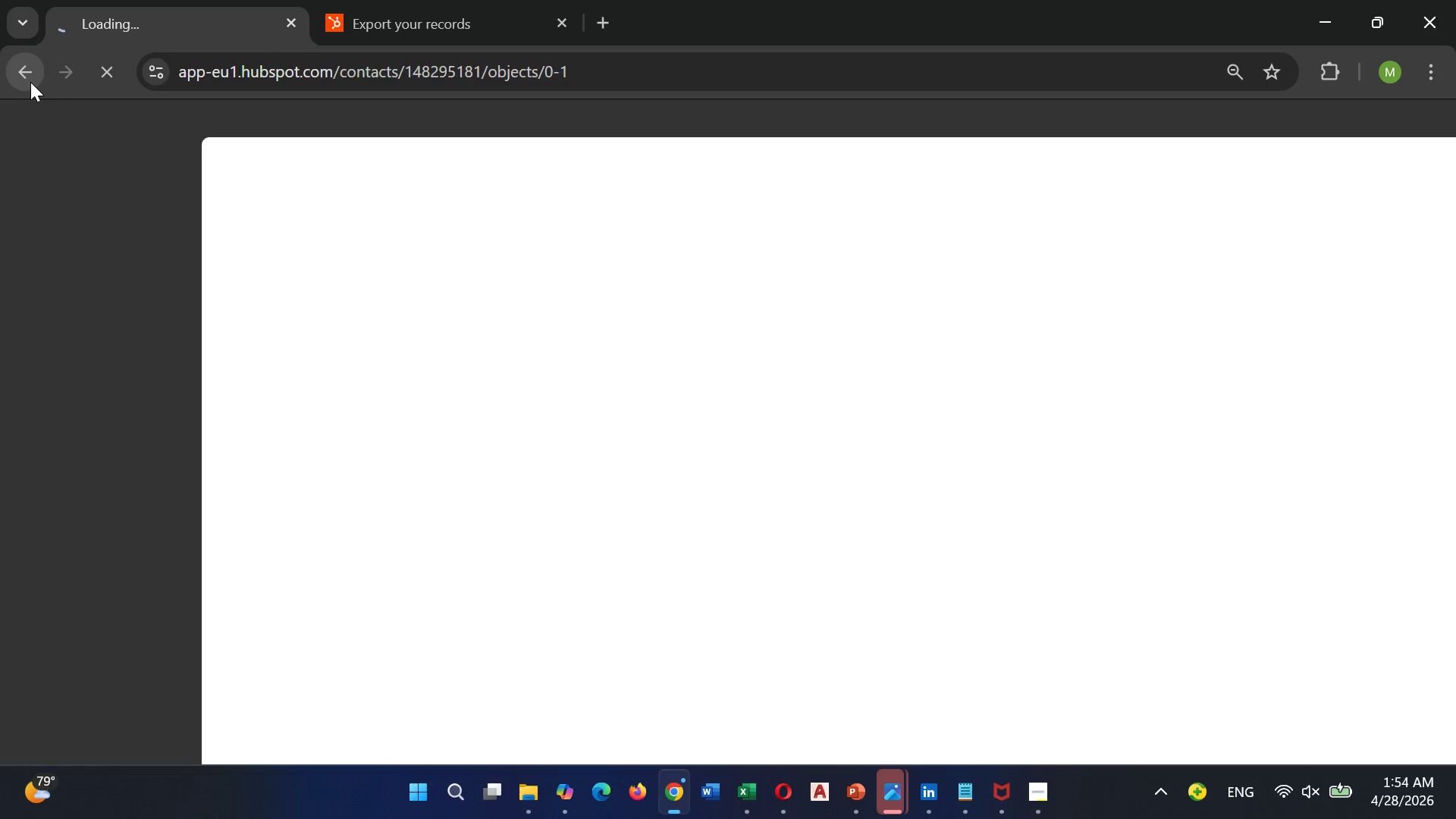 
left_click([30, 82])
 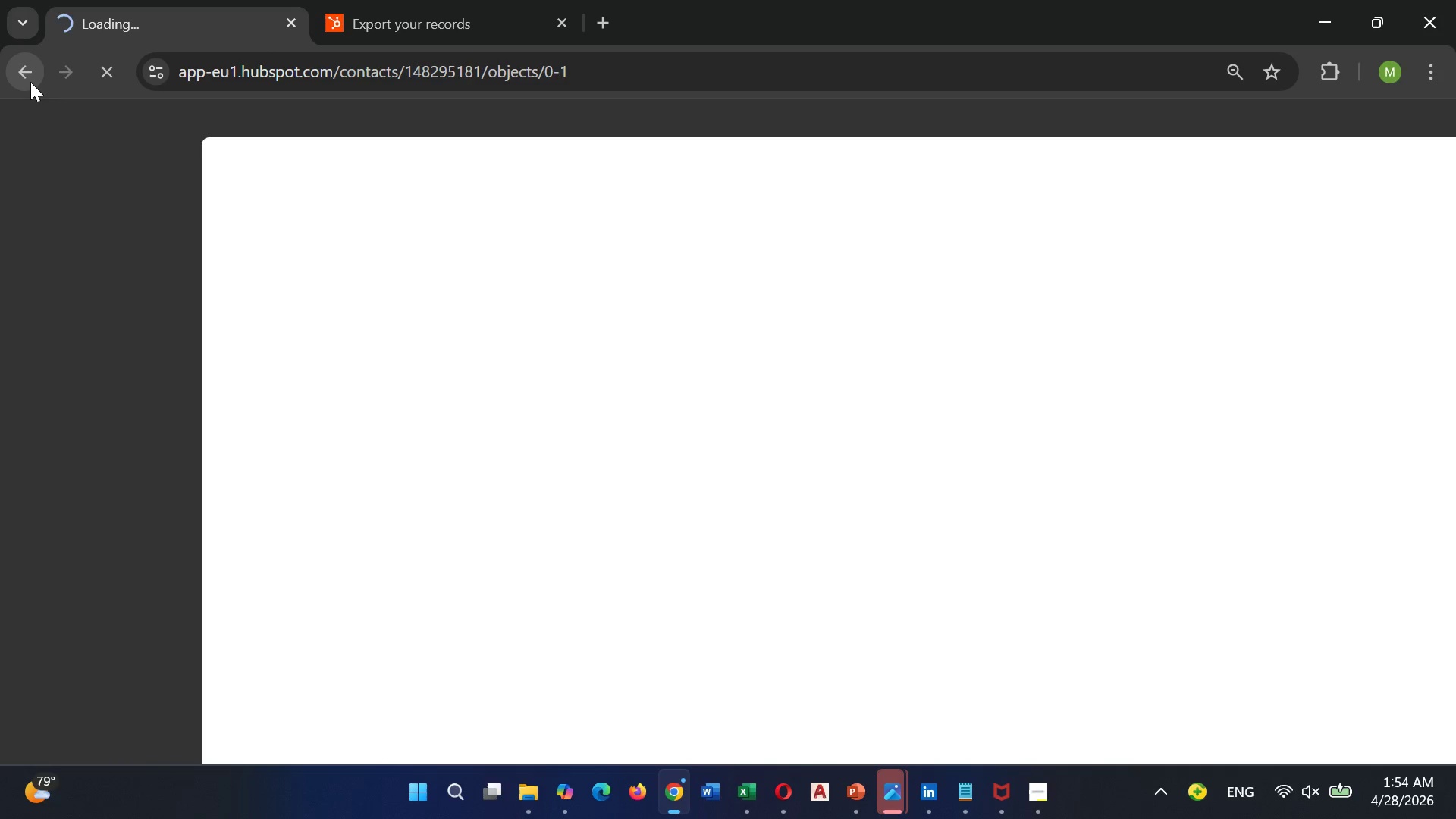 
wait(5.7)
 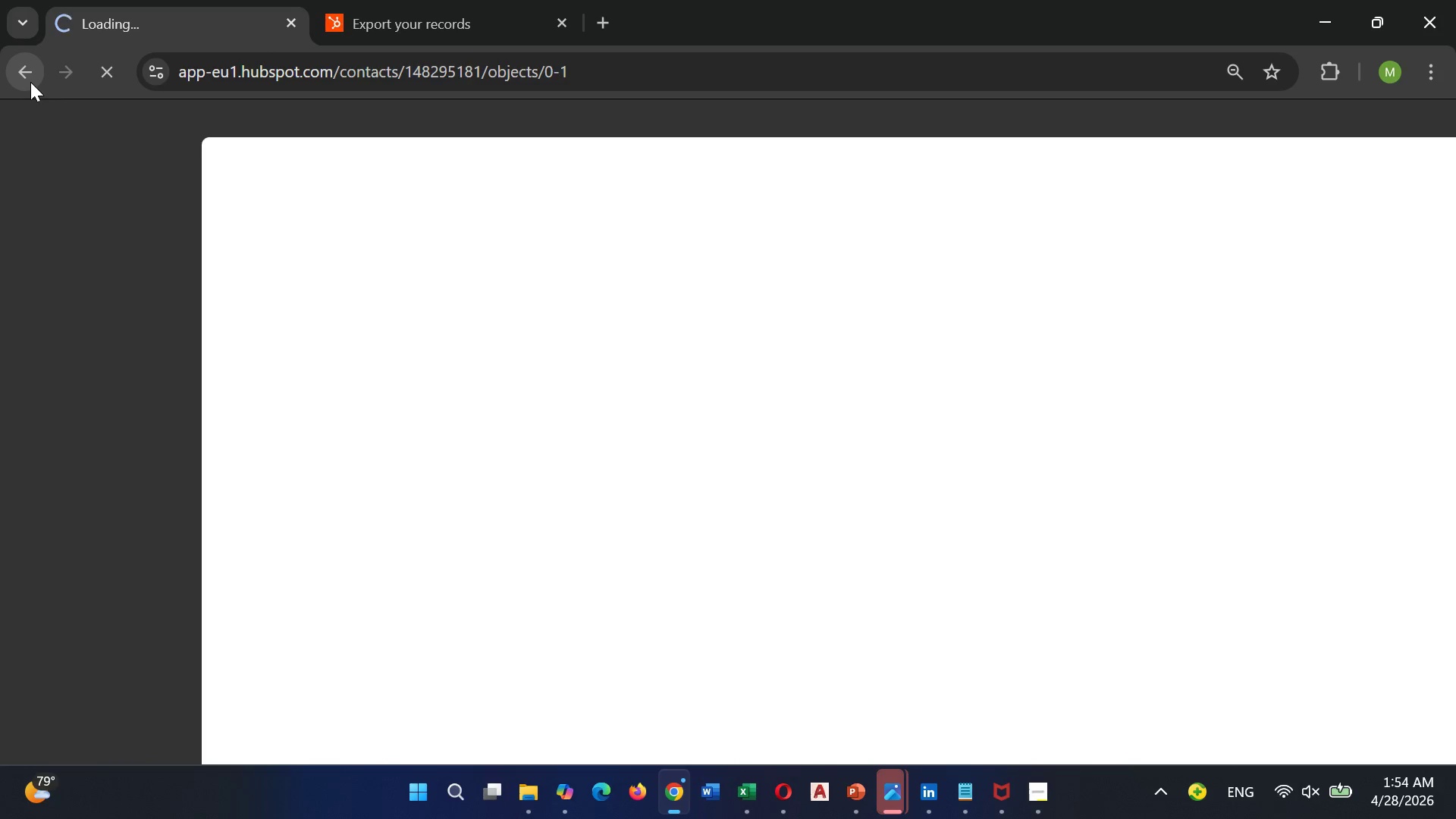 
left_click([30, 82])
 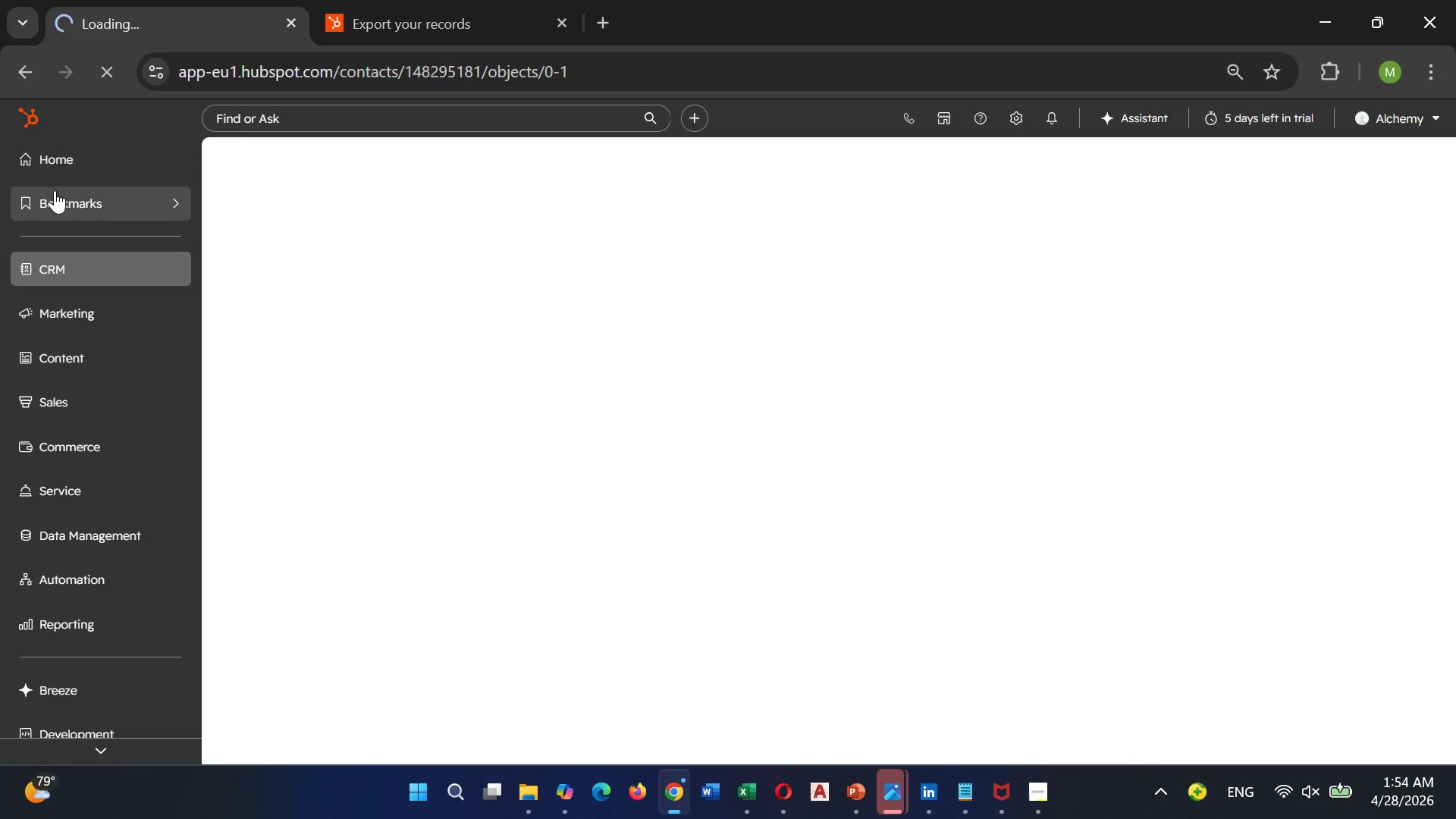 
left_click([61, 259])
 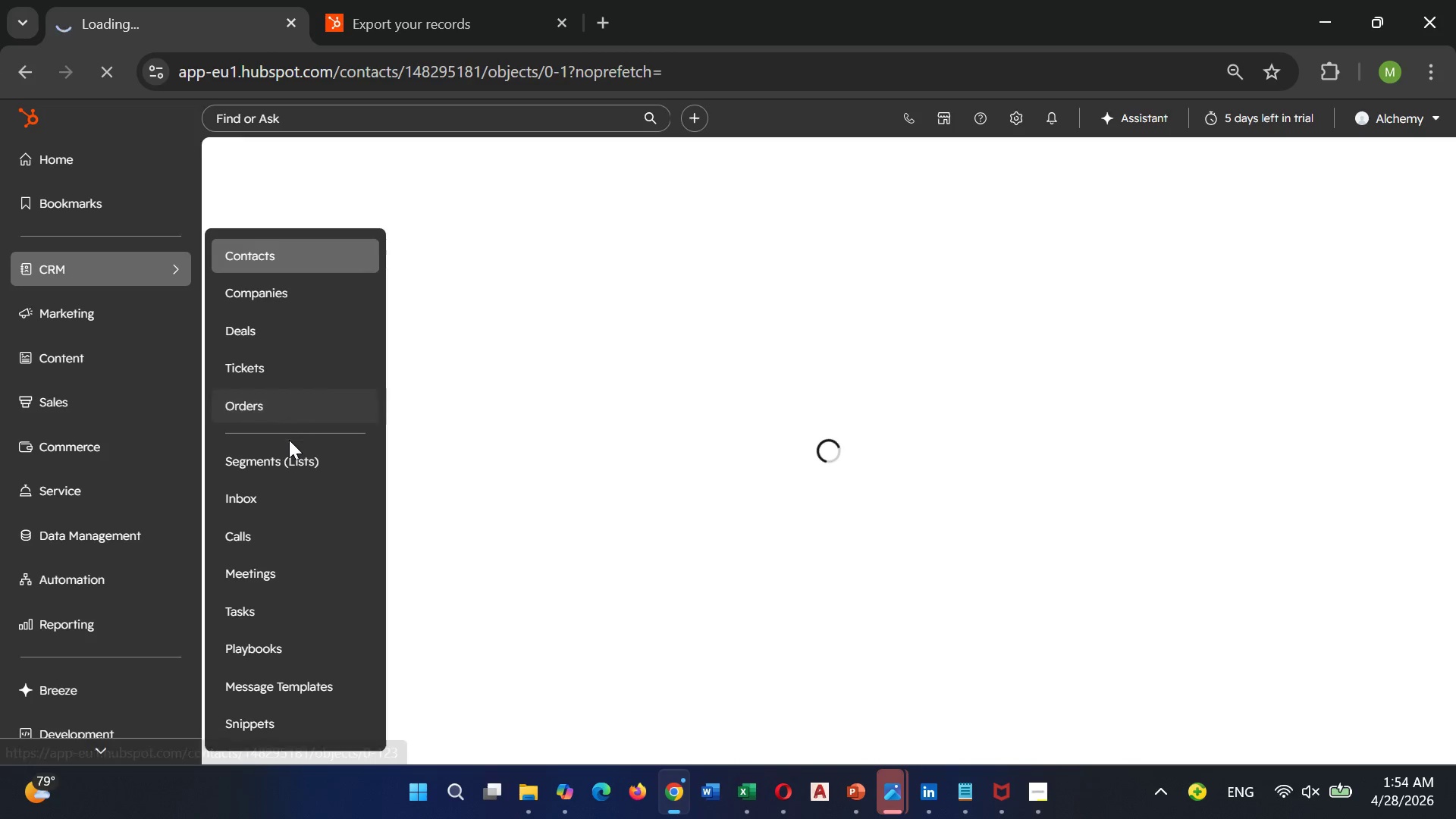 
left_click([278, 455])
 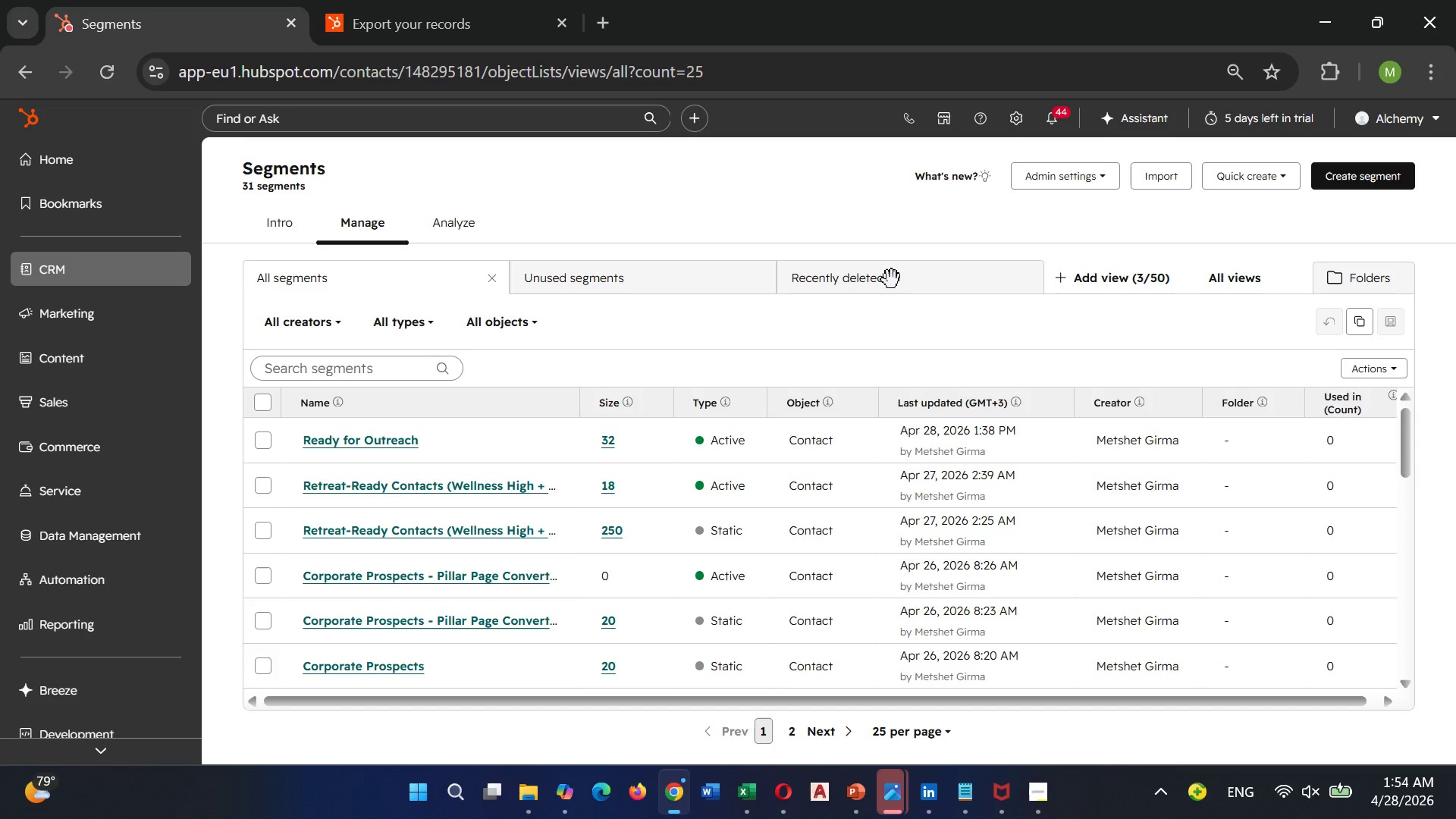 
wait(24.91)
 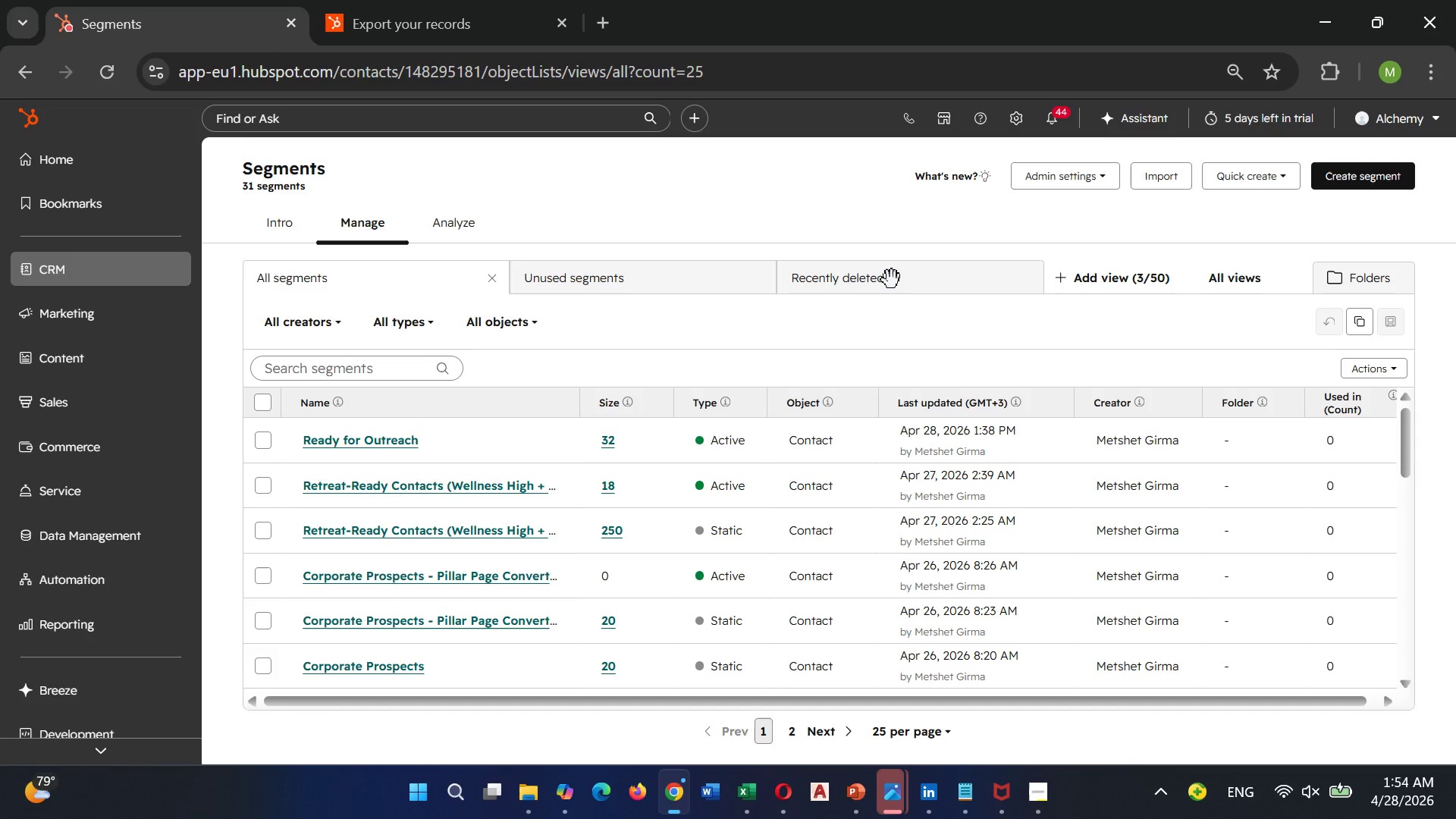 
left_click([262, 438])
 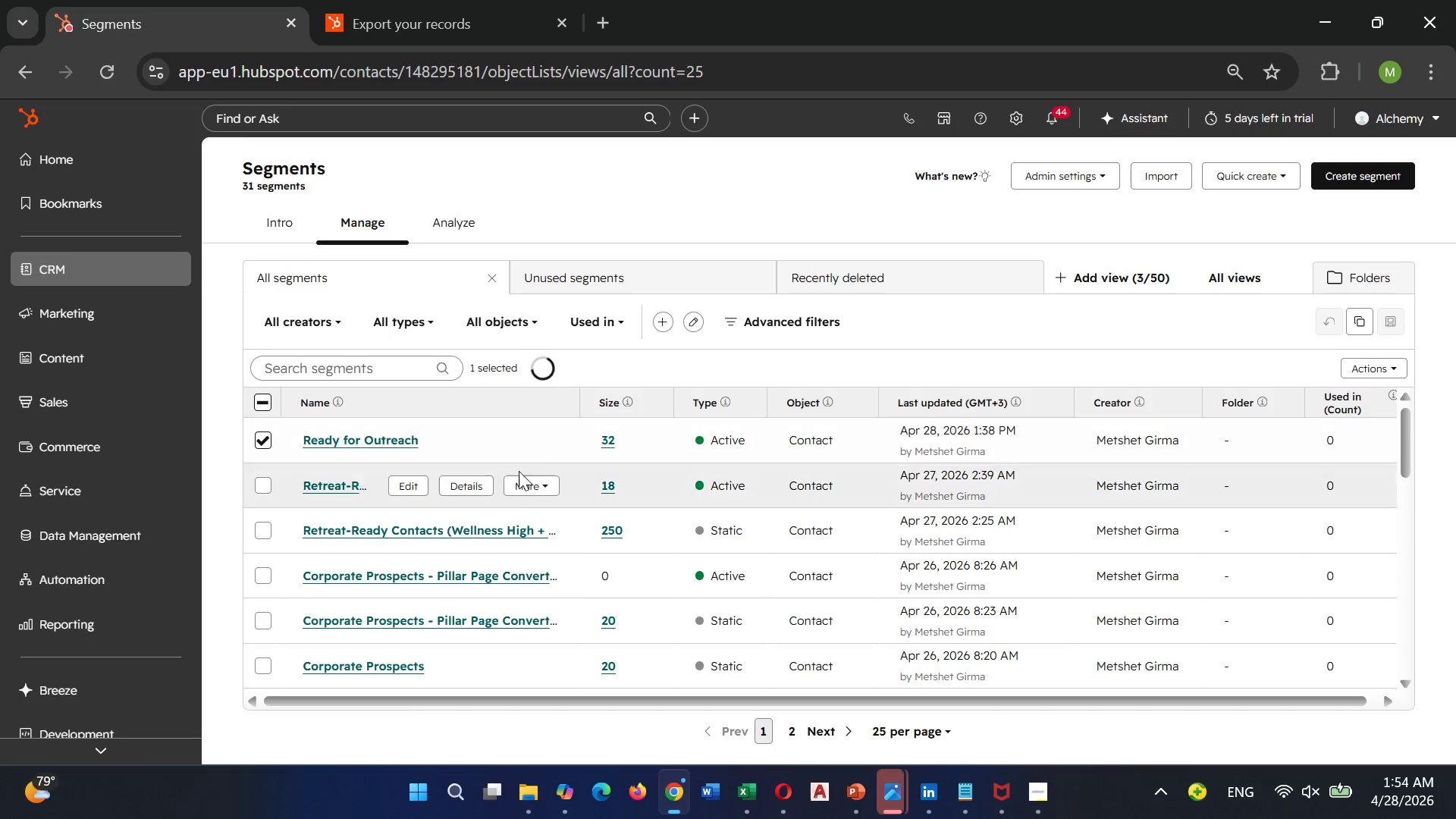 
left_click([541, 444])
 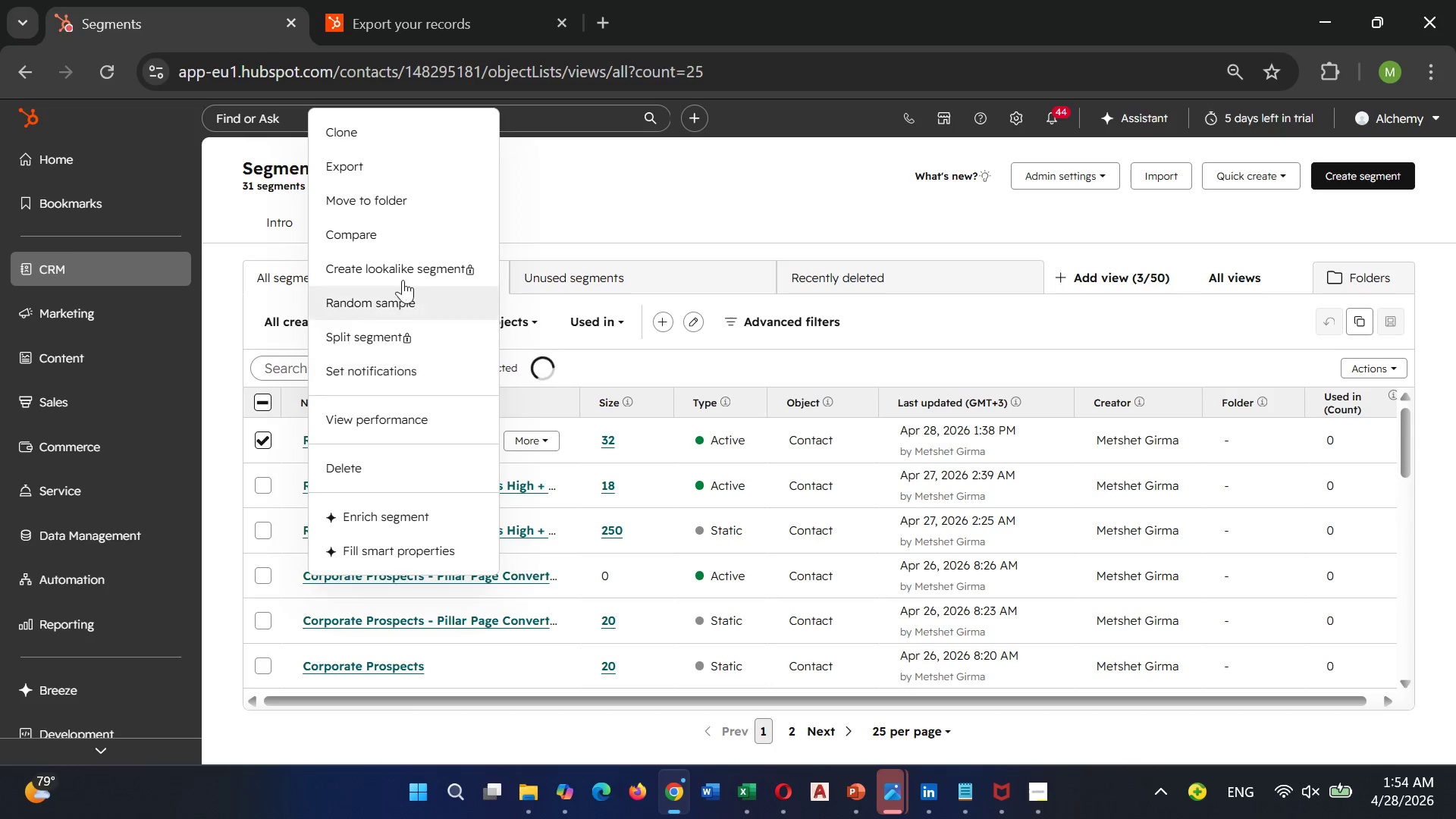 
left_click([362, 151])
 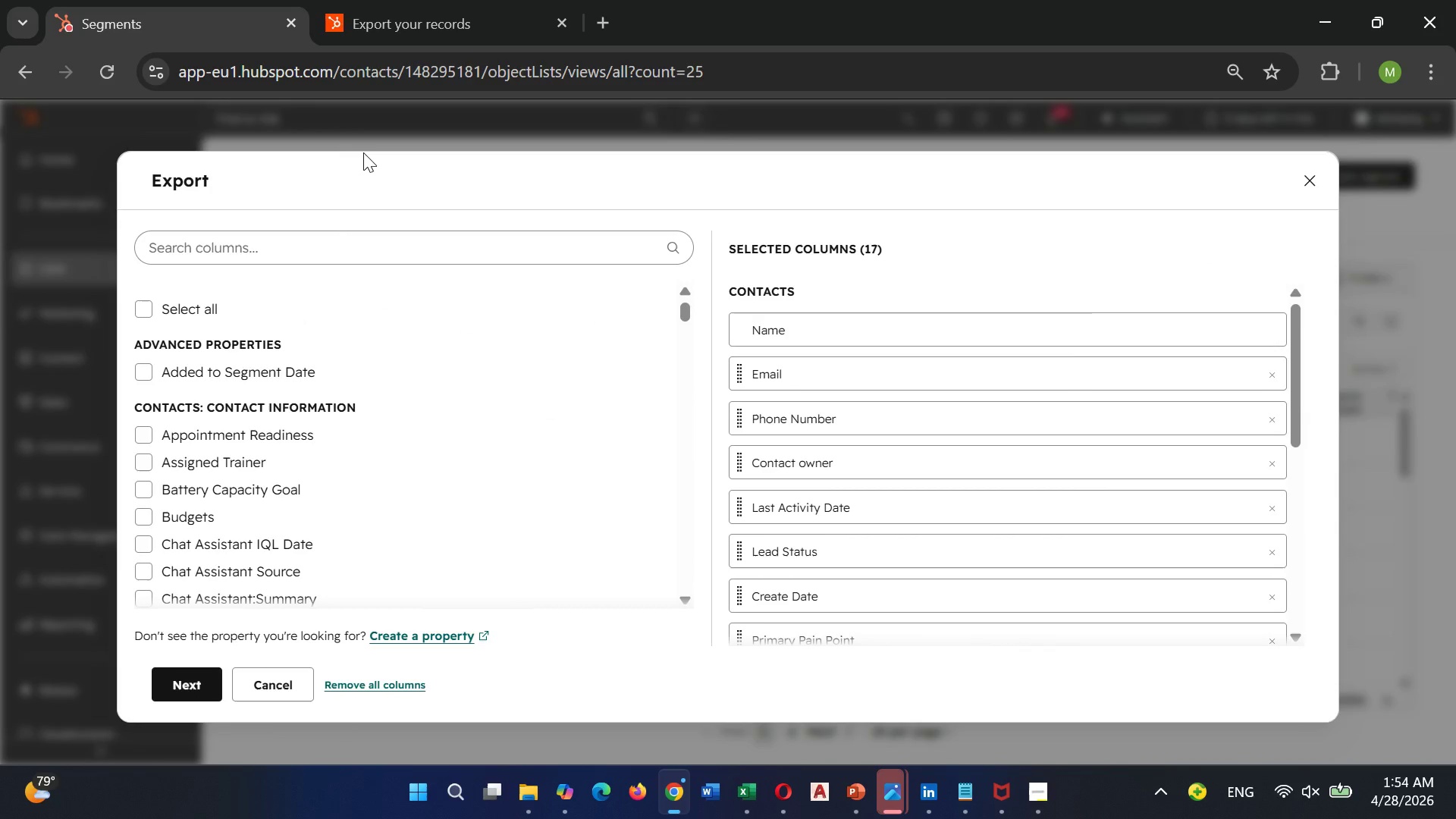 
wait(13.44)
 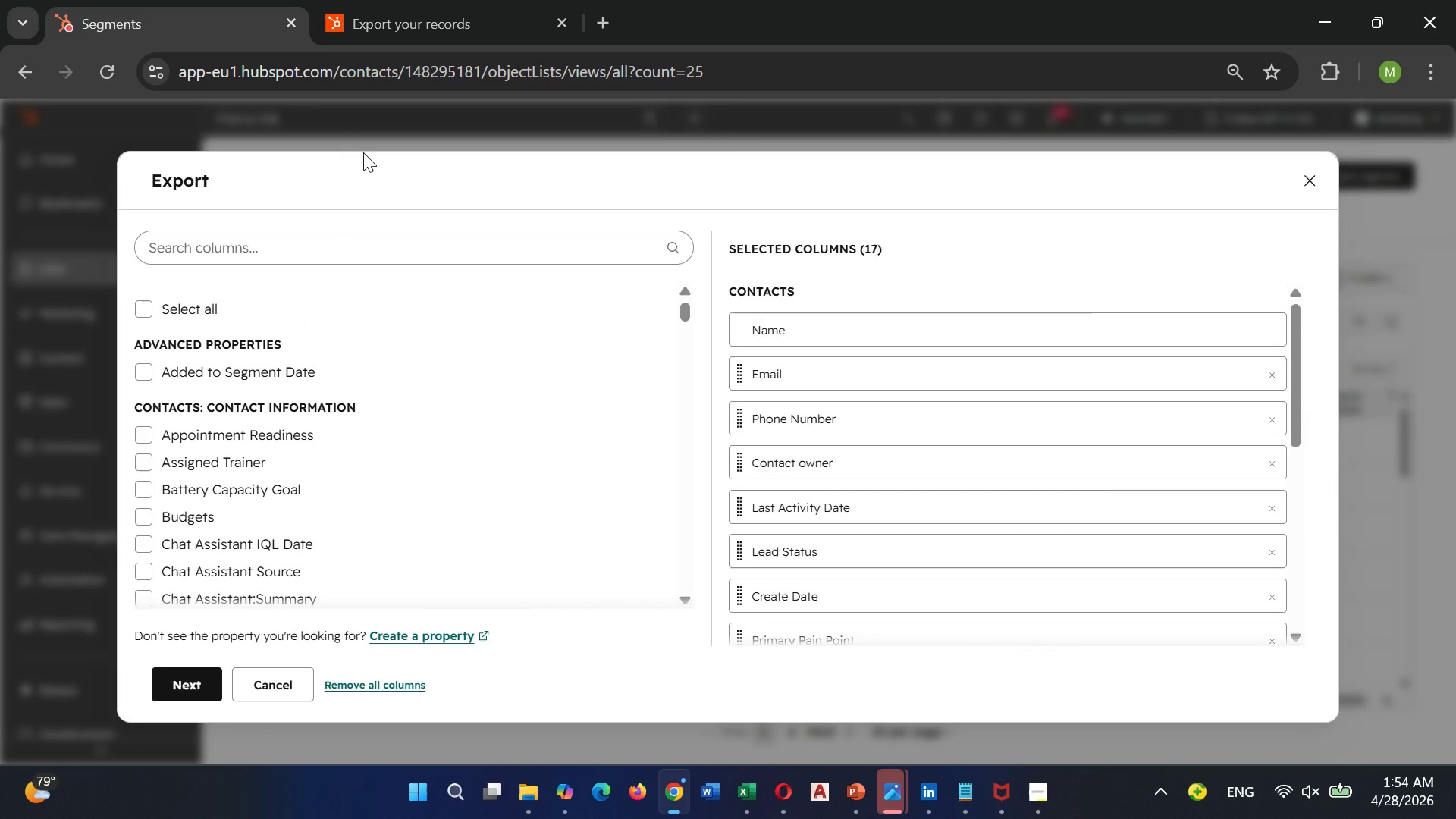 
left_click([202, 243])
 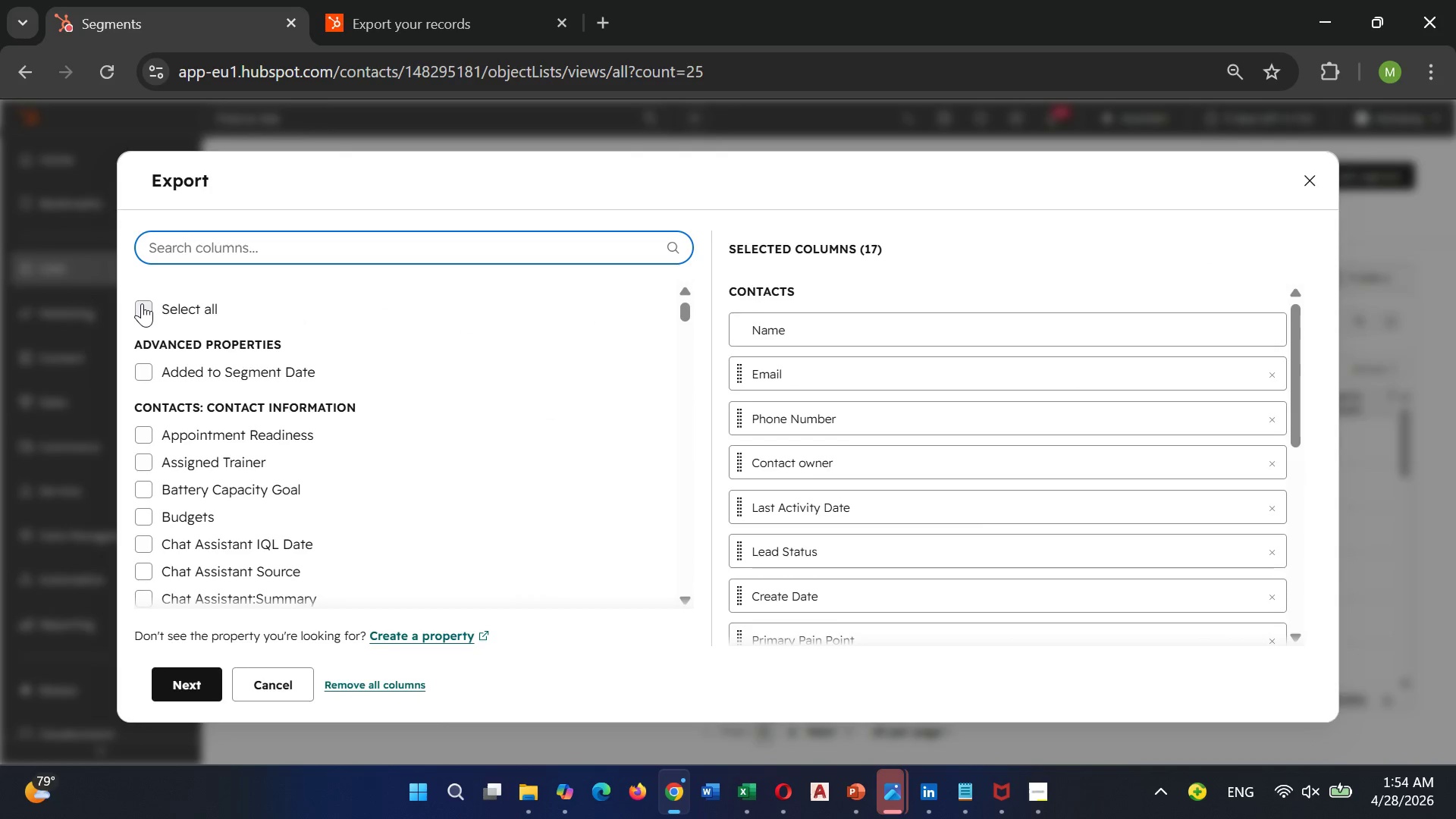 
left_click([142, 303])
 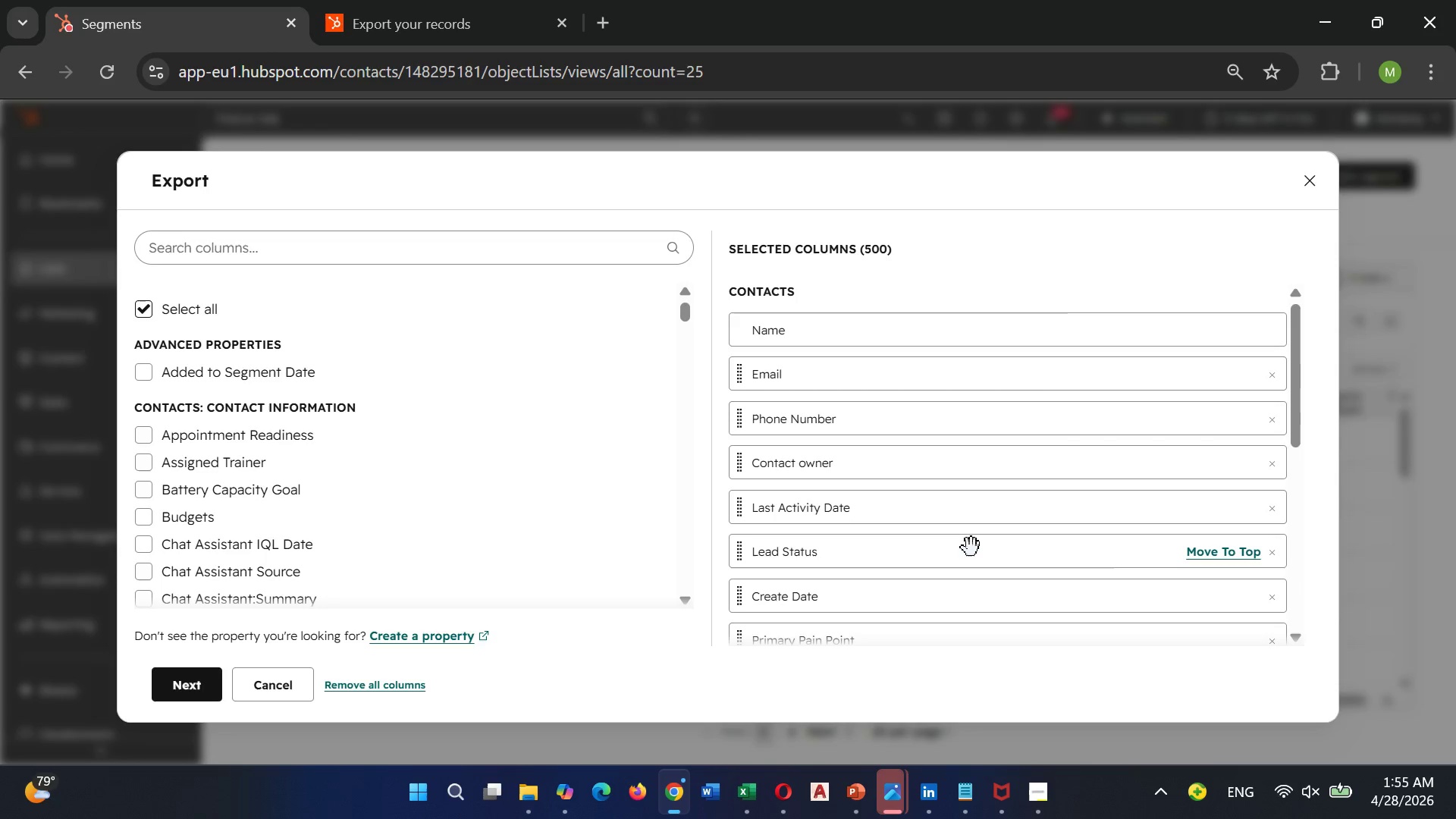 
scroll: coordinate [971, 548], scroll_direction: up, amount: 1.0
 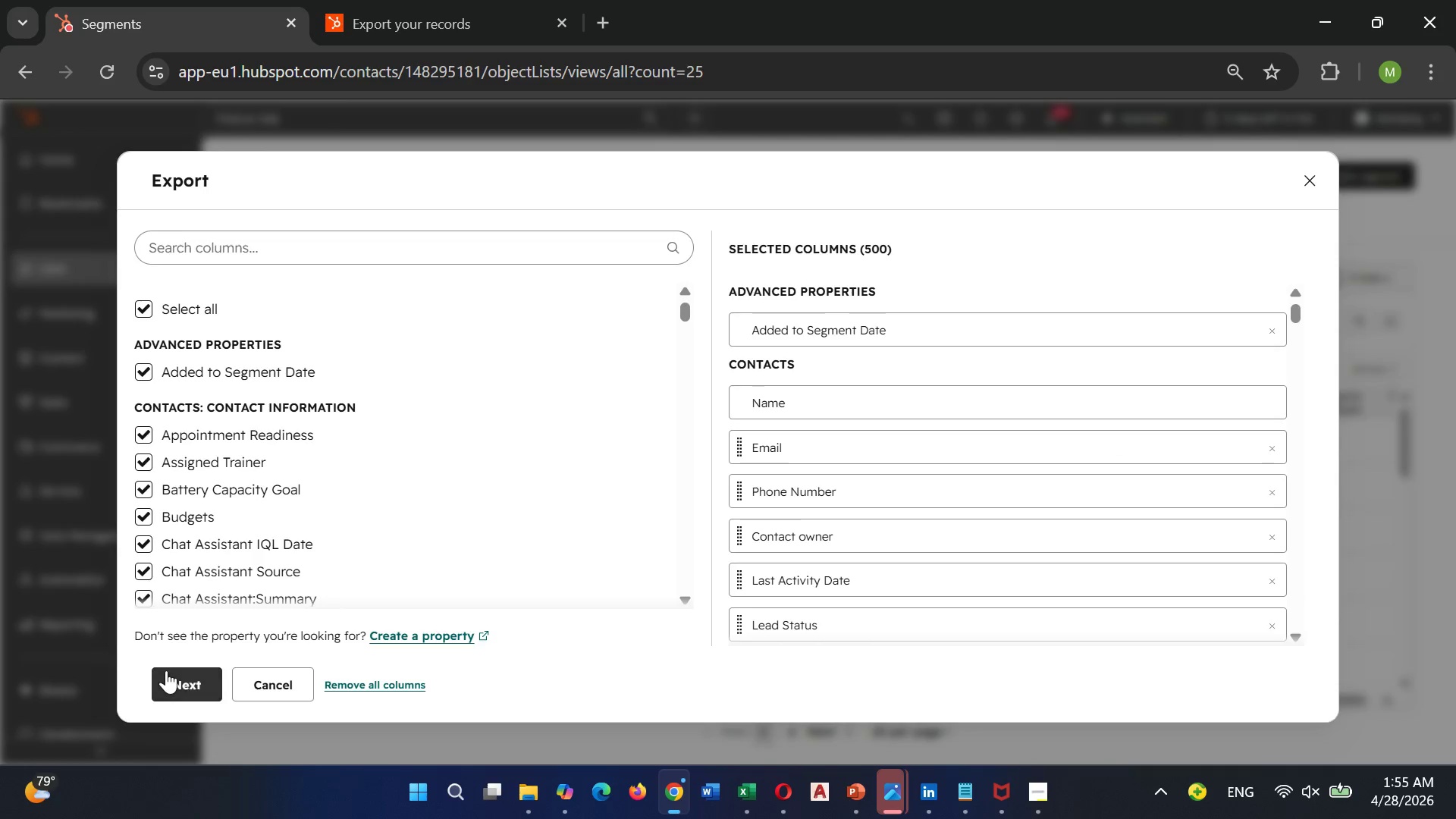 
left_click([171, 676])
 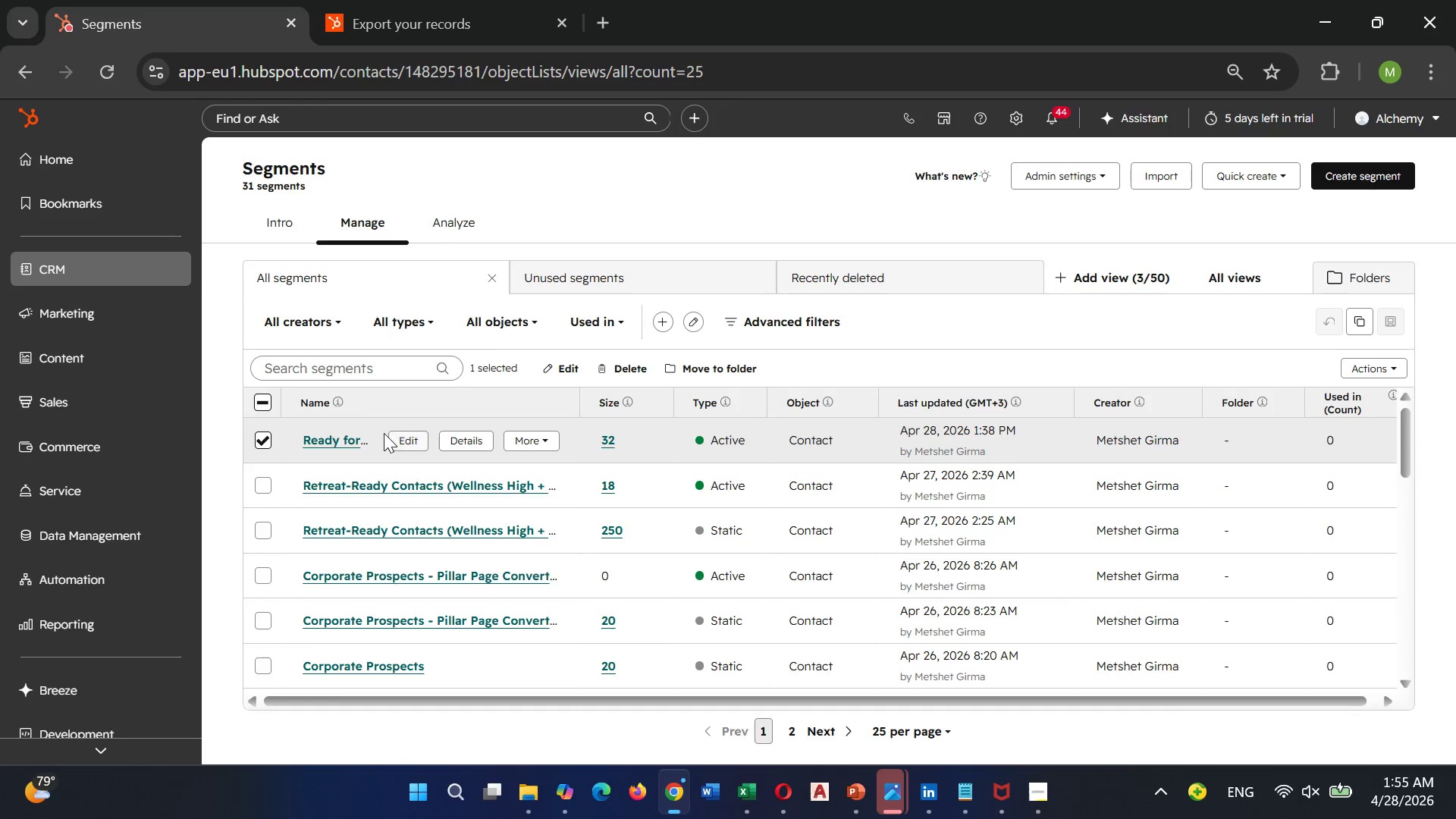 
wait(6.86)
 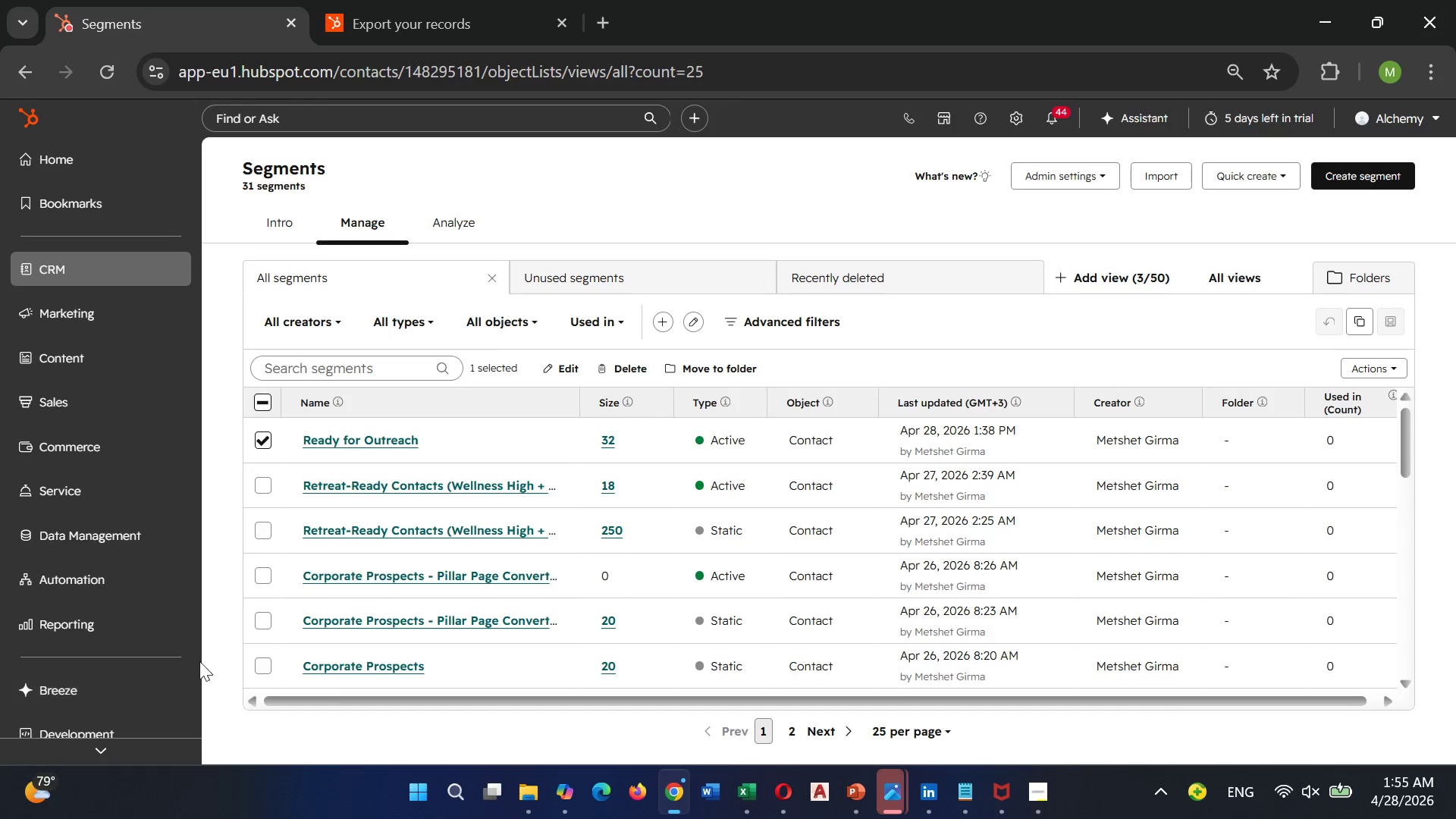 
left_click([529, 441])
 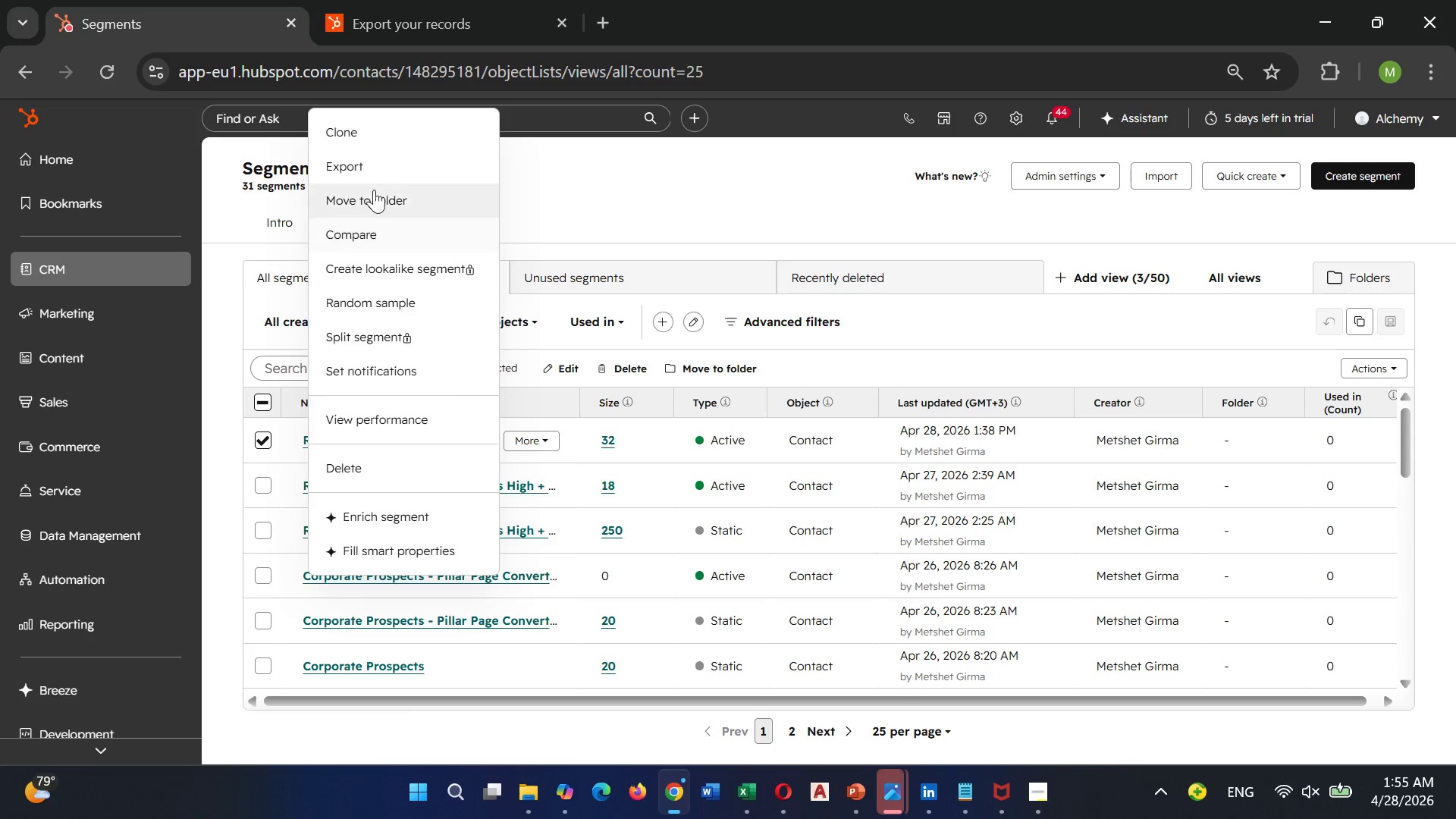 
left_click([368, 174])
 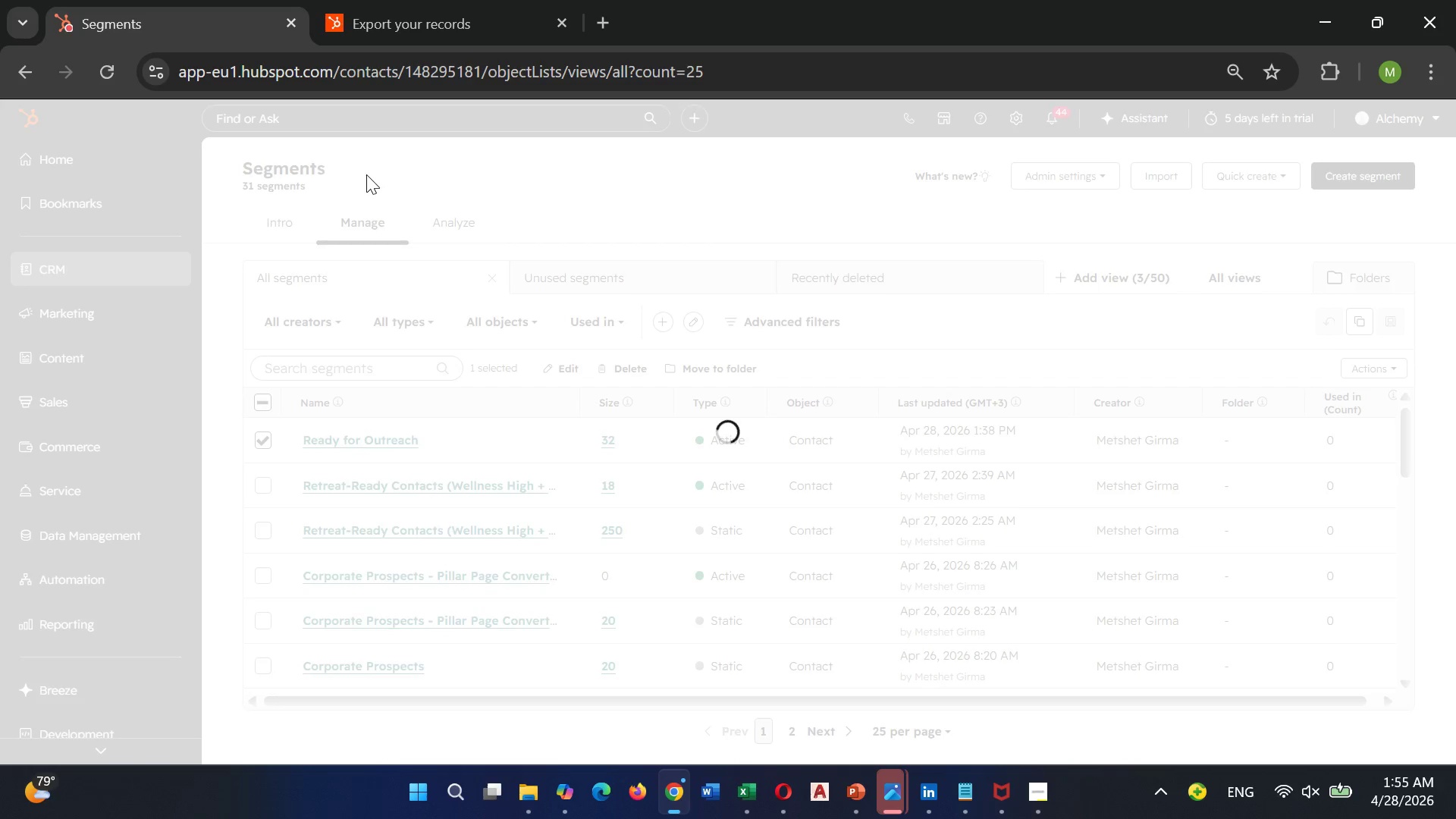 
mouse_move([407, 188])
 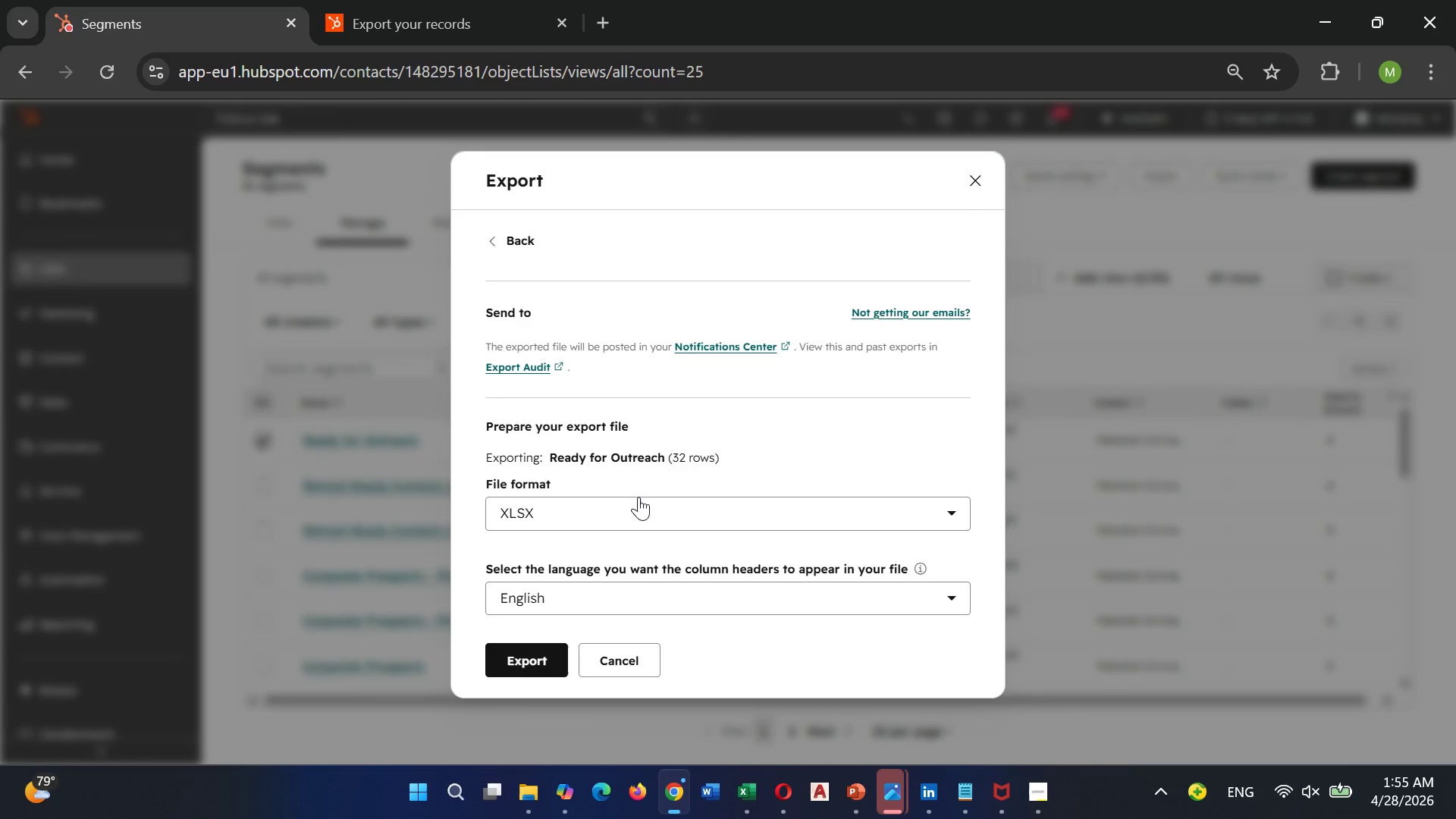 
left_click([638, 504])
 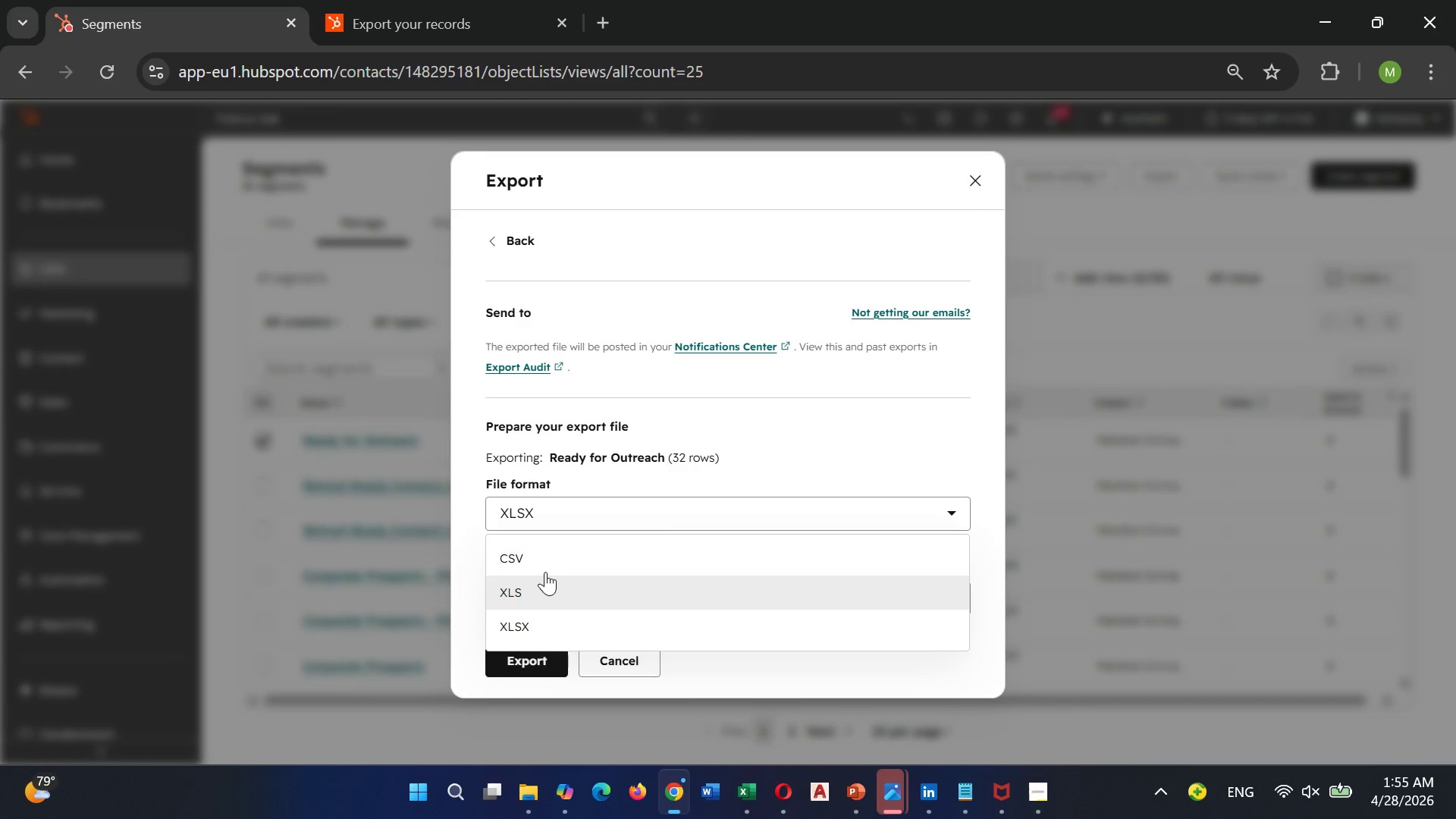 
left_click([543, 561])
 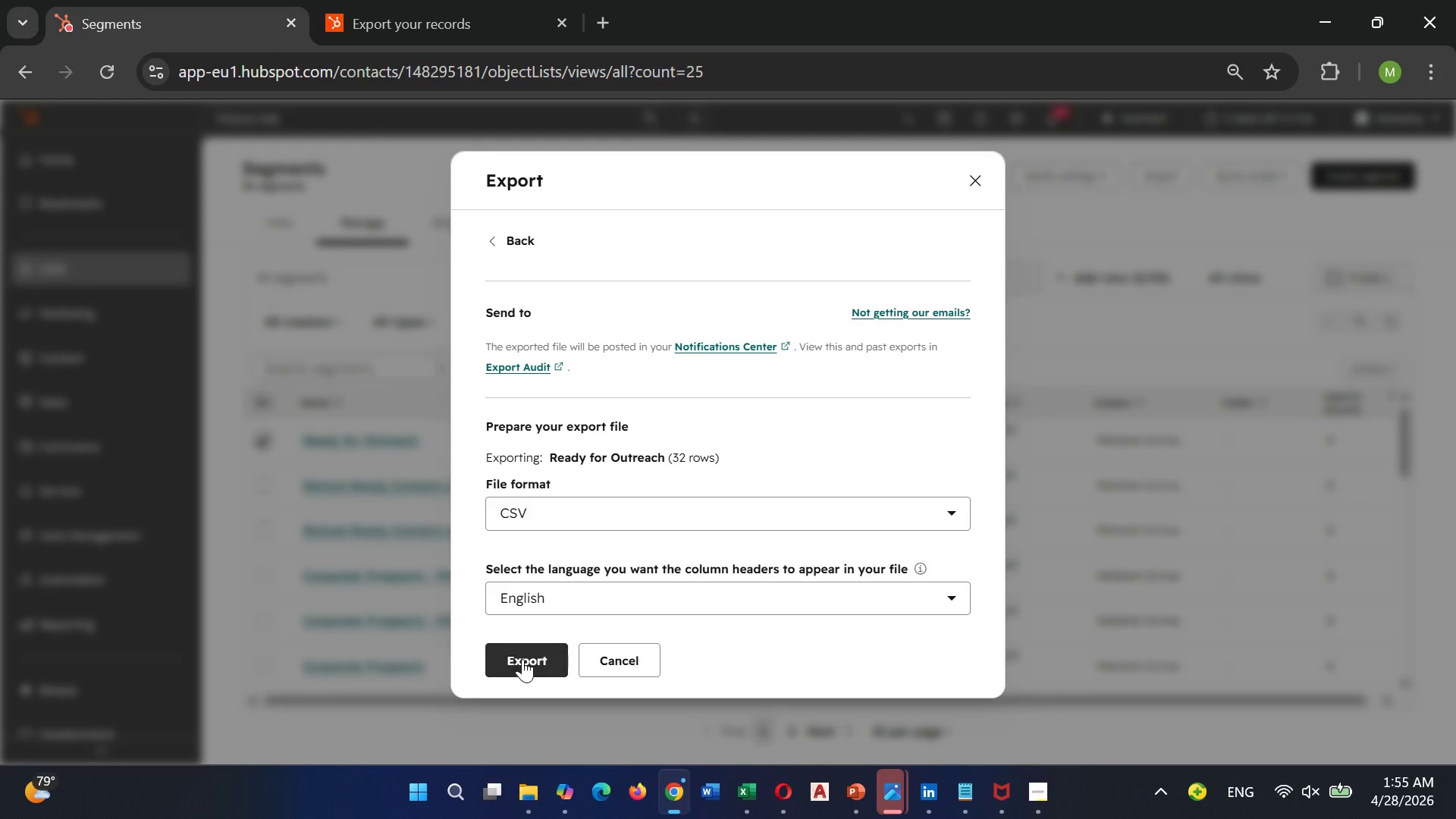 
left_click([522, 653])
 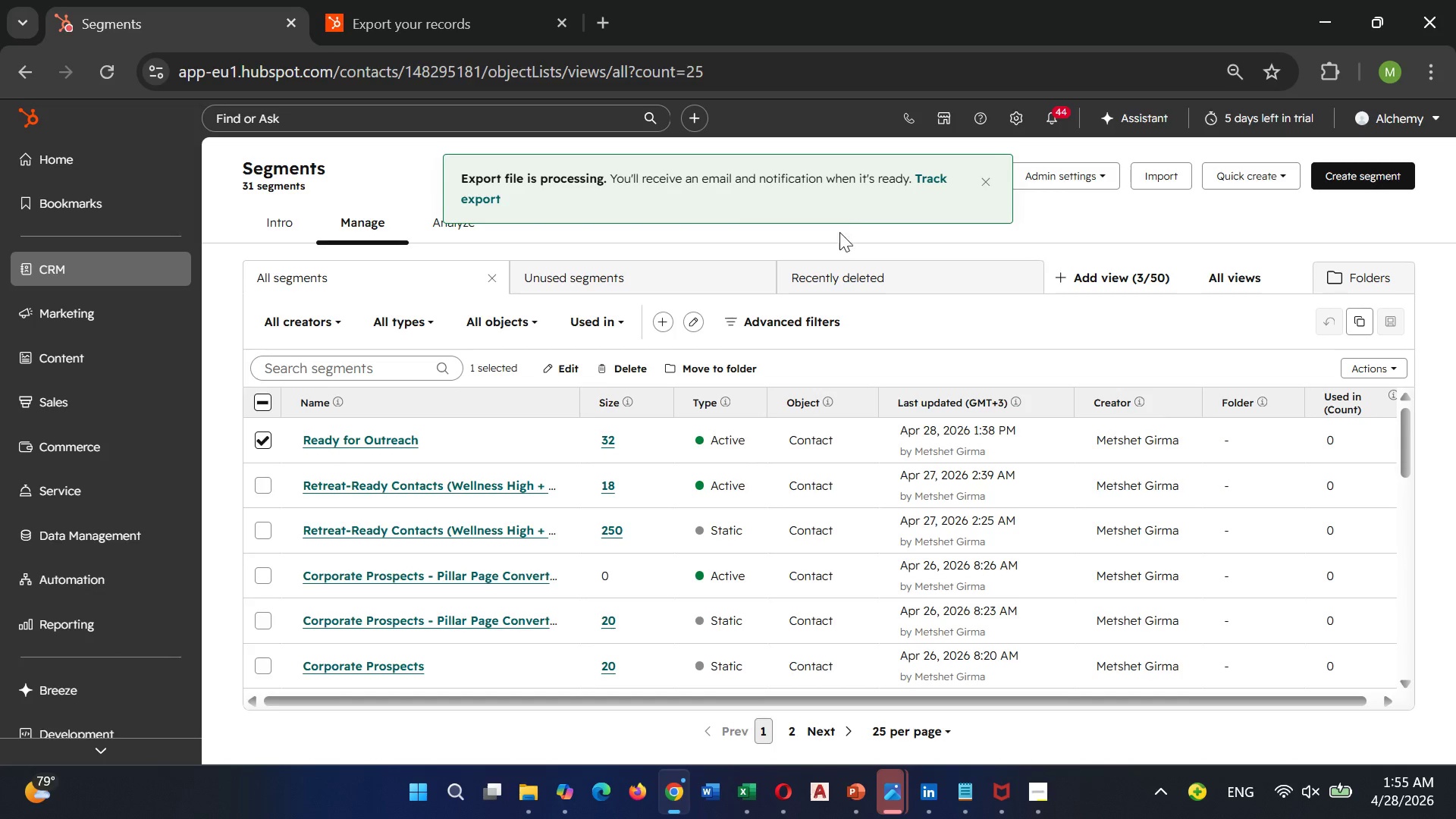 
left_click([917, 178])
 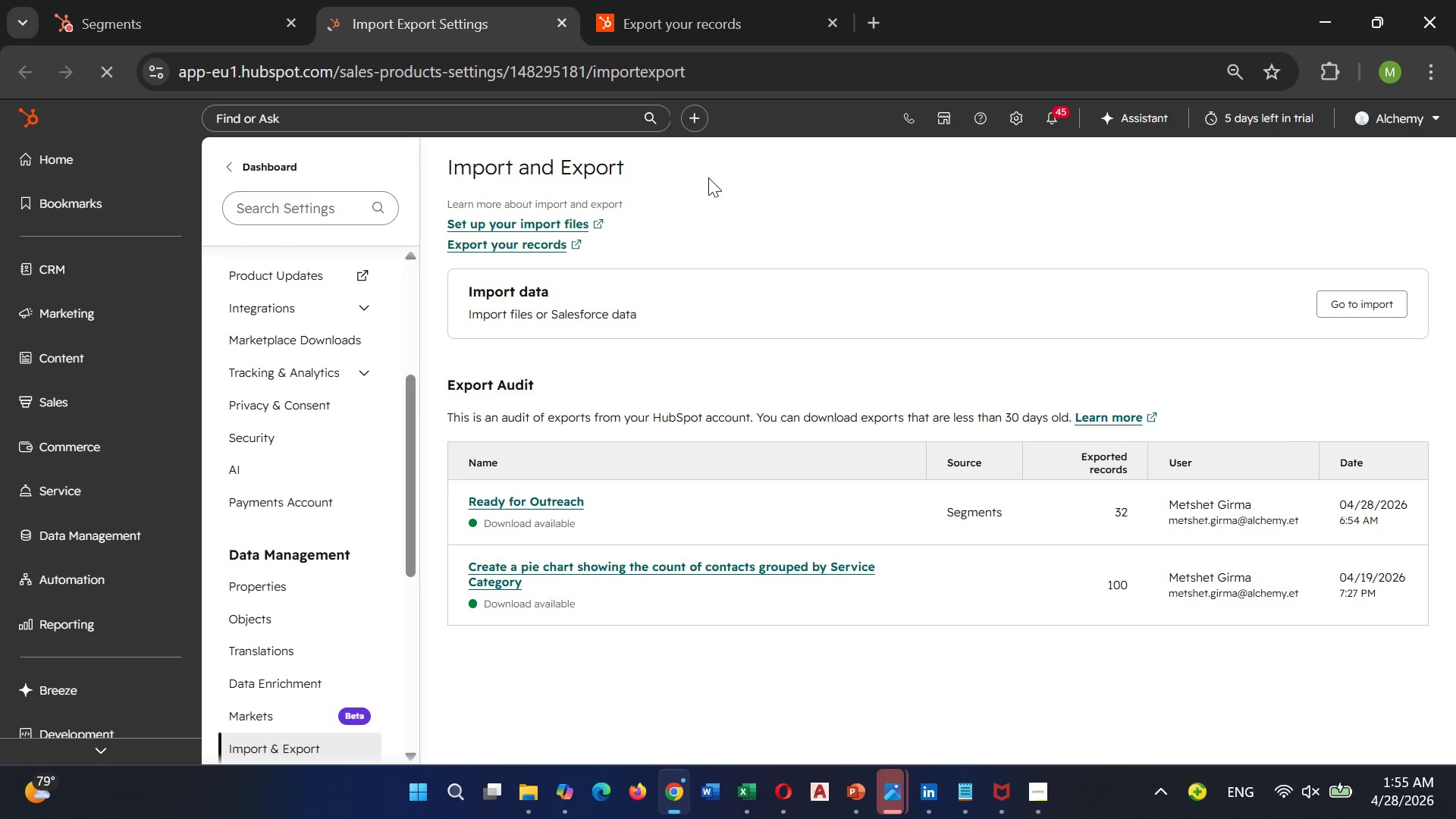 
wait(5.34)
 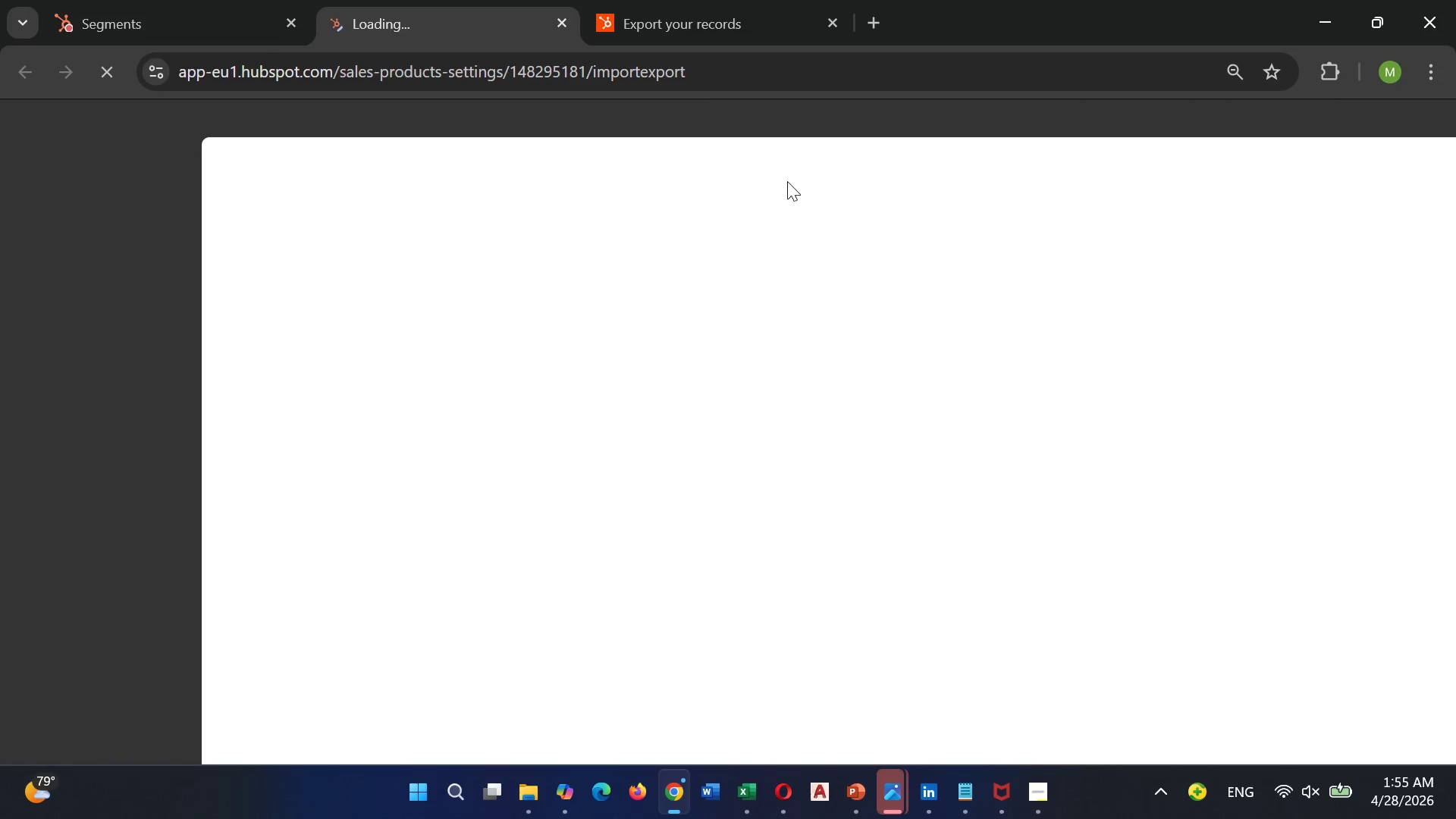 
scroll: coordinate [745, 396], scroll_direction: down, amount: 1.0
 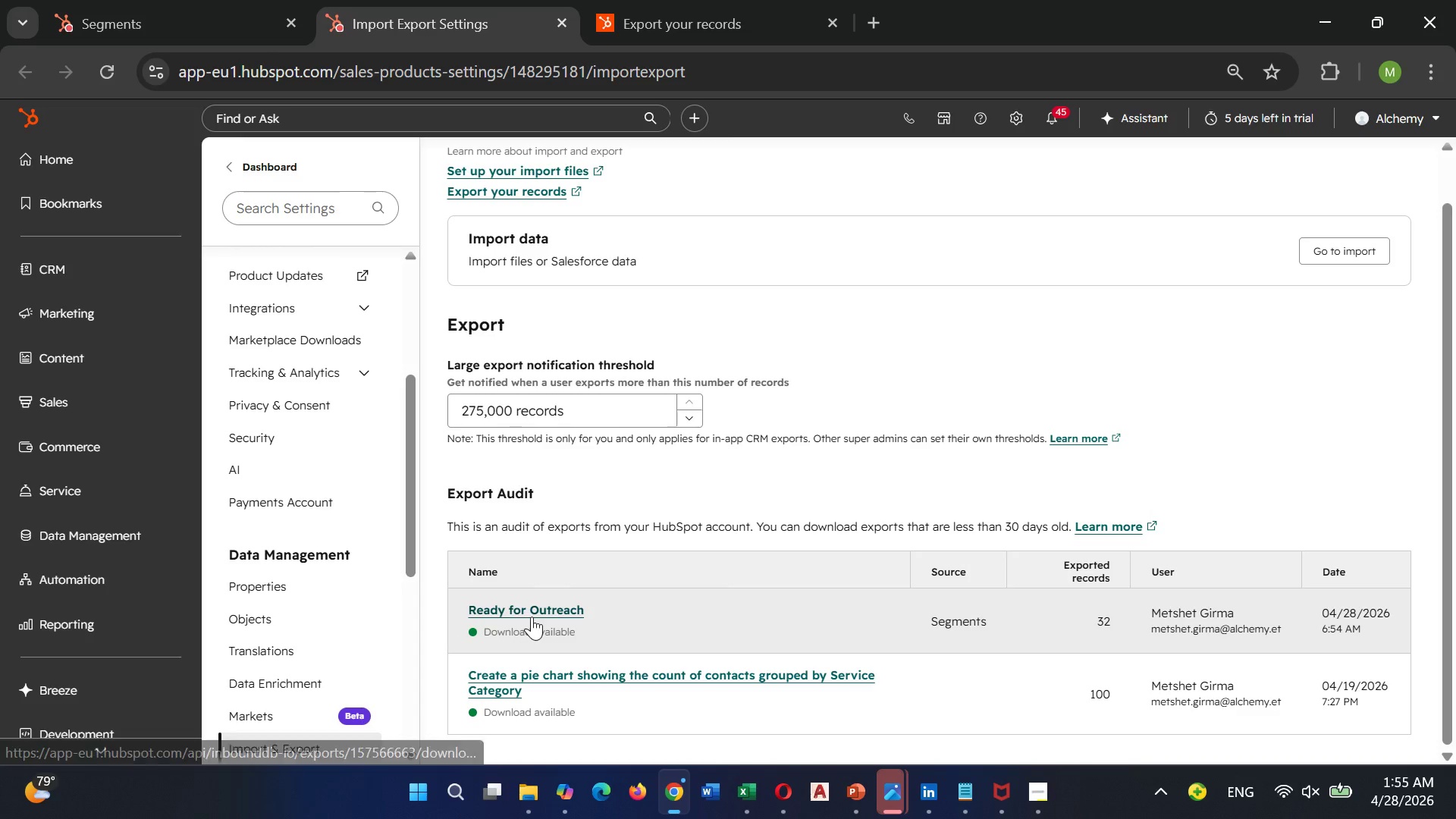 
left_click([531, 617])
 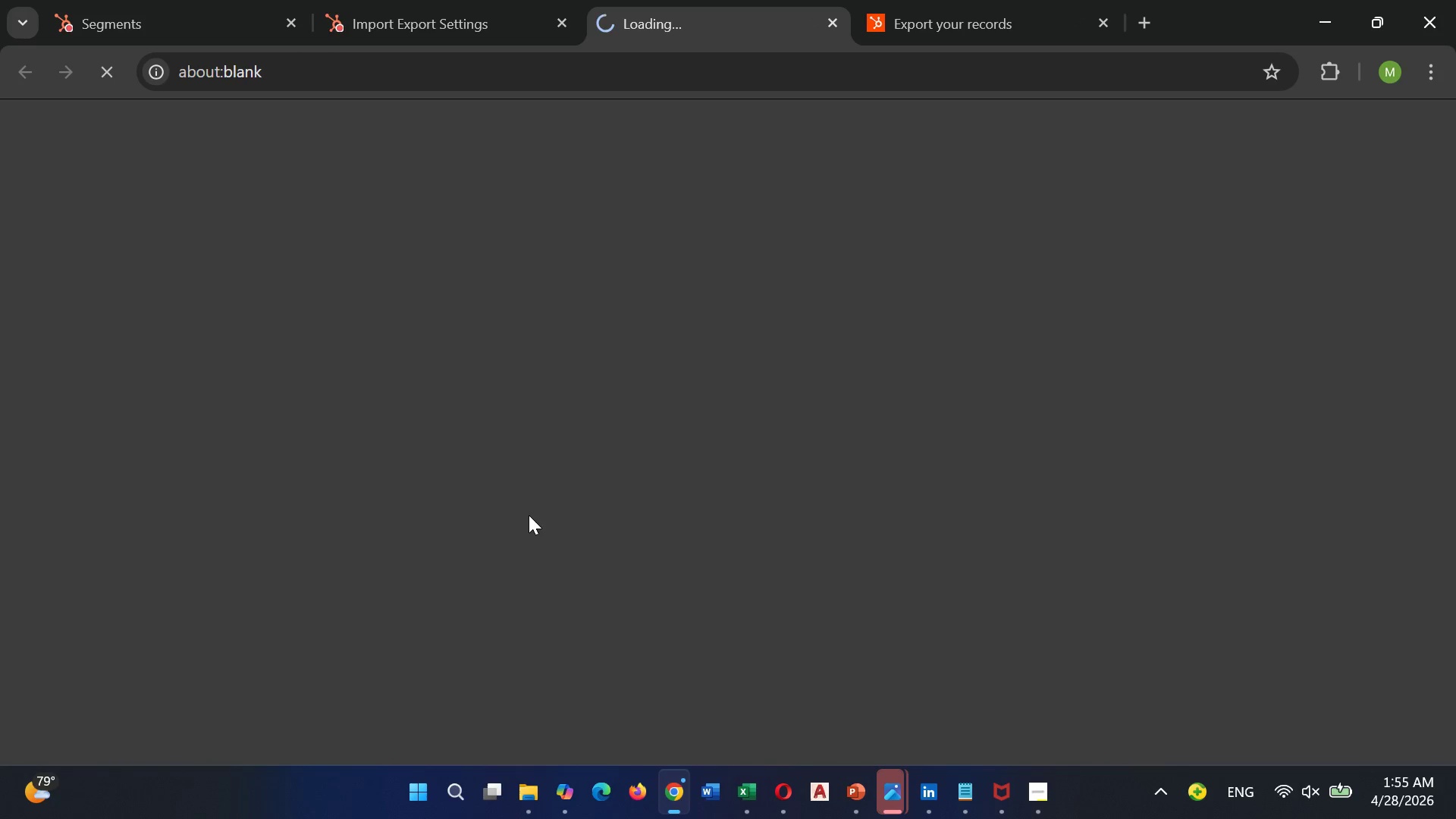 
wait(12.47)
 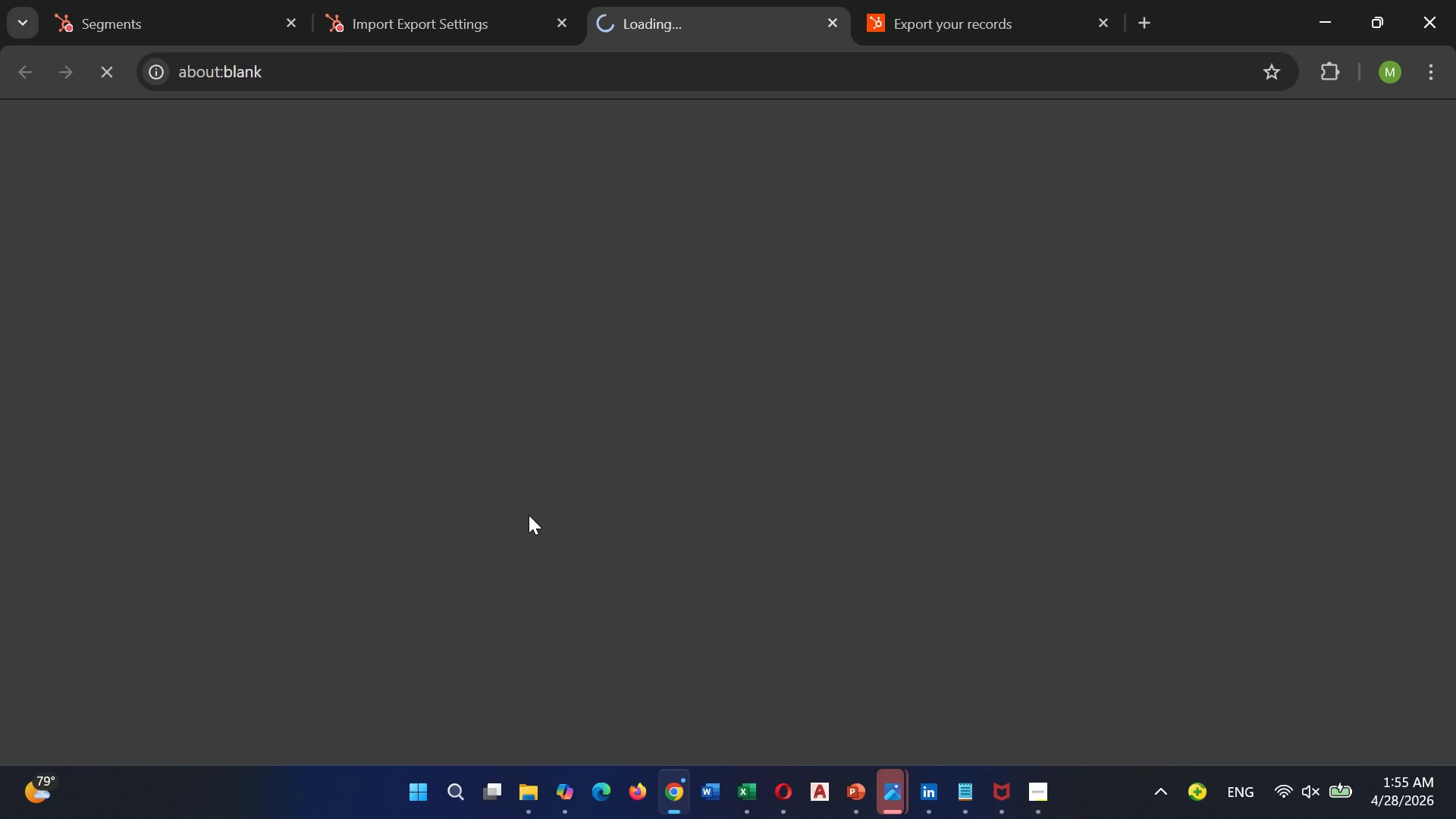 
left_click([501, 4])
 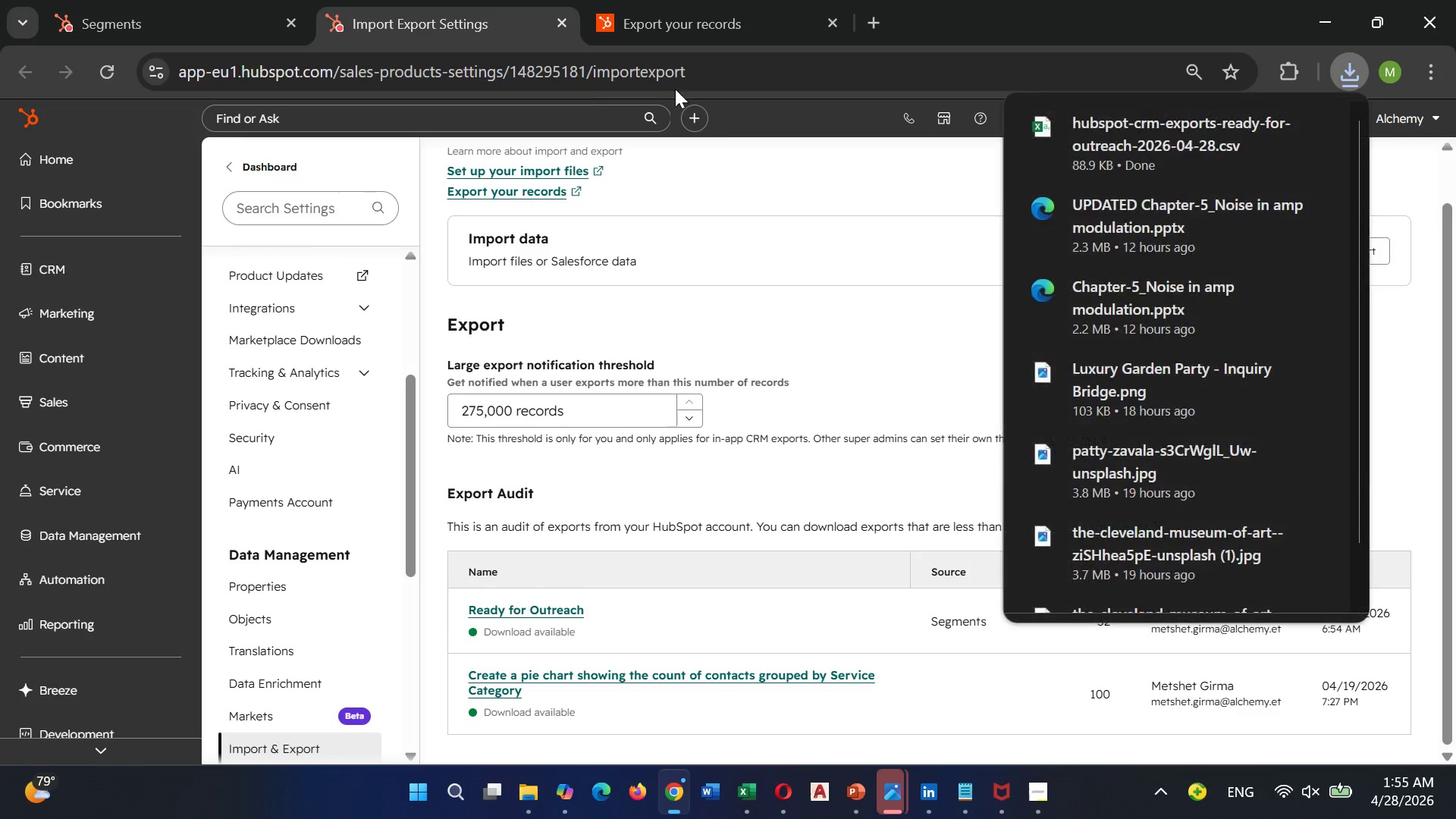 
wait(5.86)
 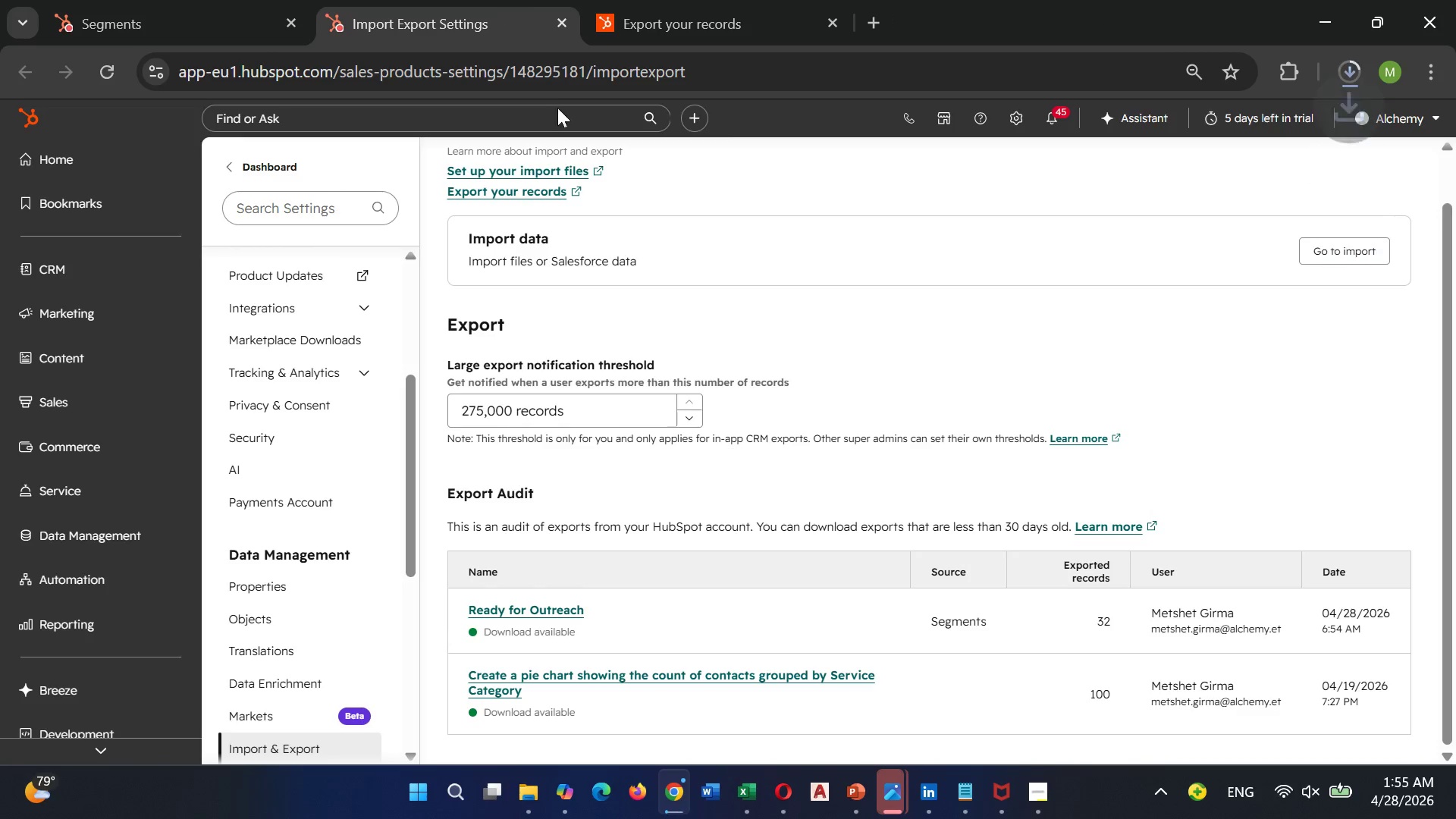 
double_click([1138, 147])
 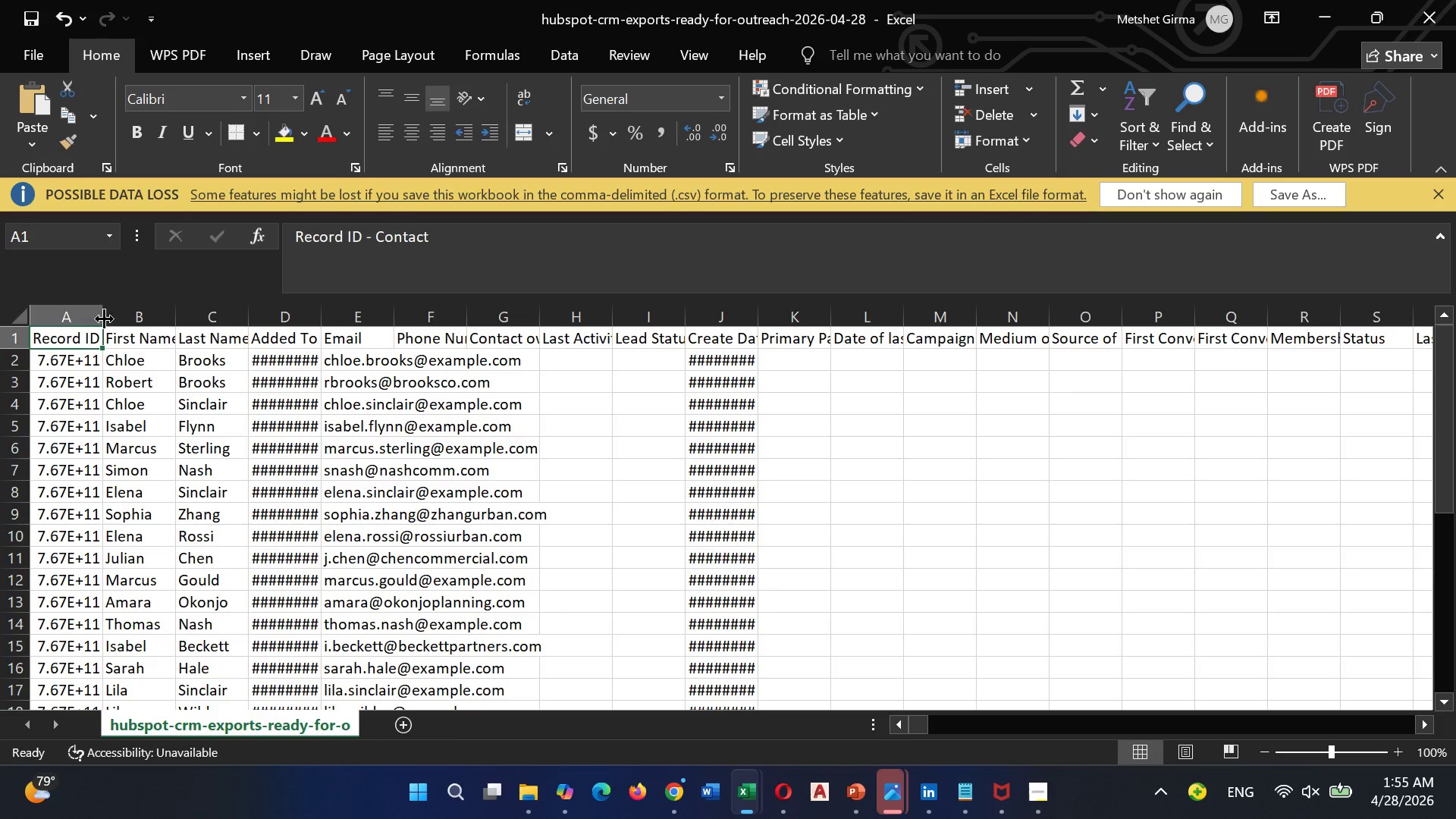 
wait(7.55)
 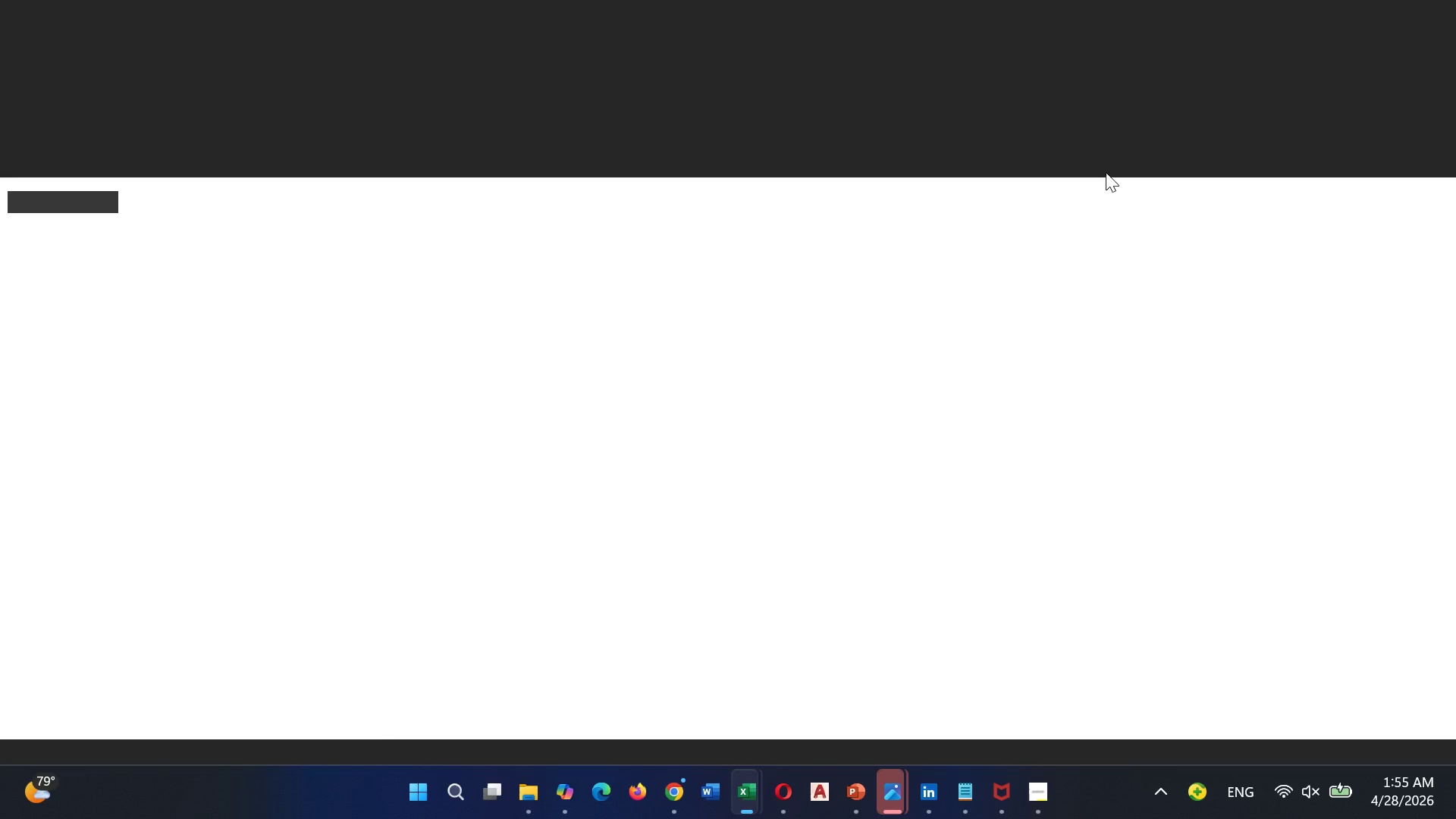 
left_click_drag(start_coordinate=[99, 317], to_coordinate=[177, 331])
 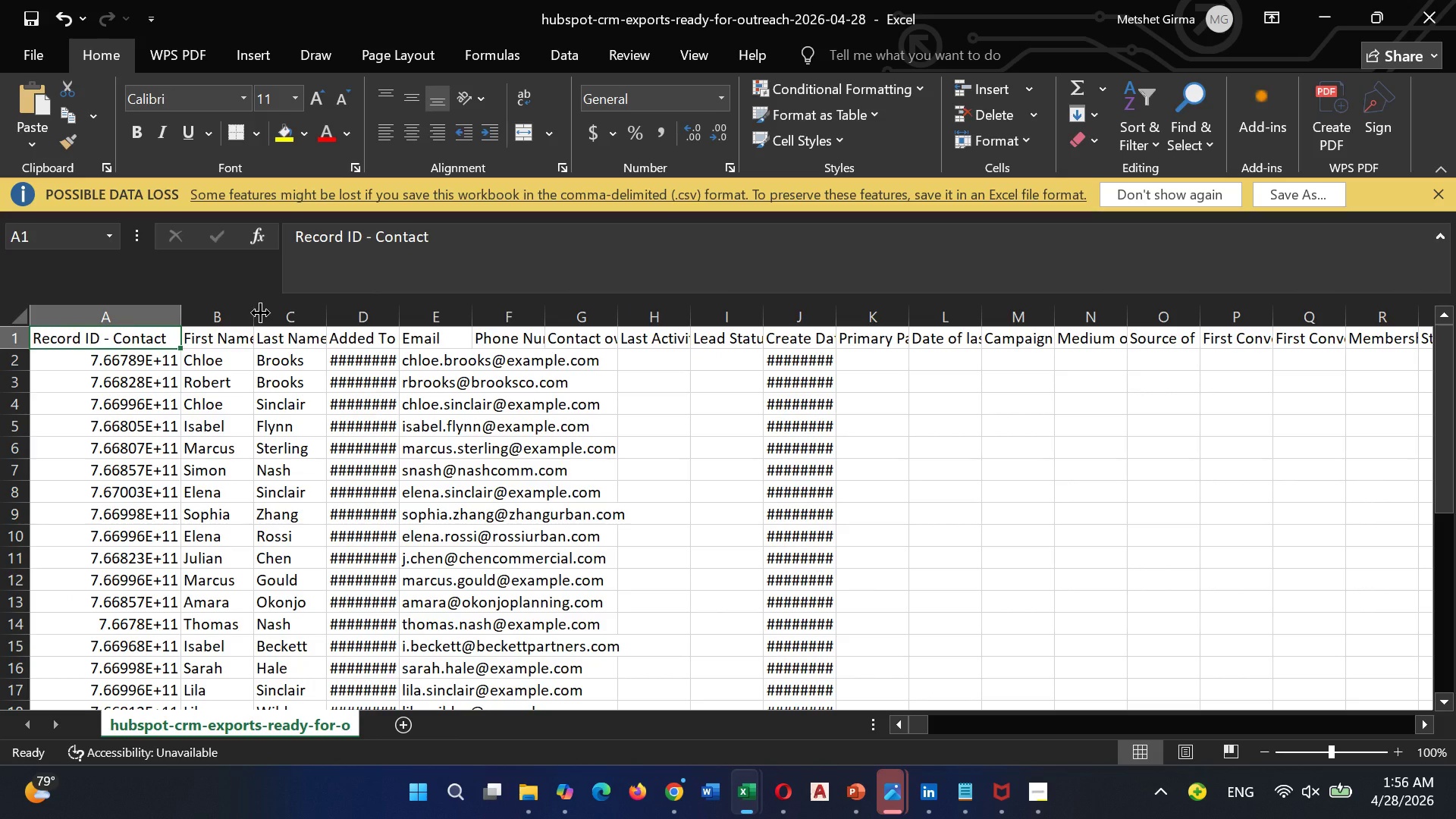 
left_click_drag(start_coordinate=[260, 312], to_coordinate=[287, 324])
 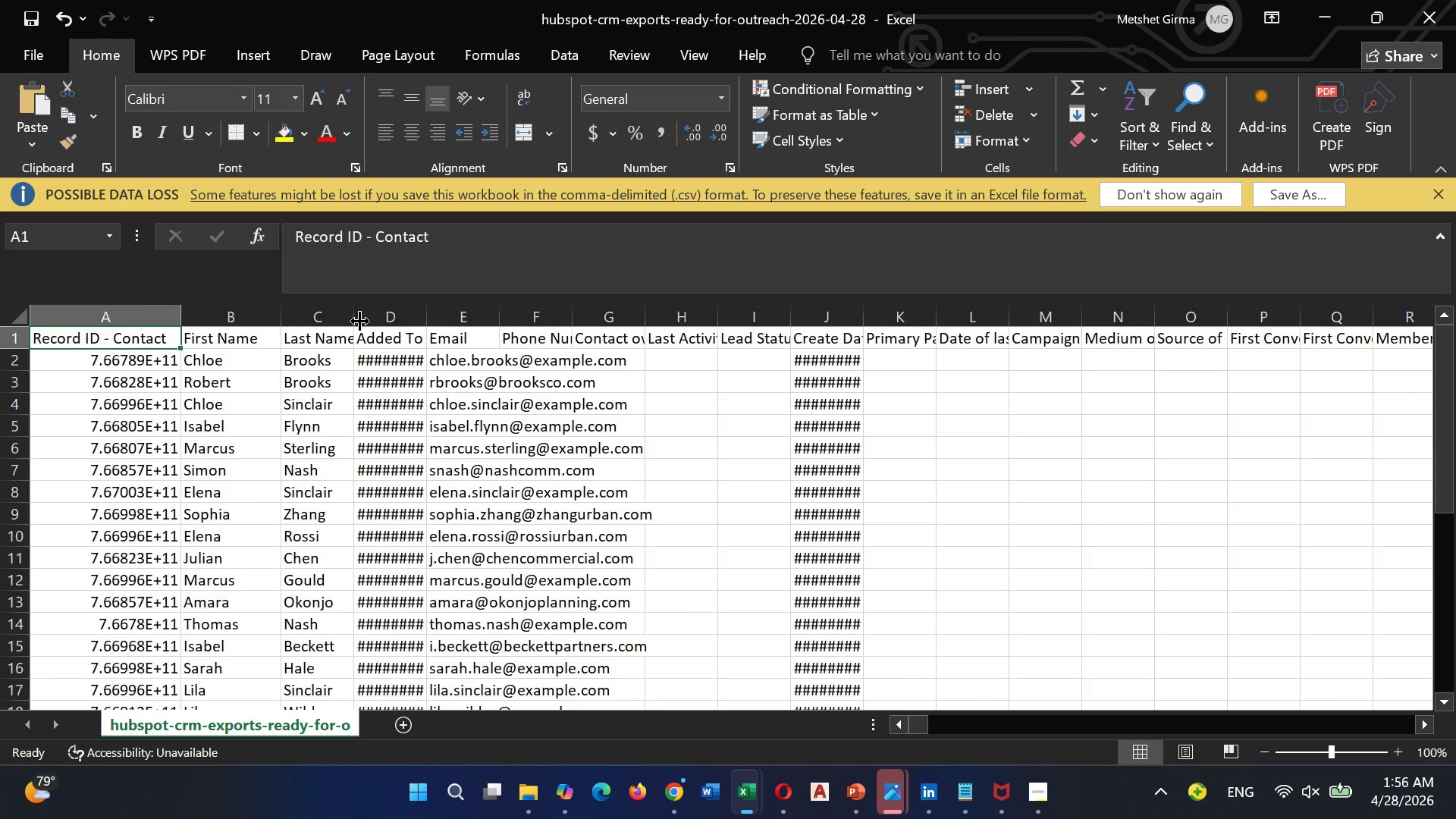 
left_click_drag(start_coordinate=[356, 319], to_coordinate=[396, 321])
 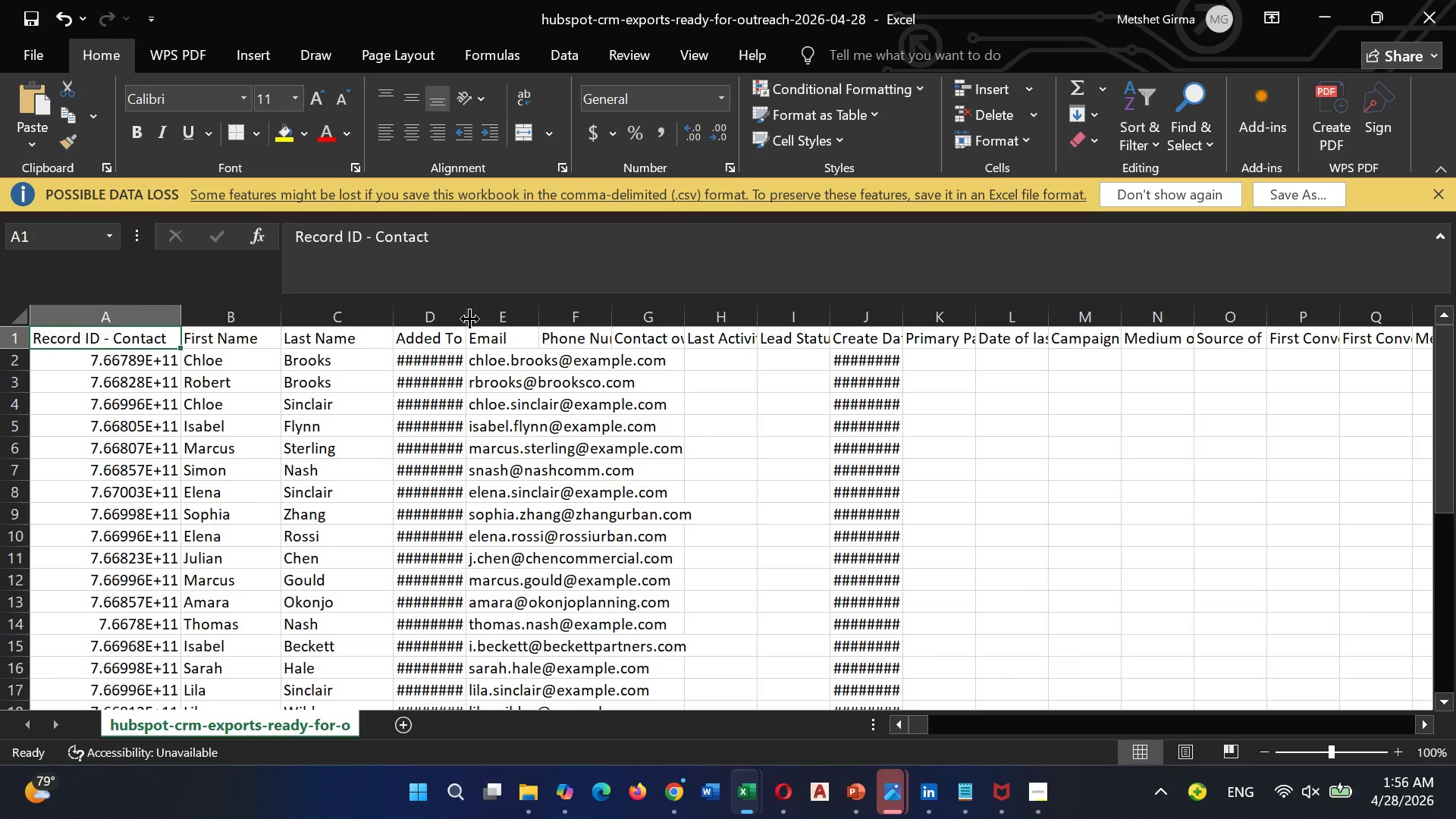 
left_click_drag(start_coordinate=[469, 318], to_coordinate=[527, 343])
 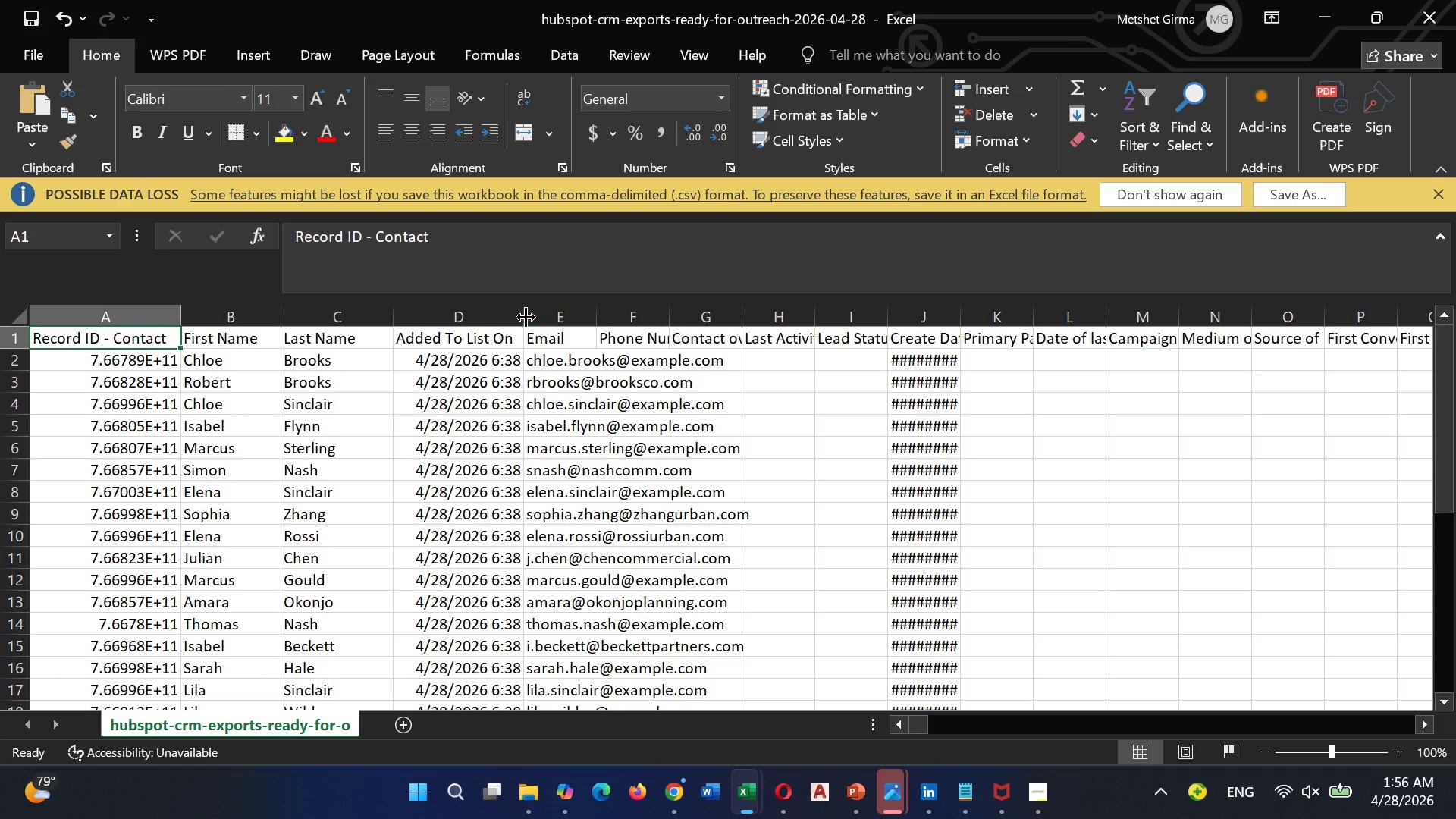 
left_click_drag(start_coordinate=[526, 317], to_coordinate=[550, 322])
 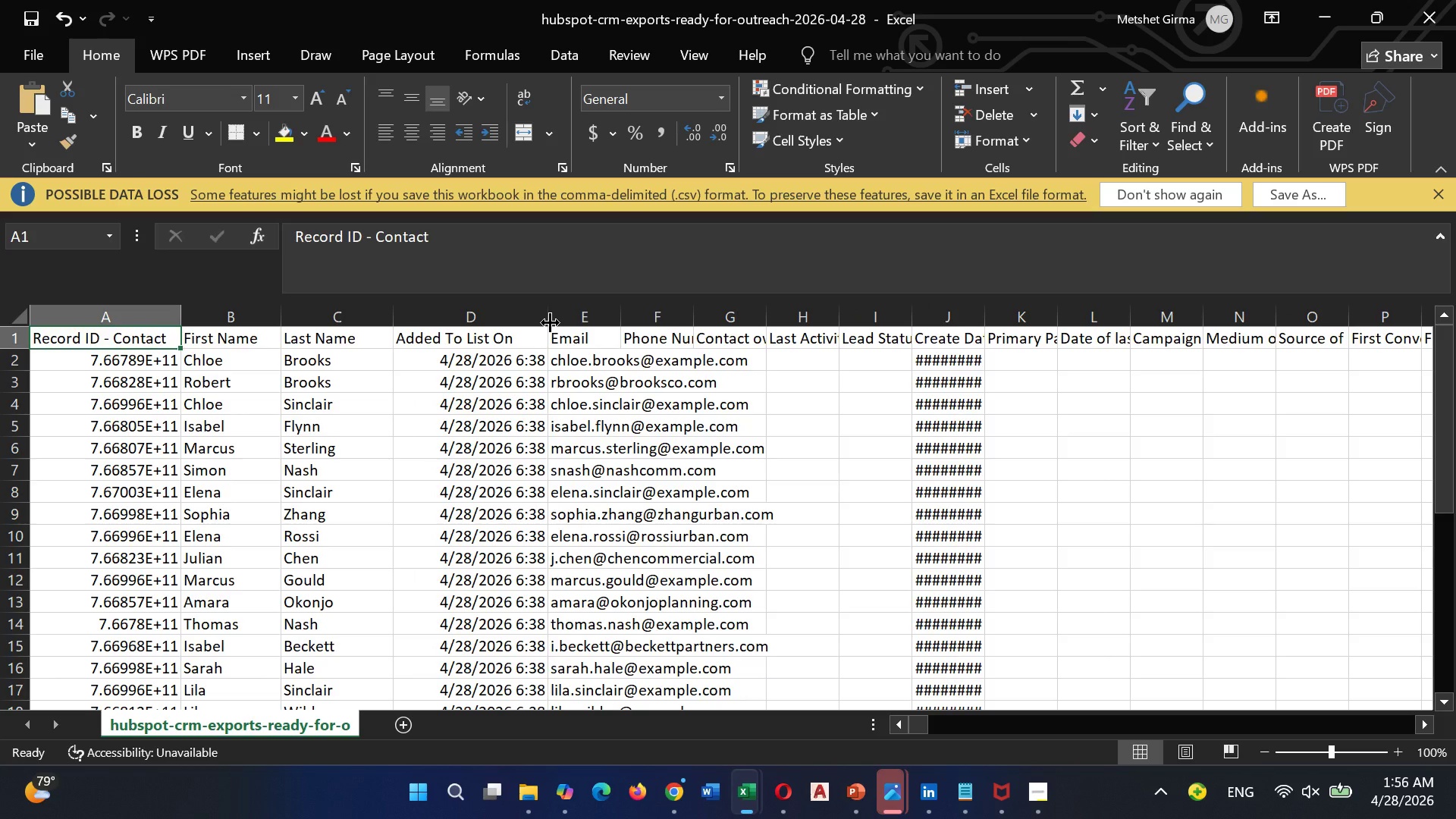 
left_click_drag(start_coordinate=[550, 322], to_coordinate=[564, 326])
 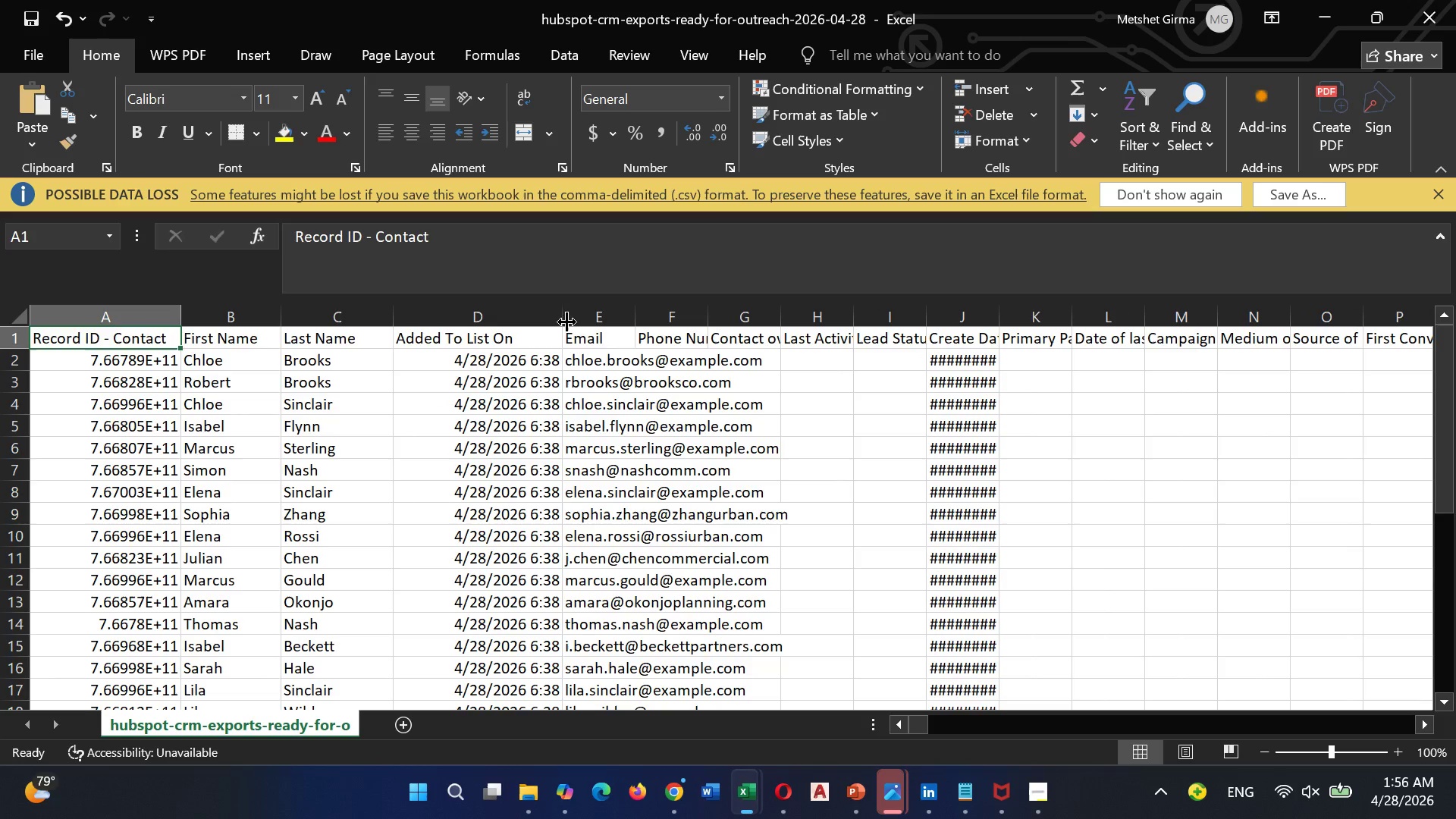 
left_click_drag(start_coordinate=[568, 320], to_coordinate=[598, 328])
 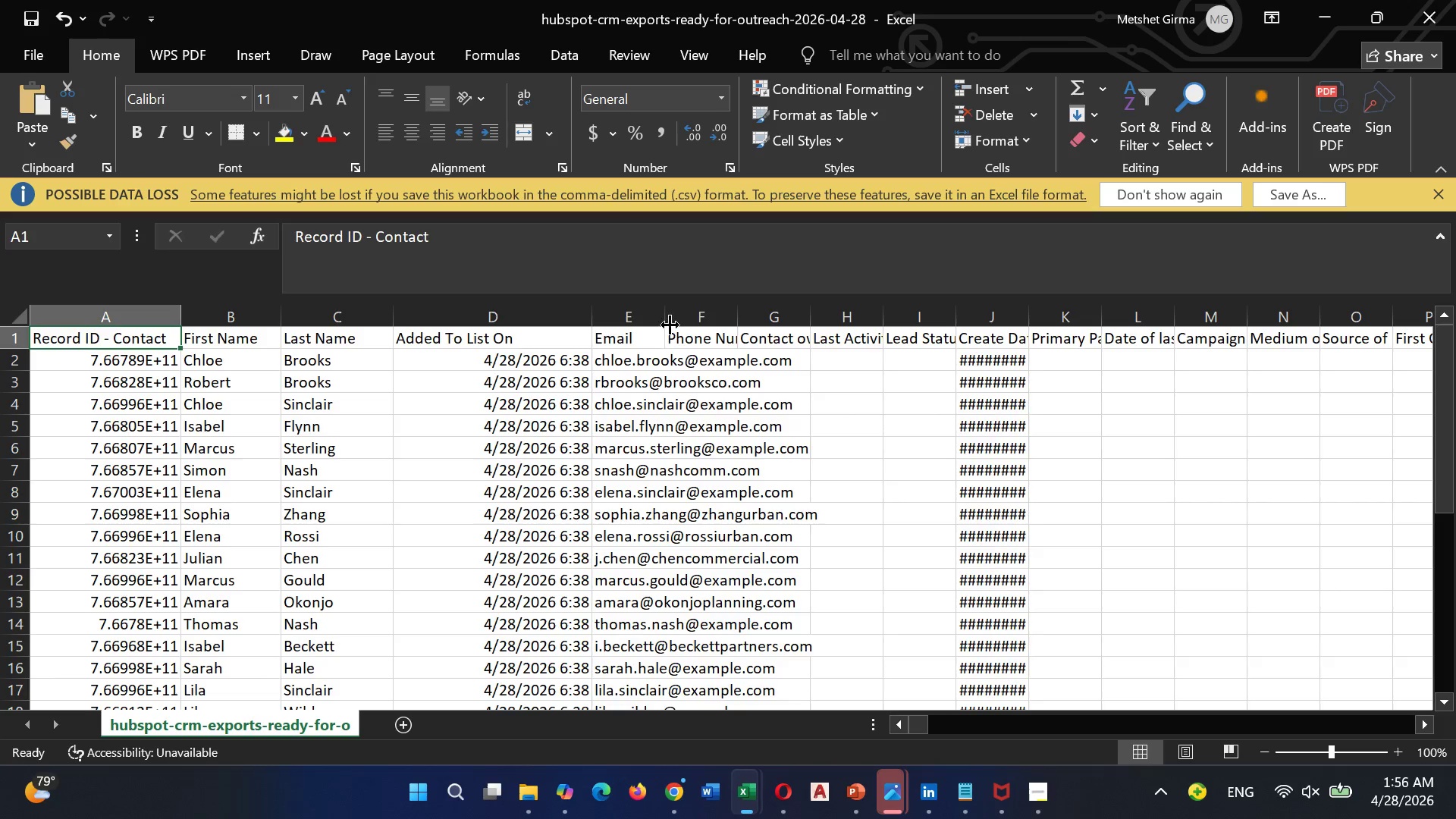 
left_click_drag(start_coordinate=[670, 320], to_coordinate=[842, 350])
 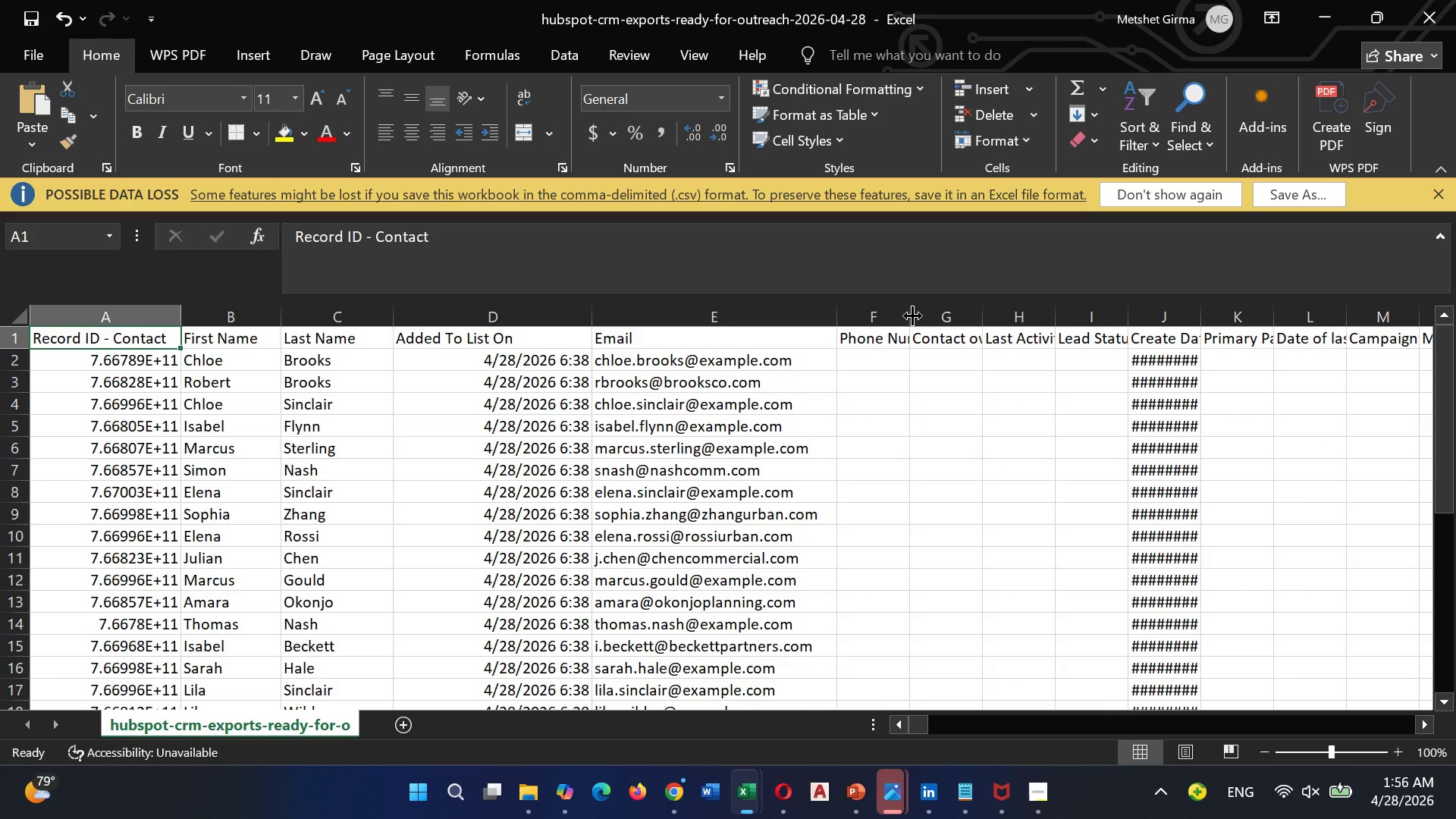 
left_click([883, 322])
 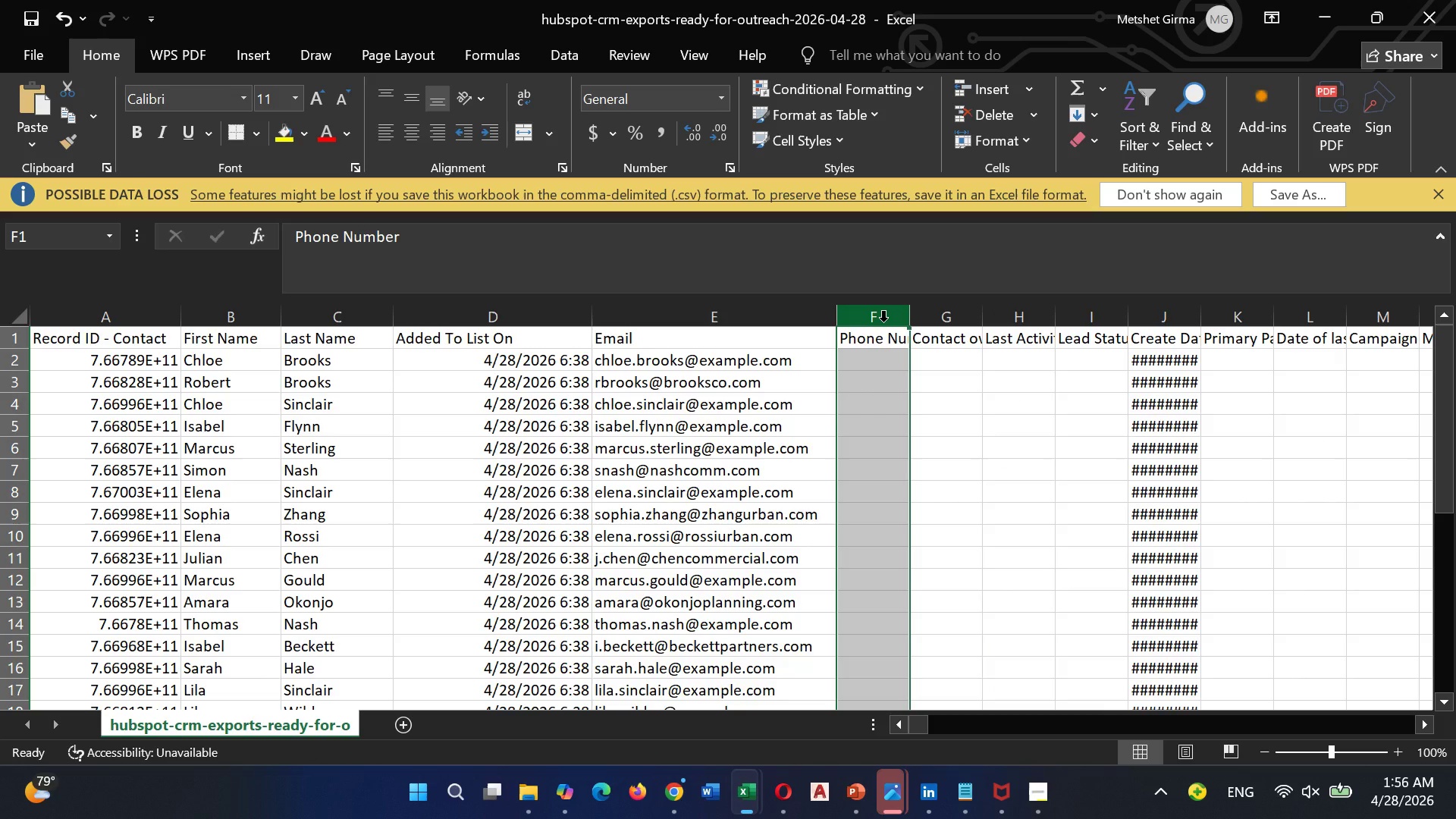 
right_click([883, 322])
 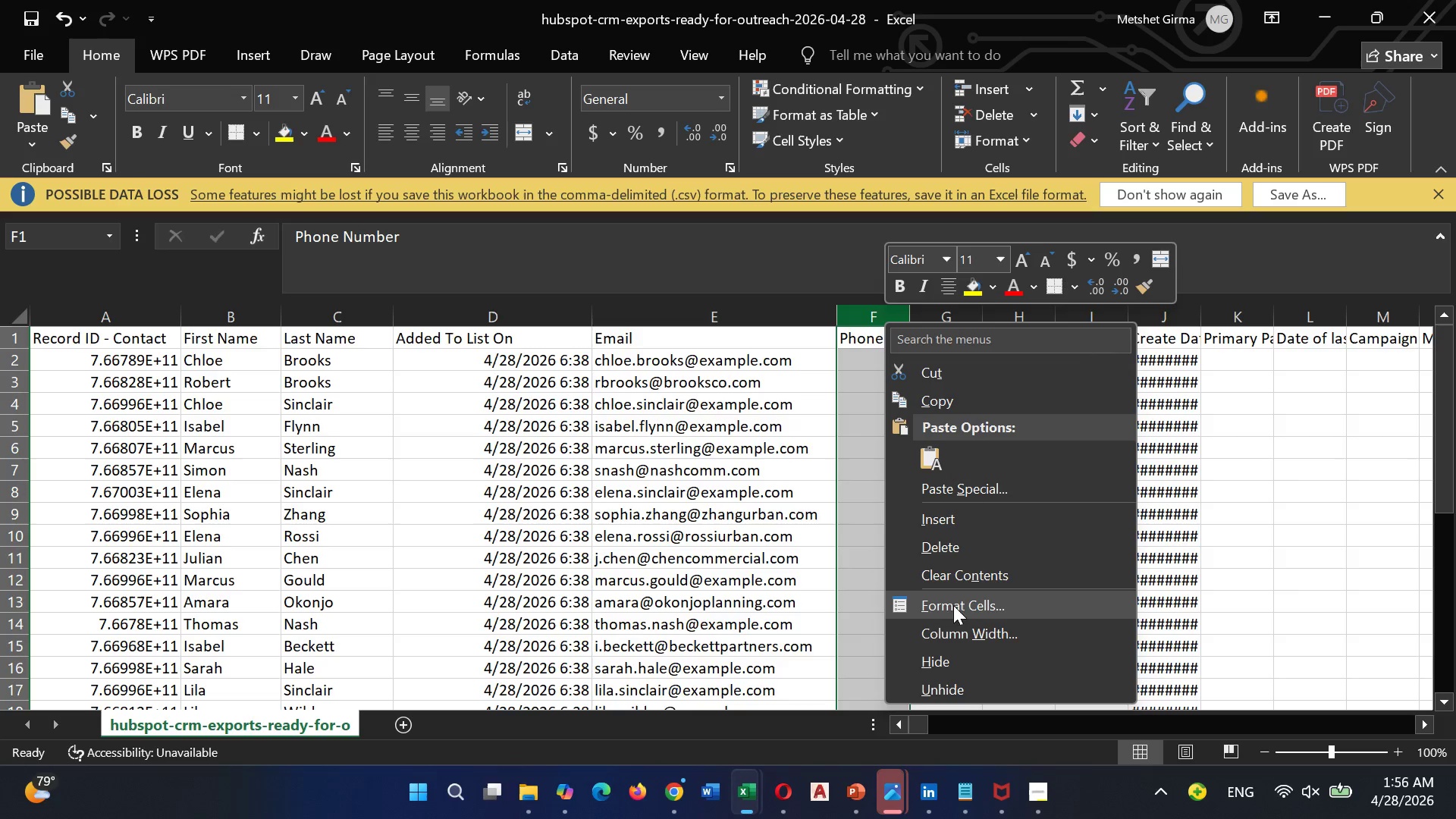 
left_click([952, 549])
 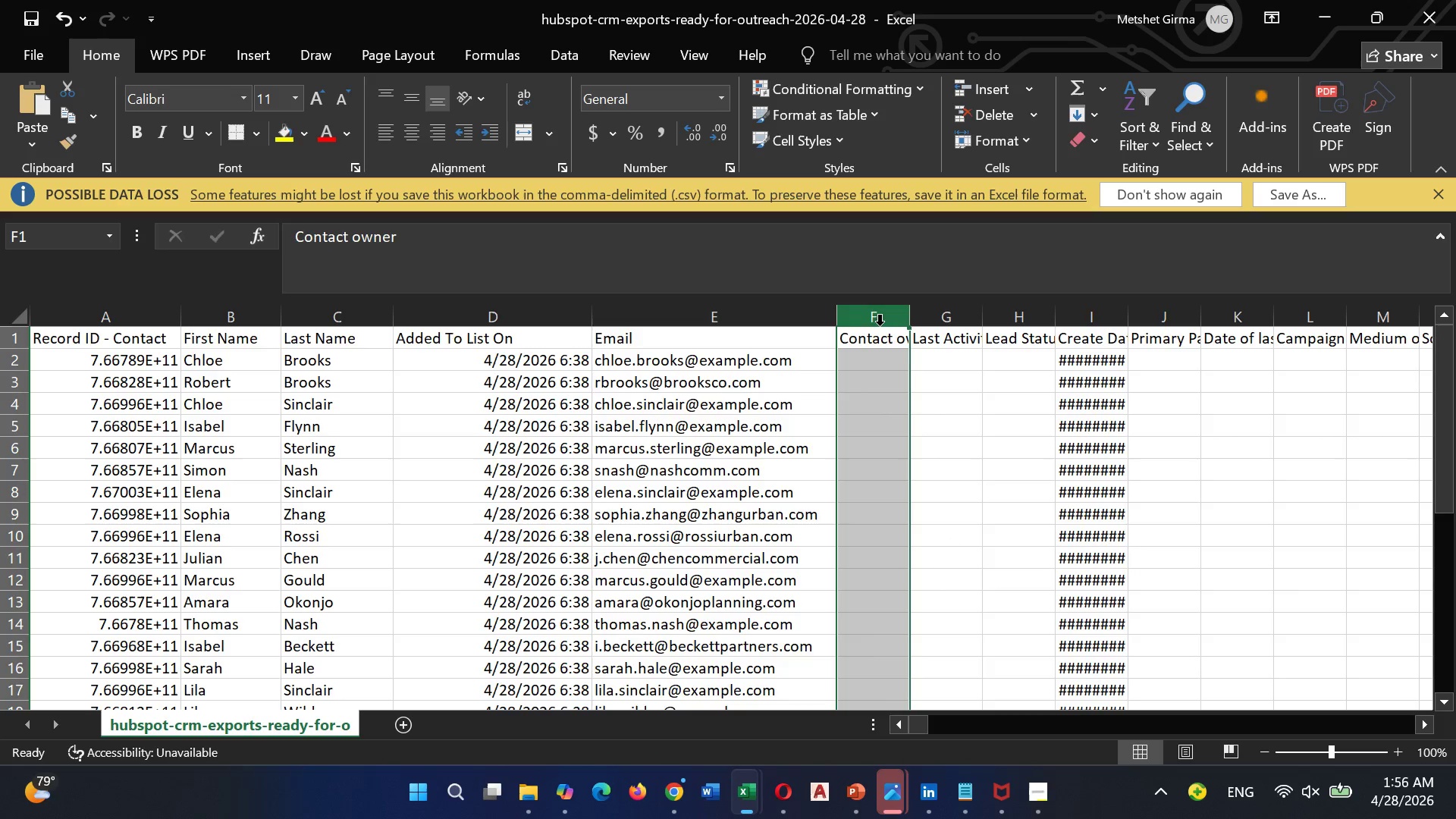 
right_click([877, 322])
 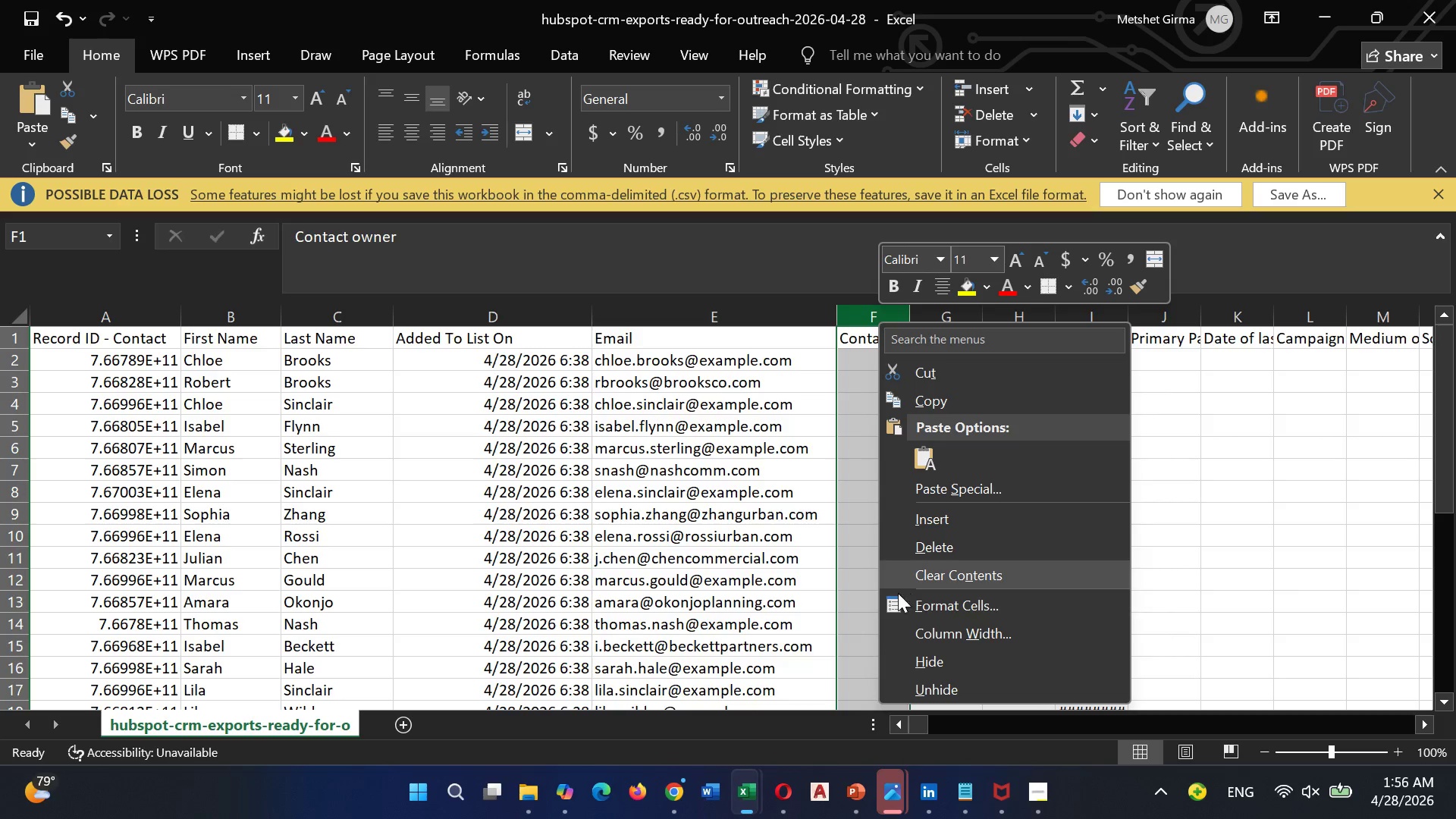 
left_click([942, 552])
 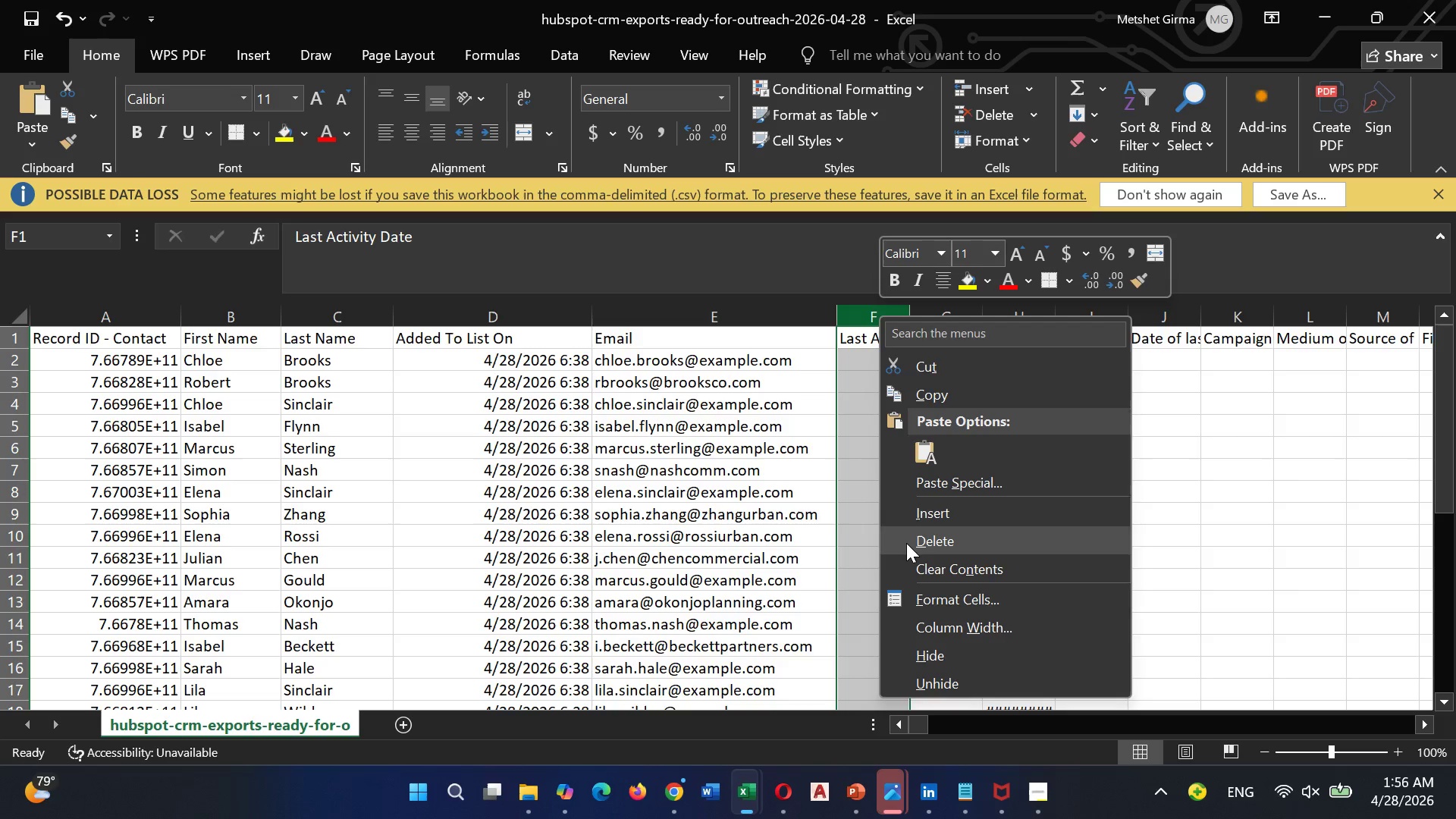 
left_click([952, 546])
 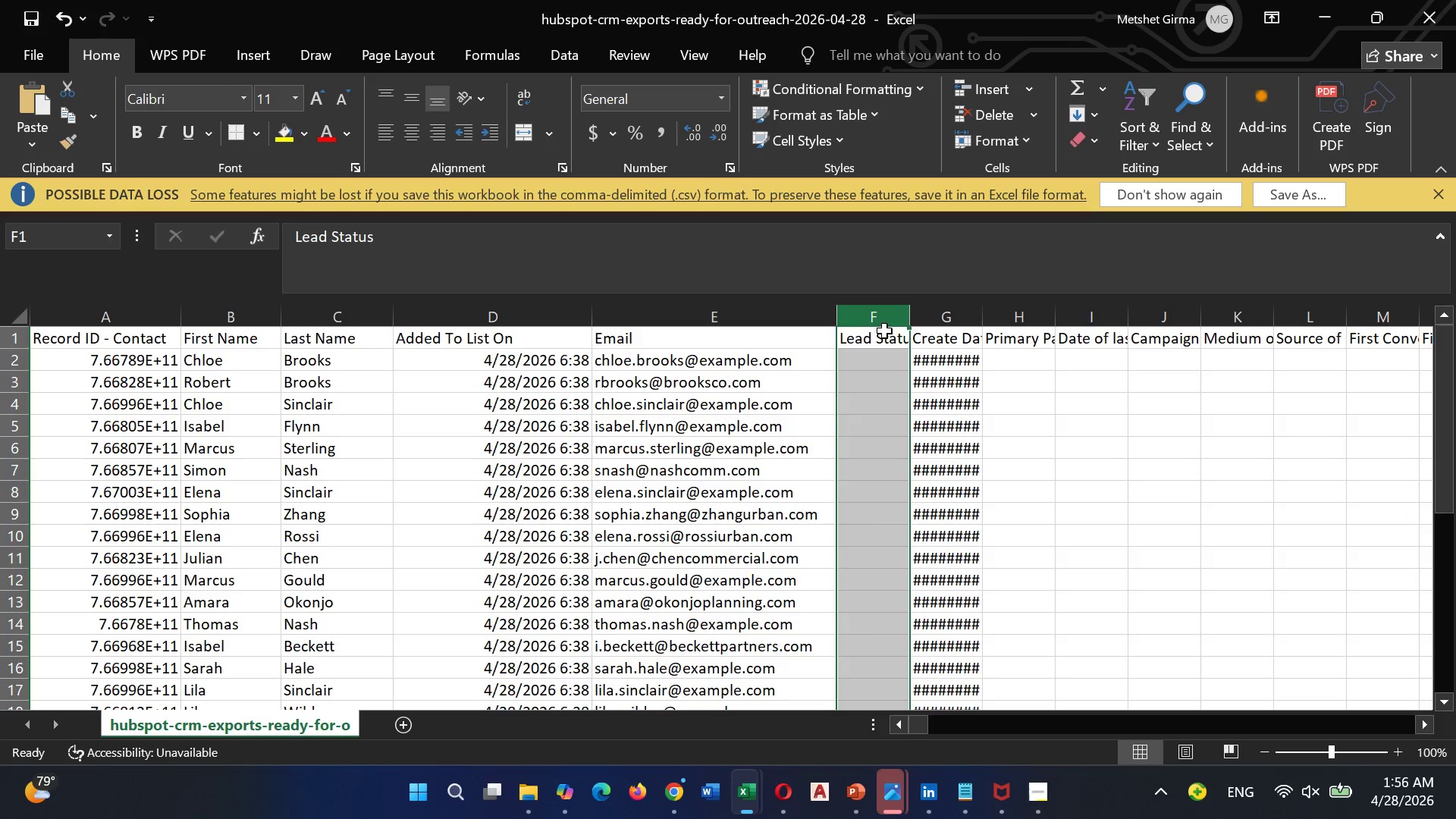 
right_click([884, 331])
 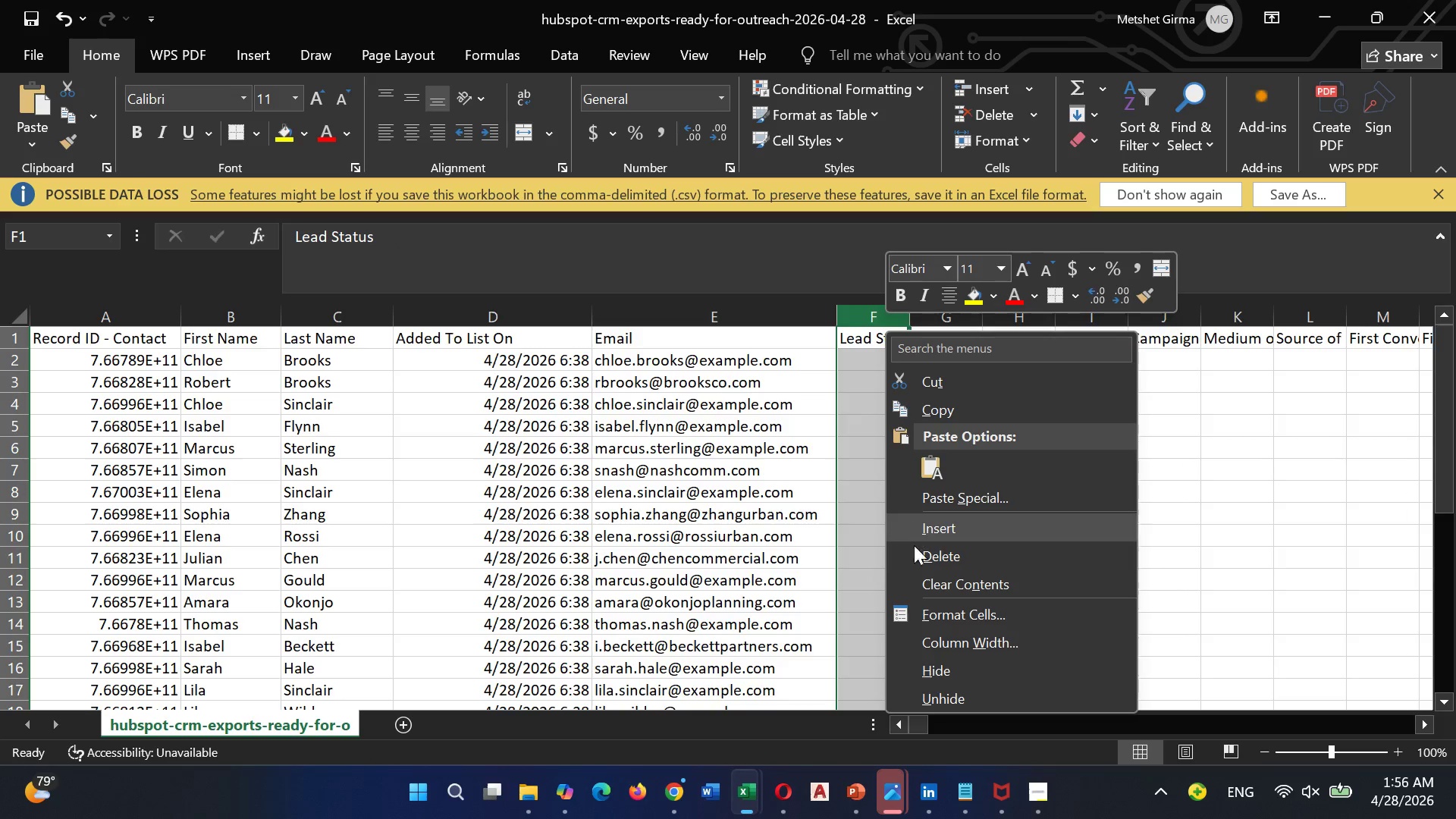 
left_click([918, 557])
 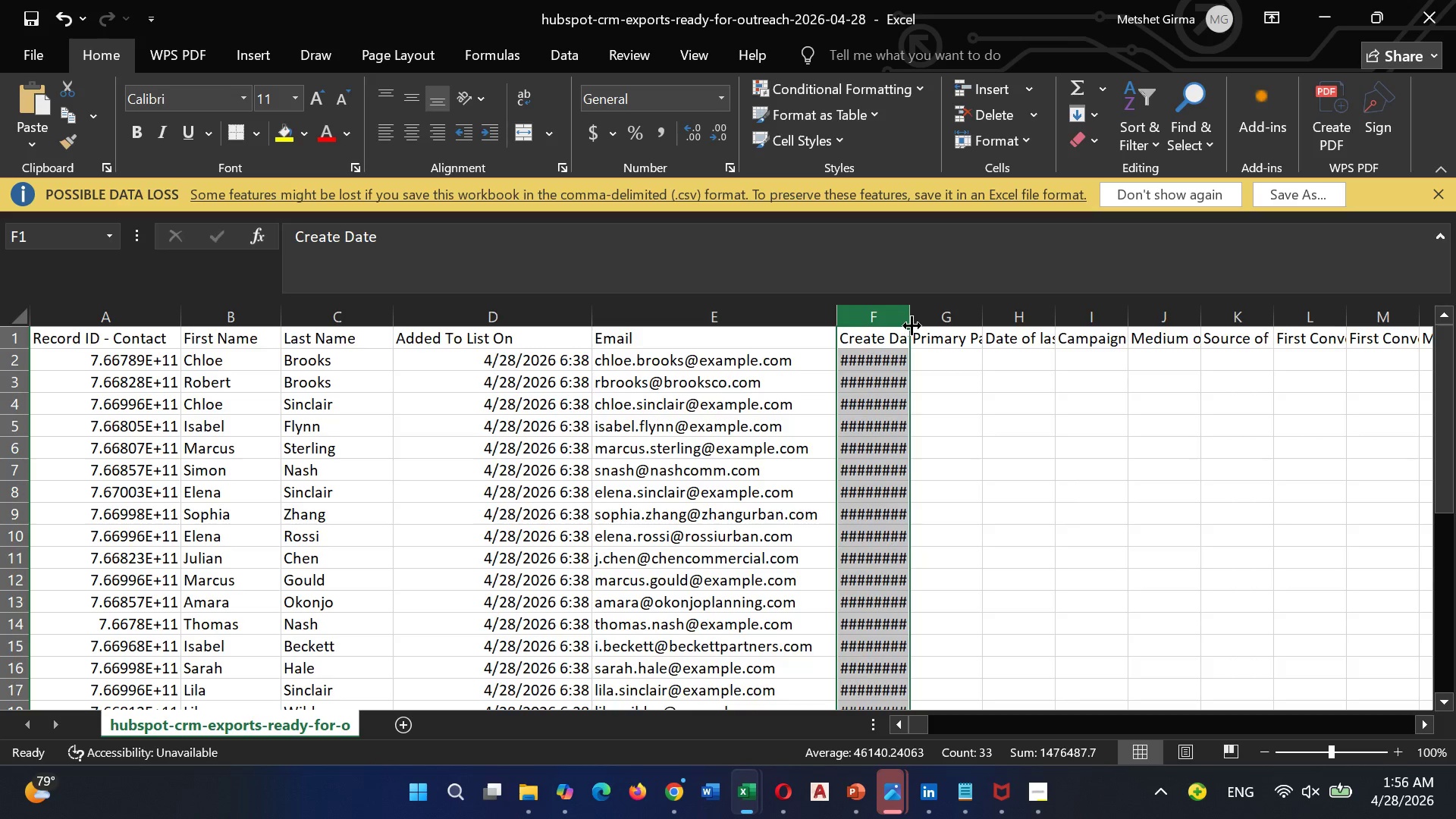 
left_click_drag(start_coordinate=[912, 325], to_coordinate=[1078, 358])
 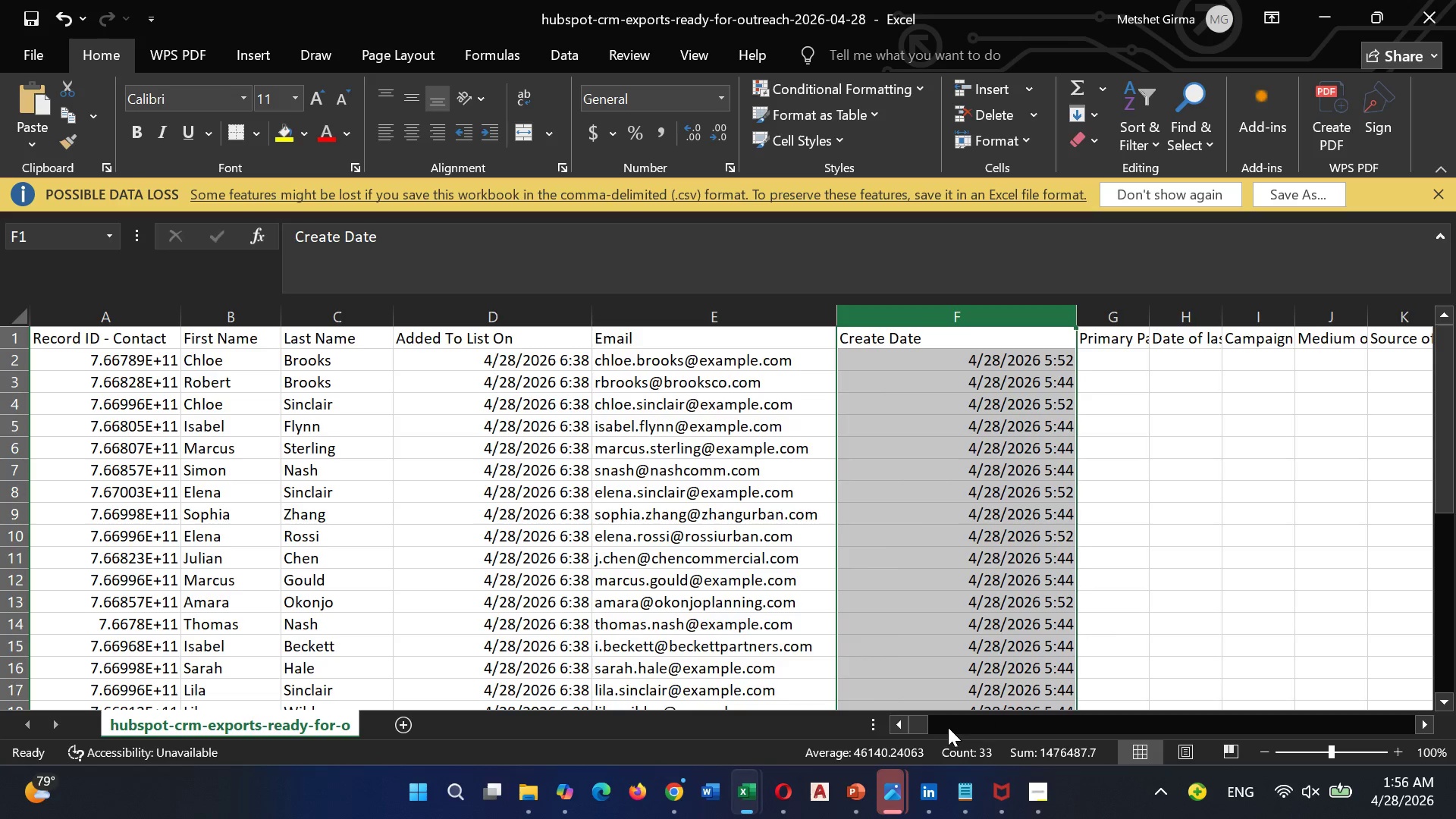 
left_click([1056, 727])
 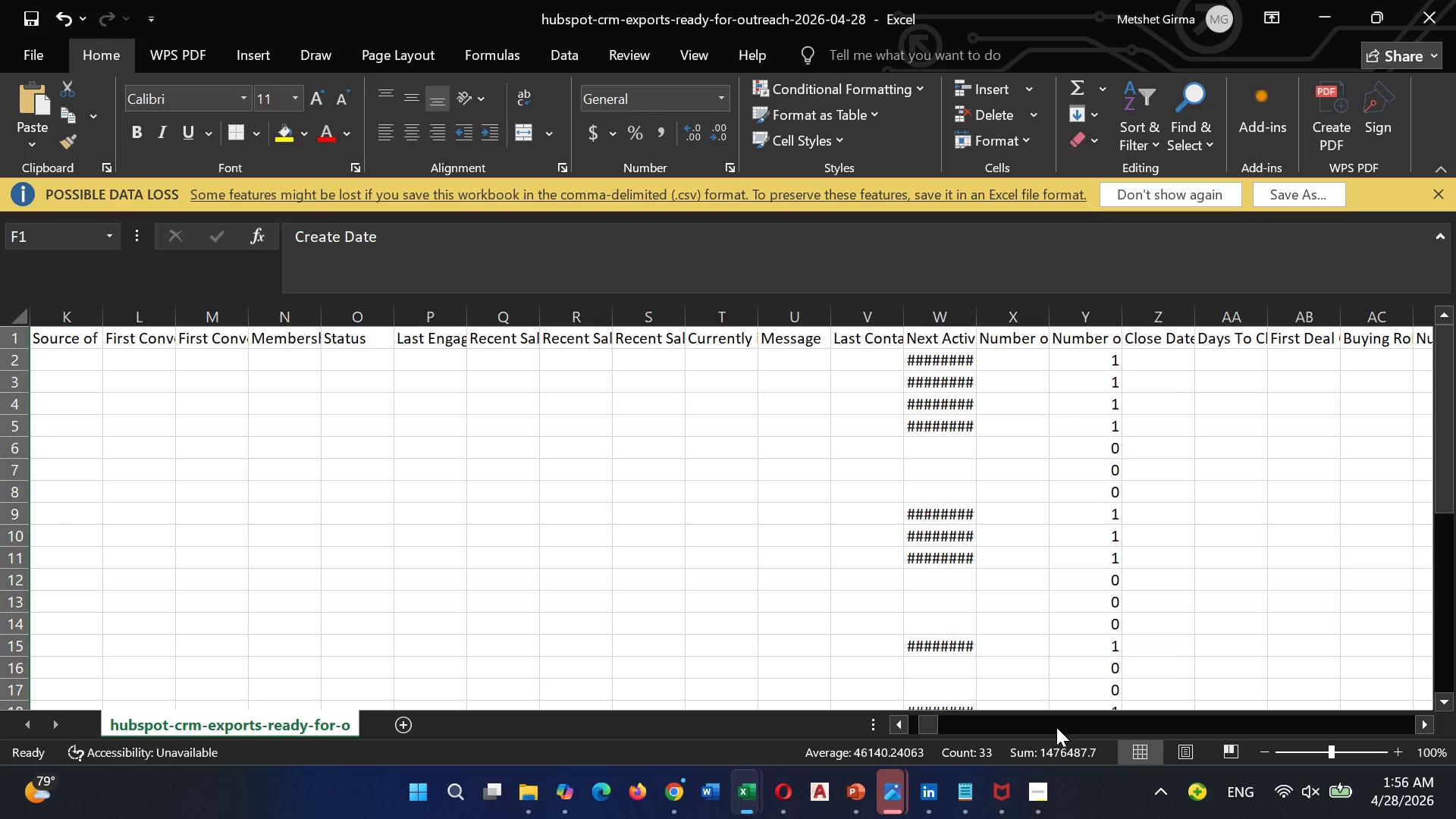 
left_click_drag(start_coordinate=[1056, 727], to_coordinate=[1202, 732])
 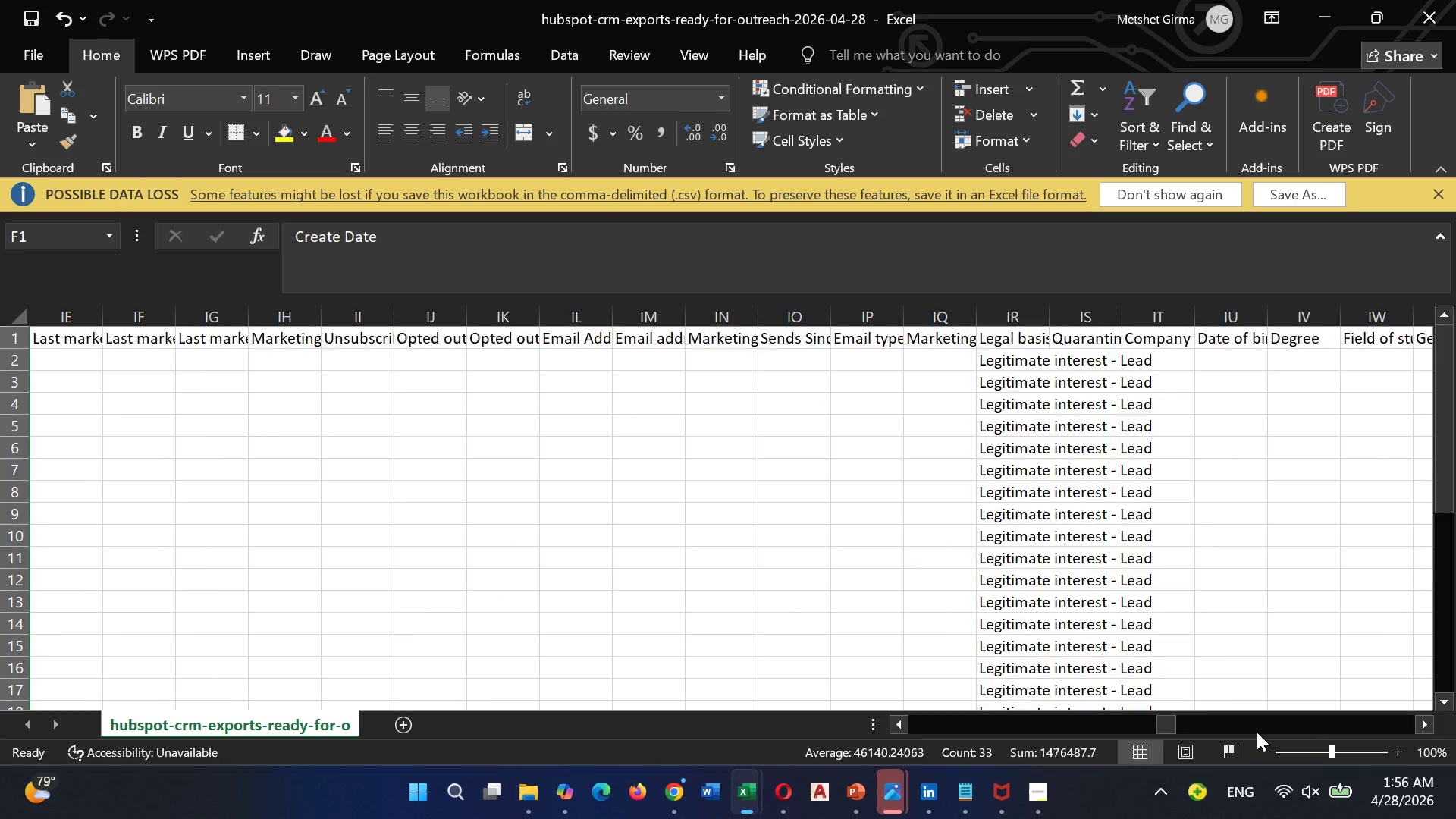 
left_click_drag(start_coordinate=[1257, 732], to_coordinate=[1324, 730])
 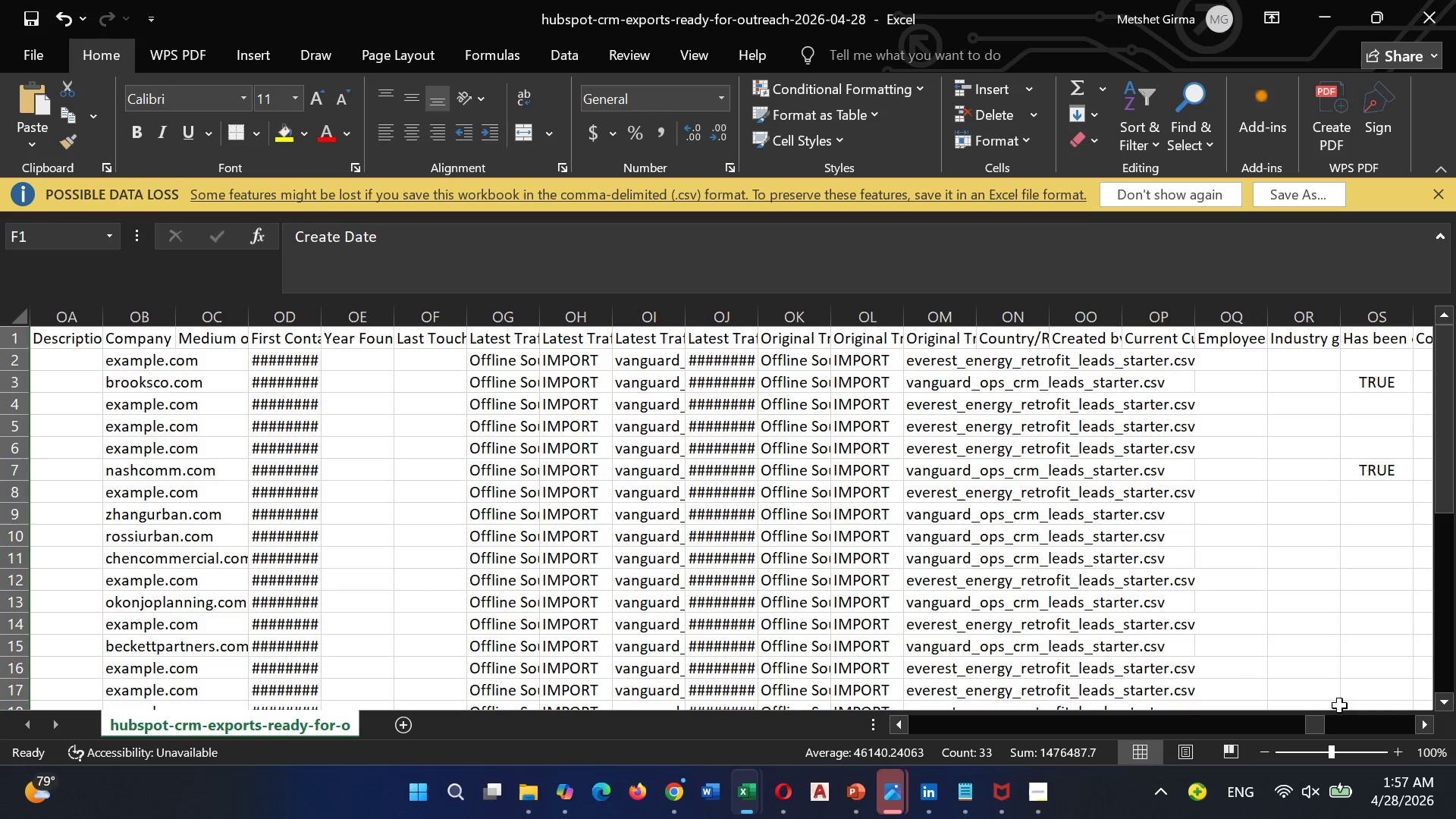 
left_click_drag(start_coordinate=[1317, 721], to_coordinate=[1419, 715])
 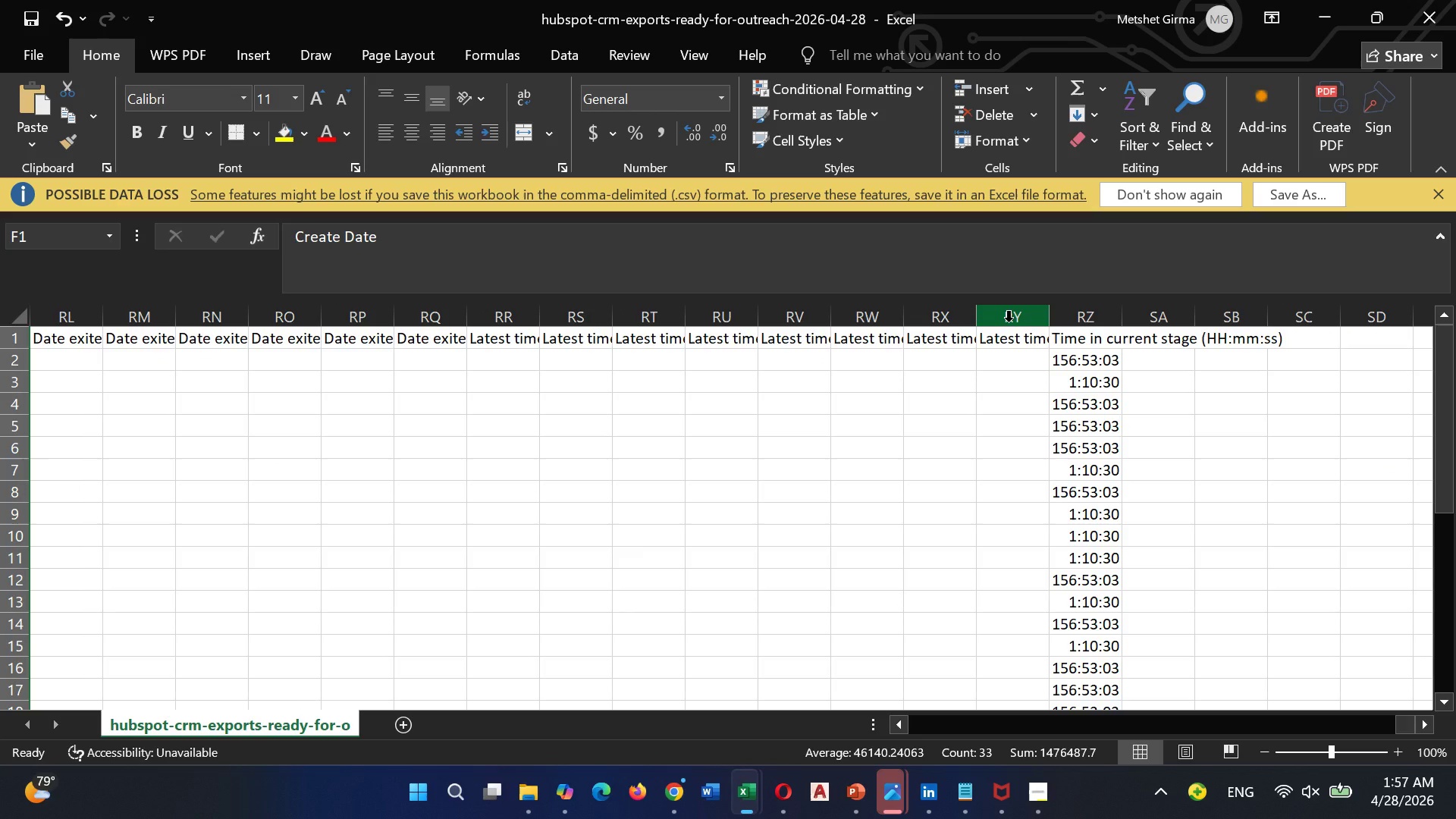 
right_click([1009, 322])
 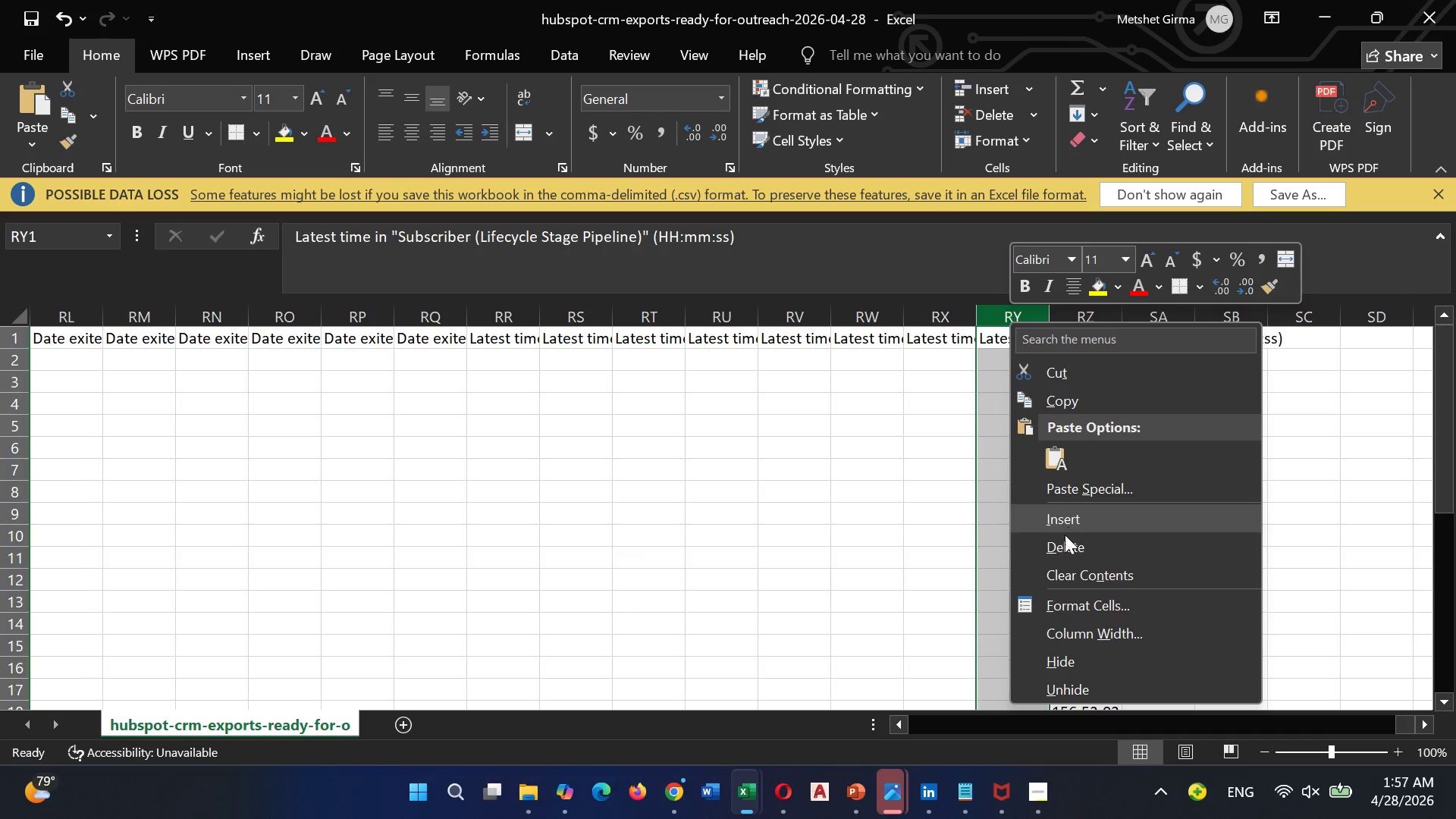 
left_click([1068, 544])
 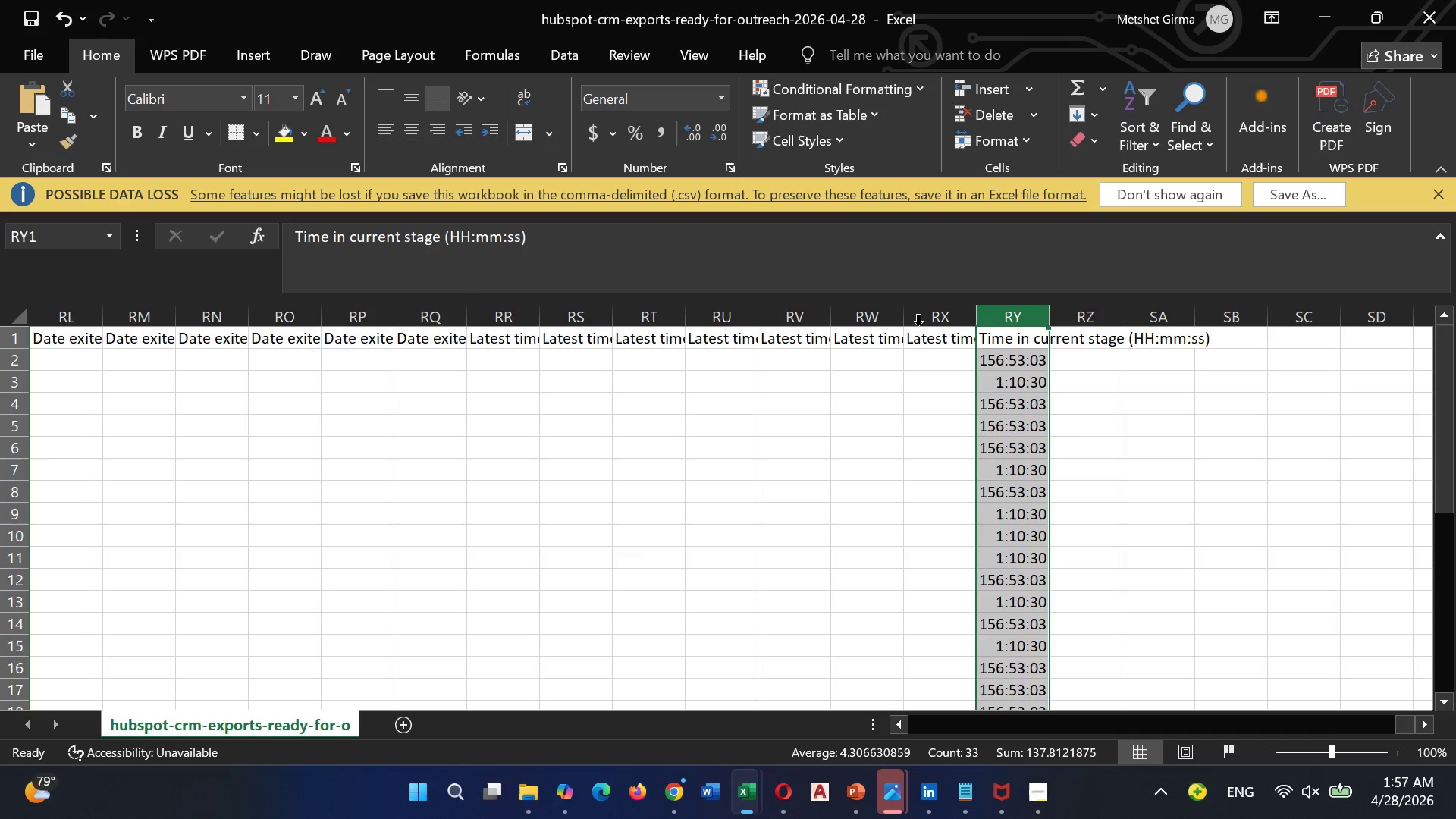 
left_click([924, 320])
 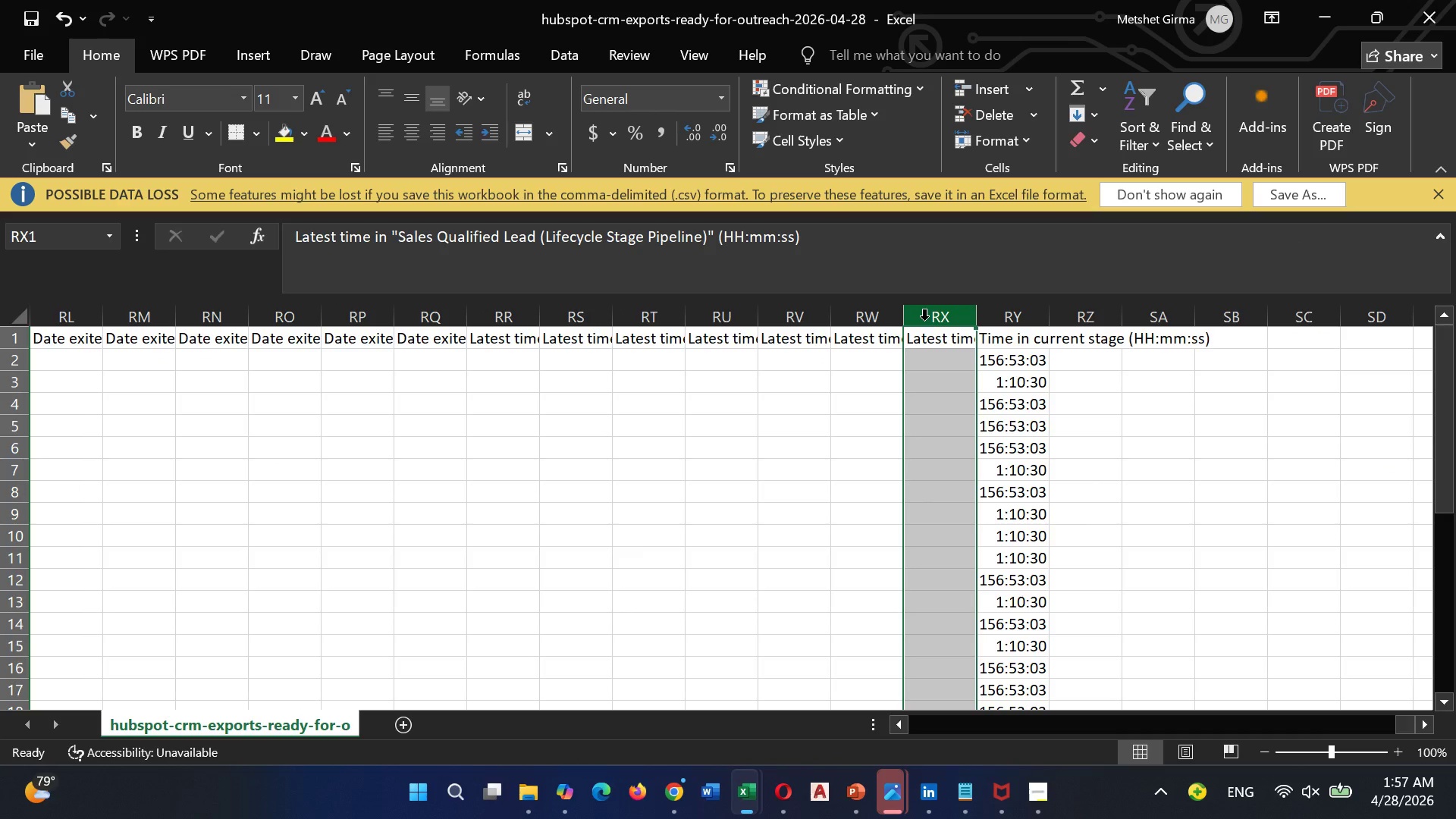 
right_click([924, 320])
 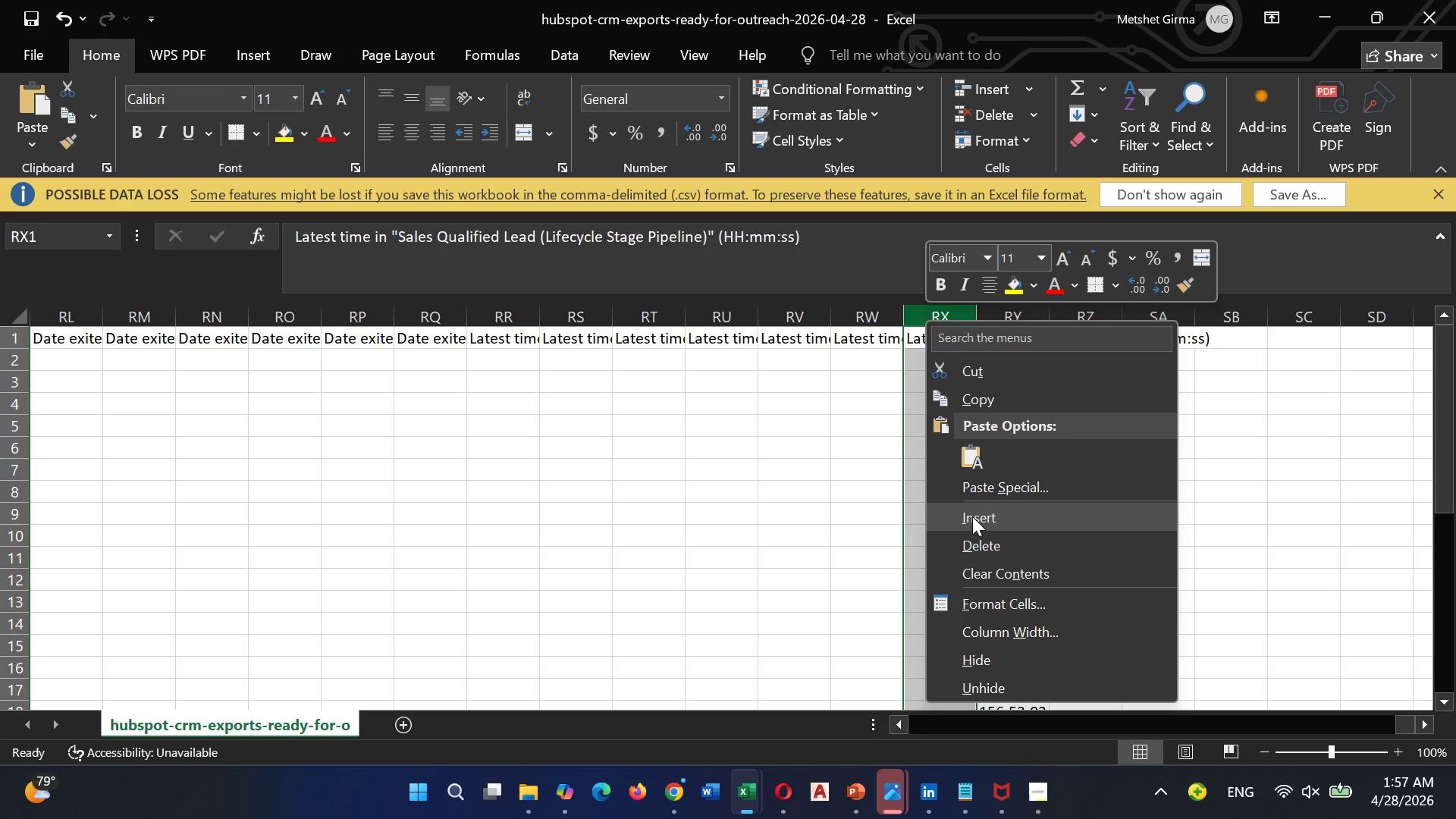 
left_click([975, 543])
 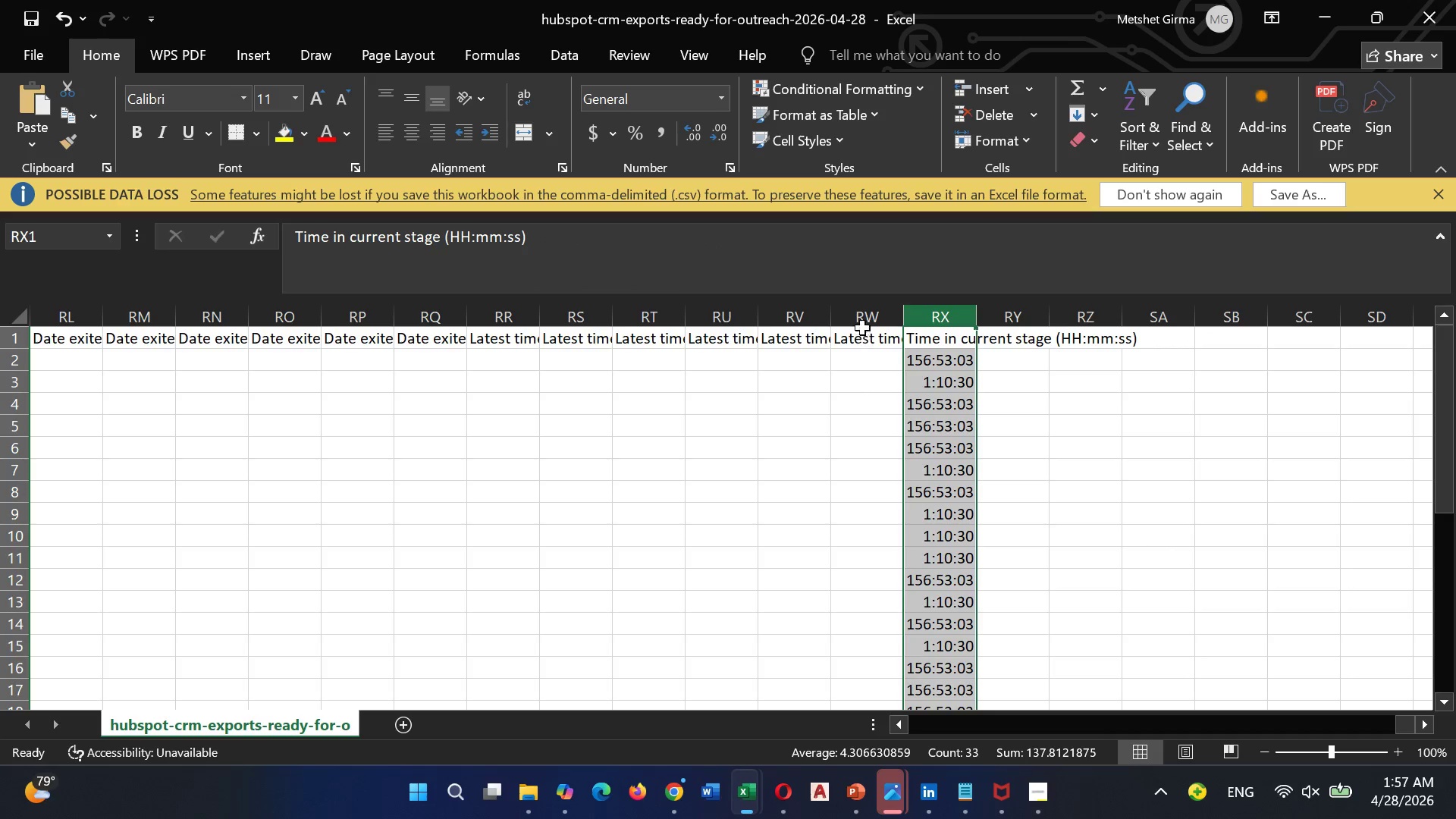 
right_click([862, 318])
 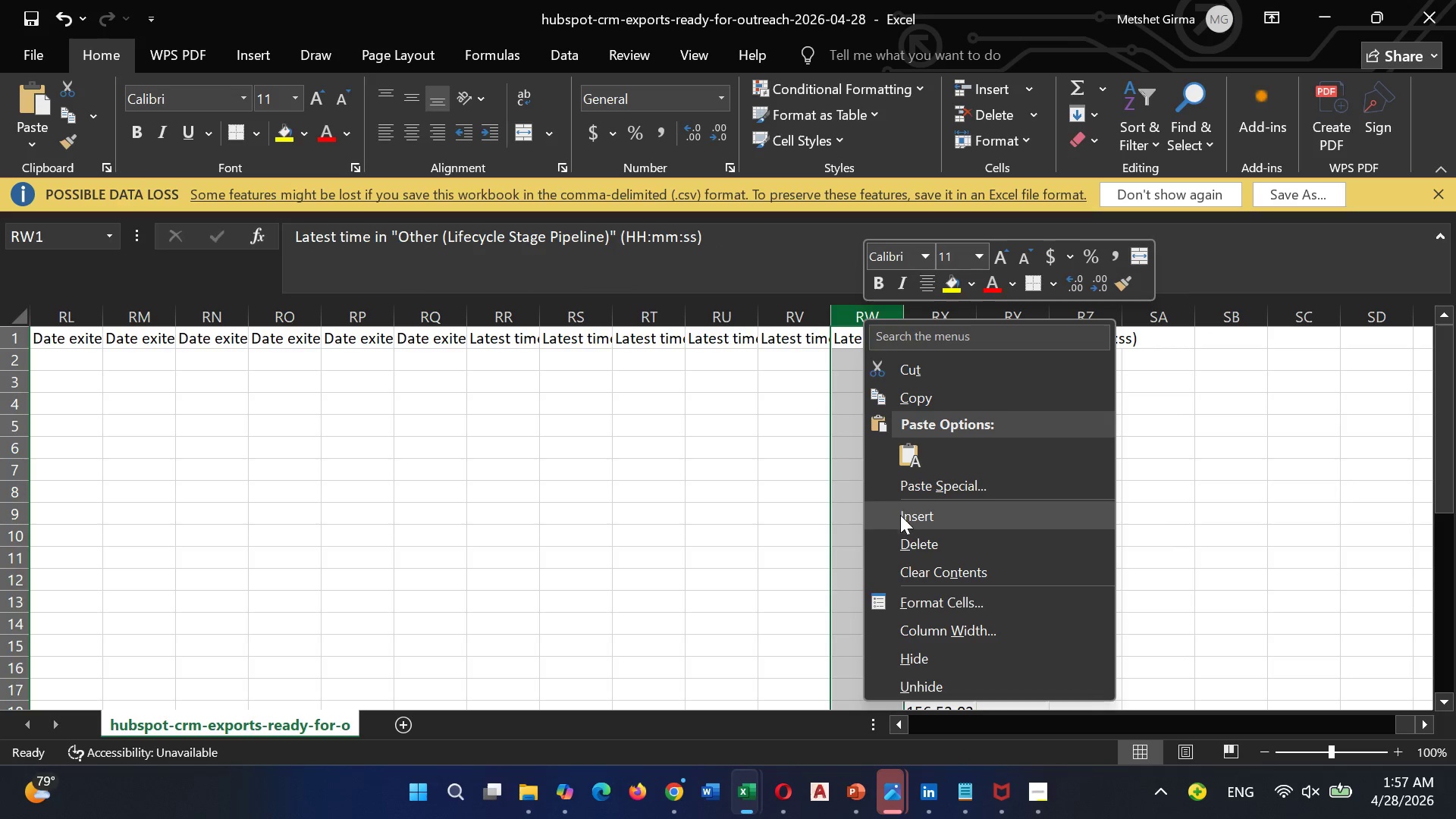 
left_click([915, 545])
 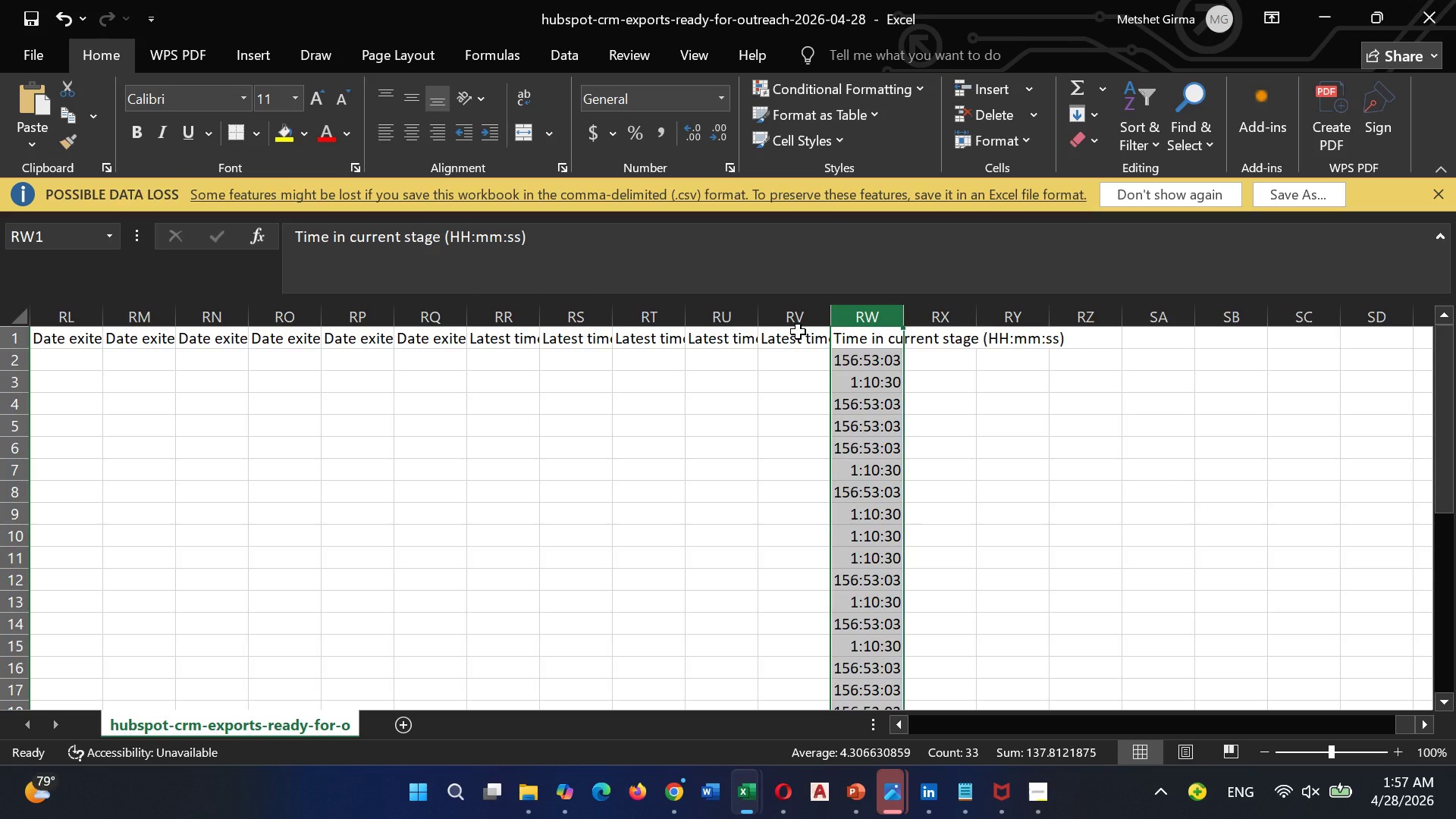 
left_click([792, 323])
 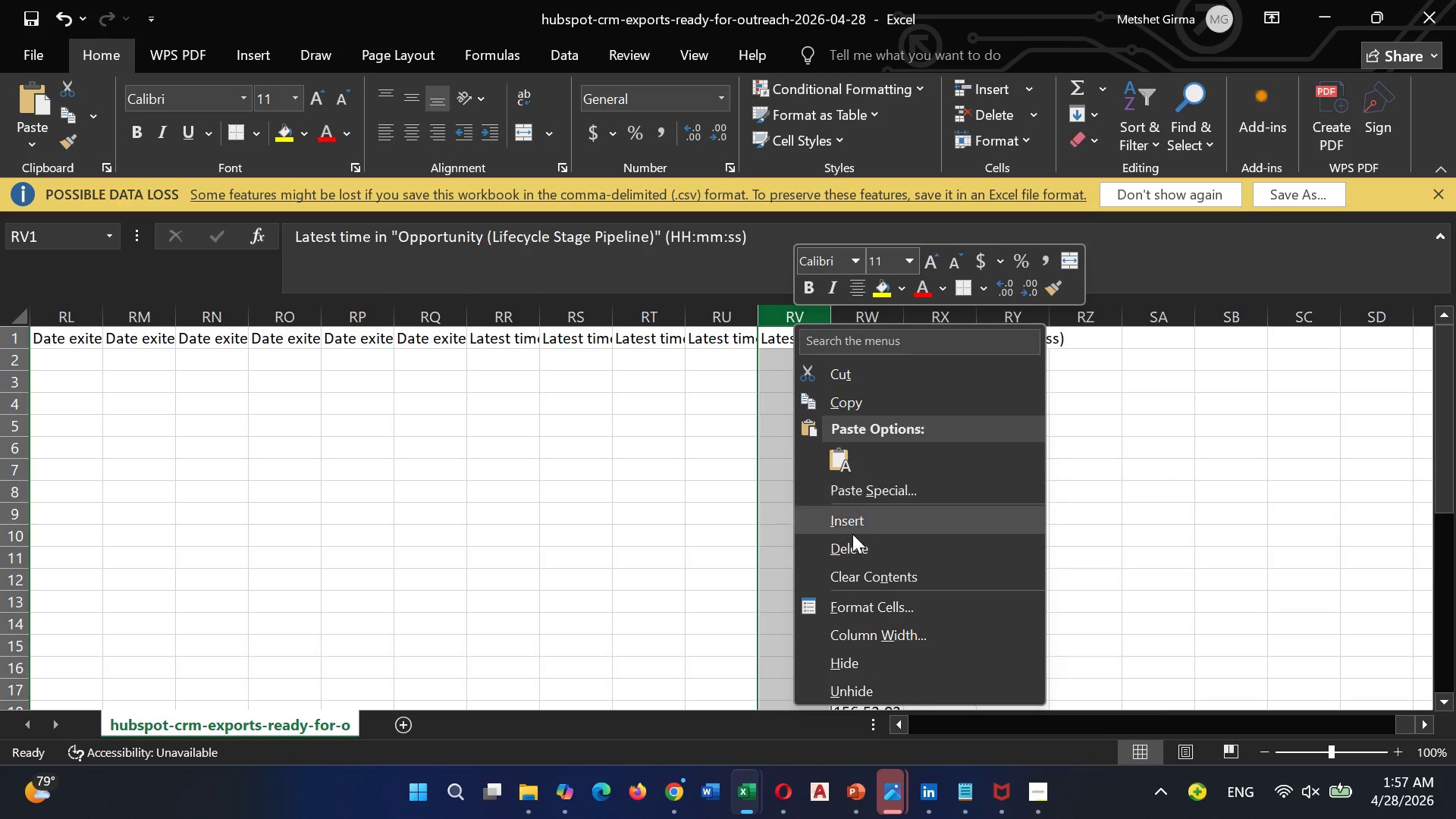 
left_click([853, 544])
 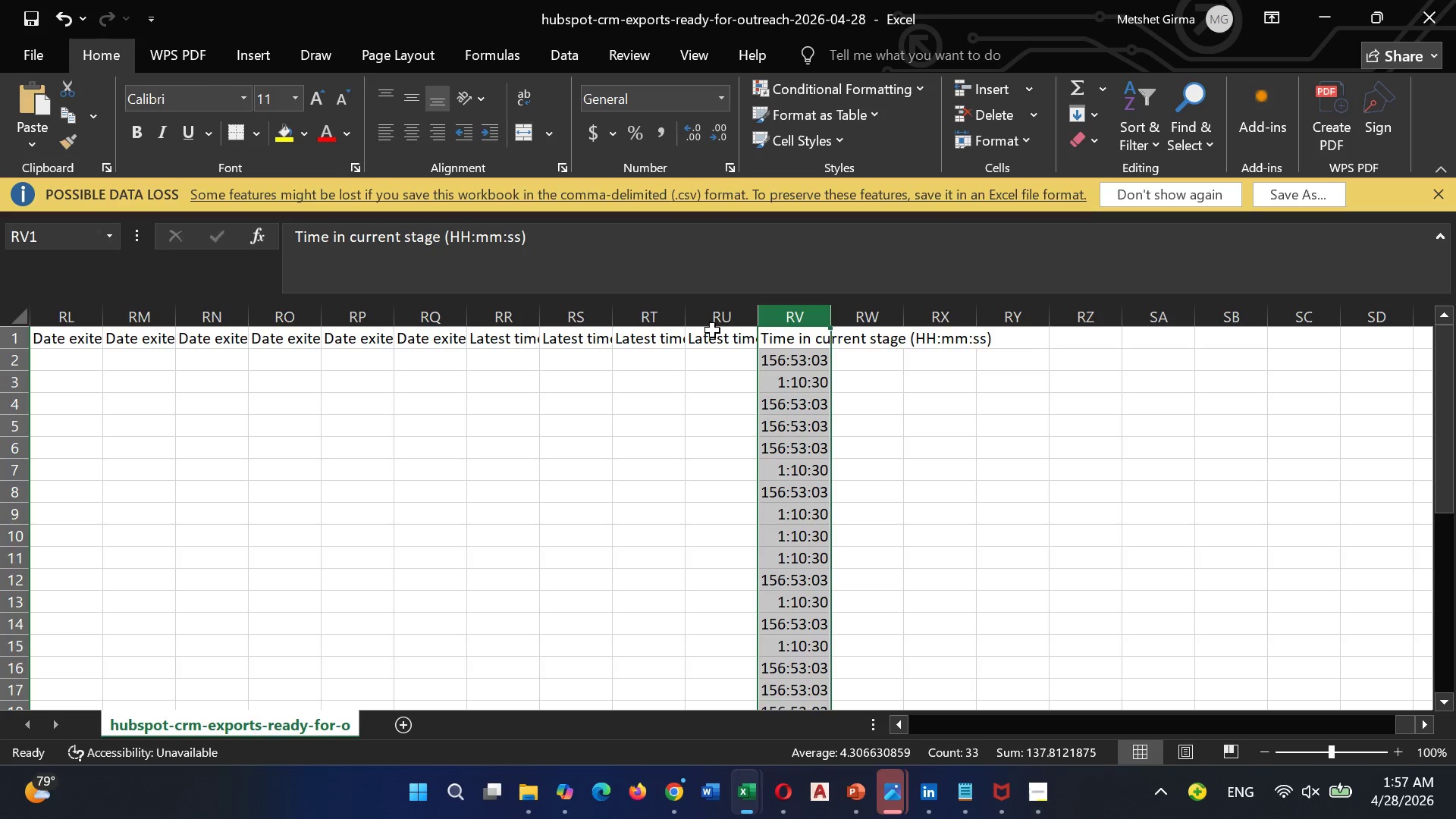 
left_click([711, 319])
 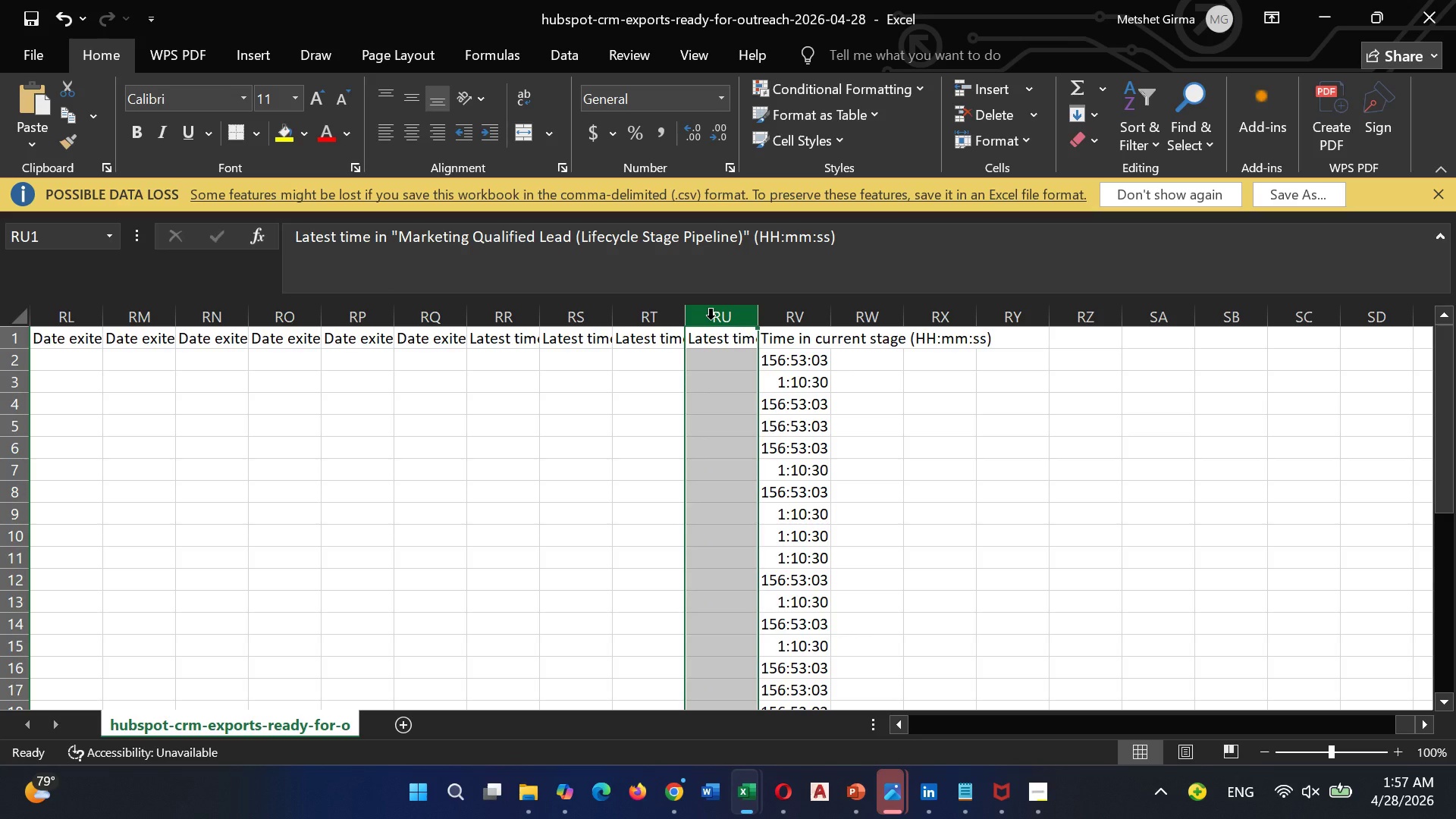 
right_click([711, 319])
 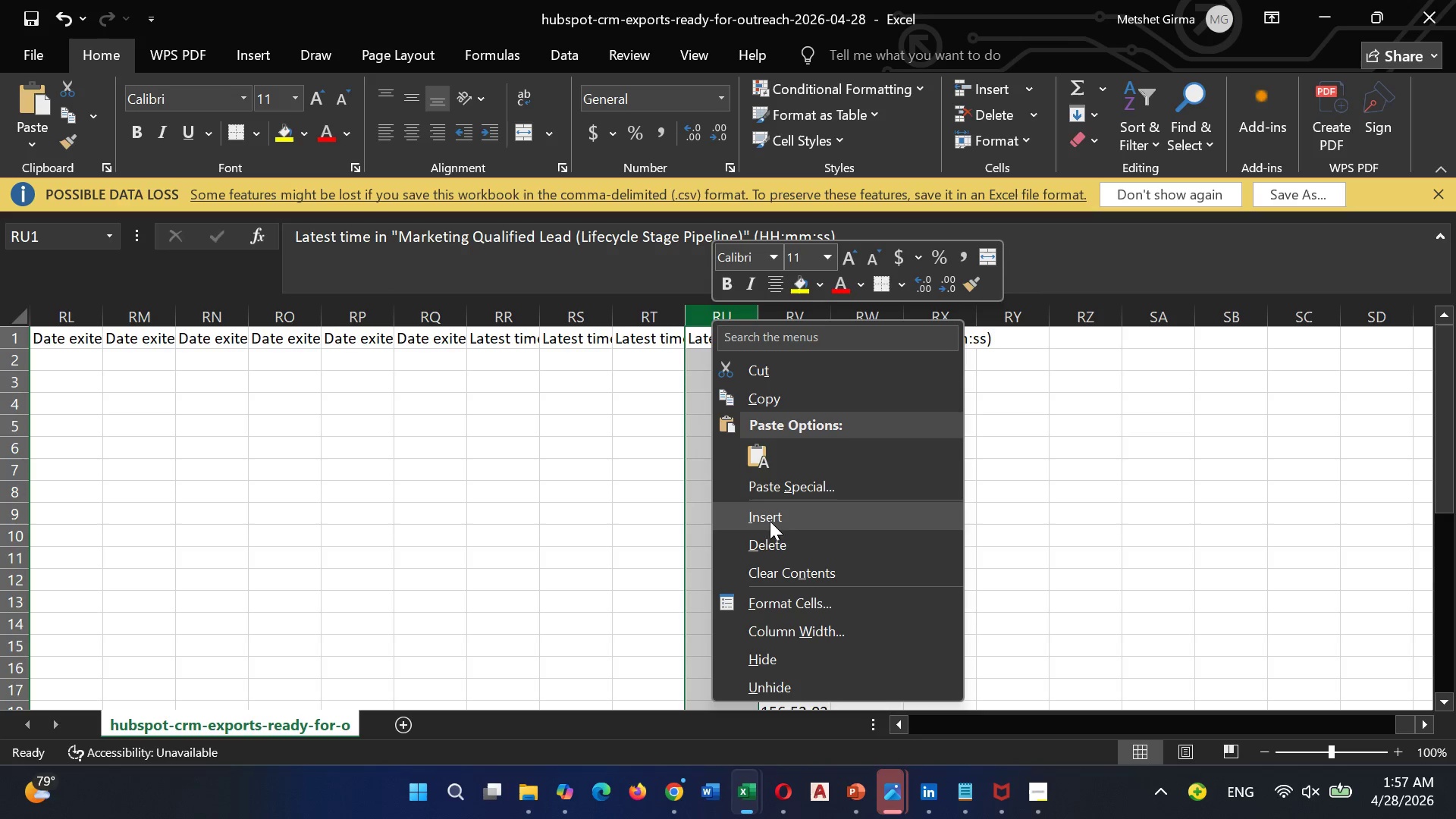 
left_click([771, 546])
 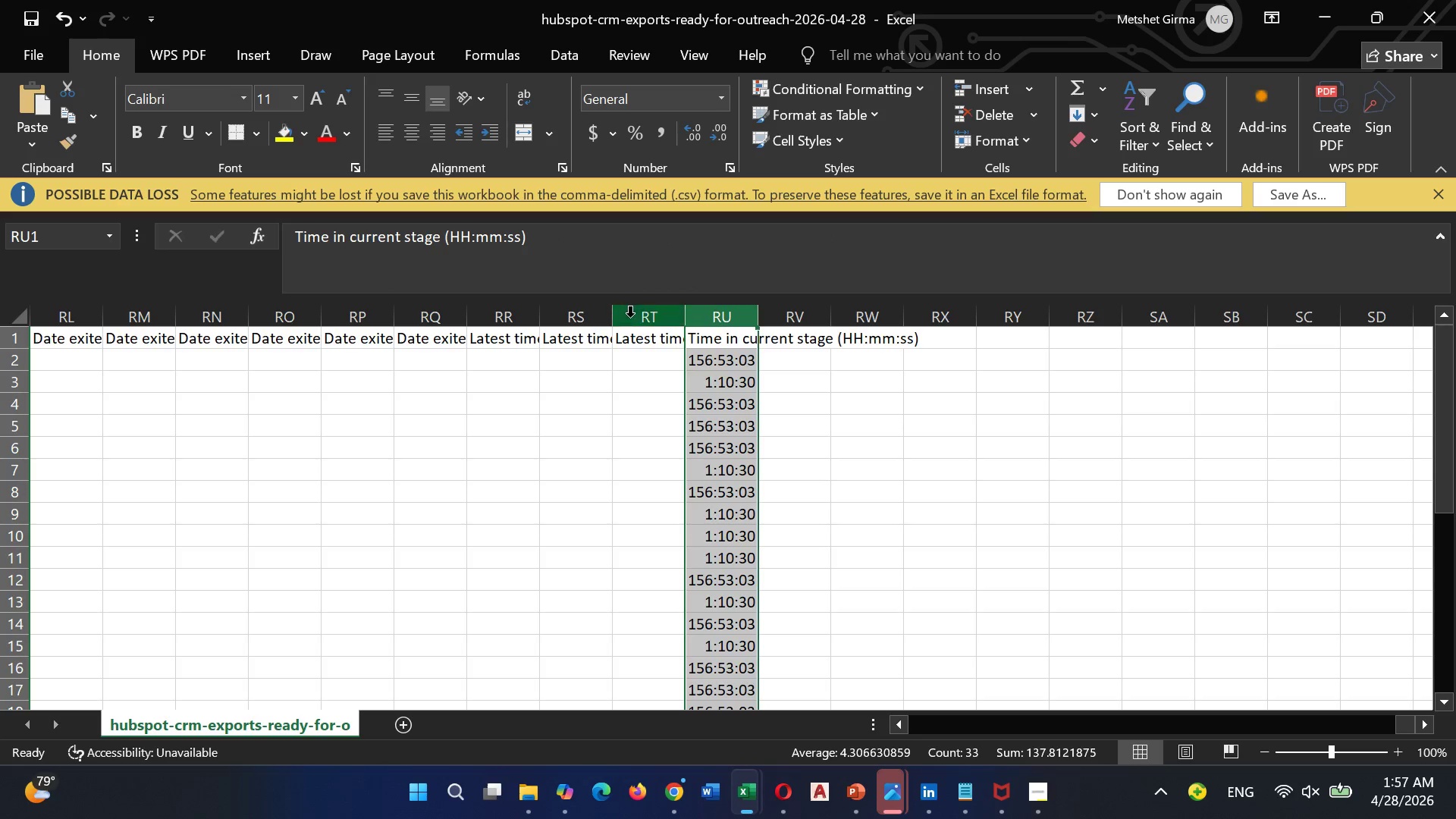 
left_click([643, 326])
 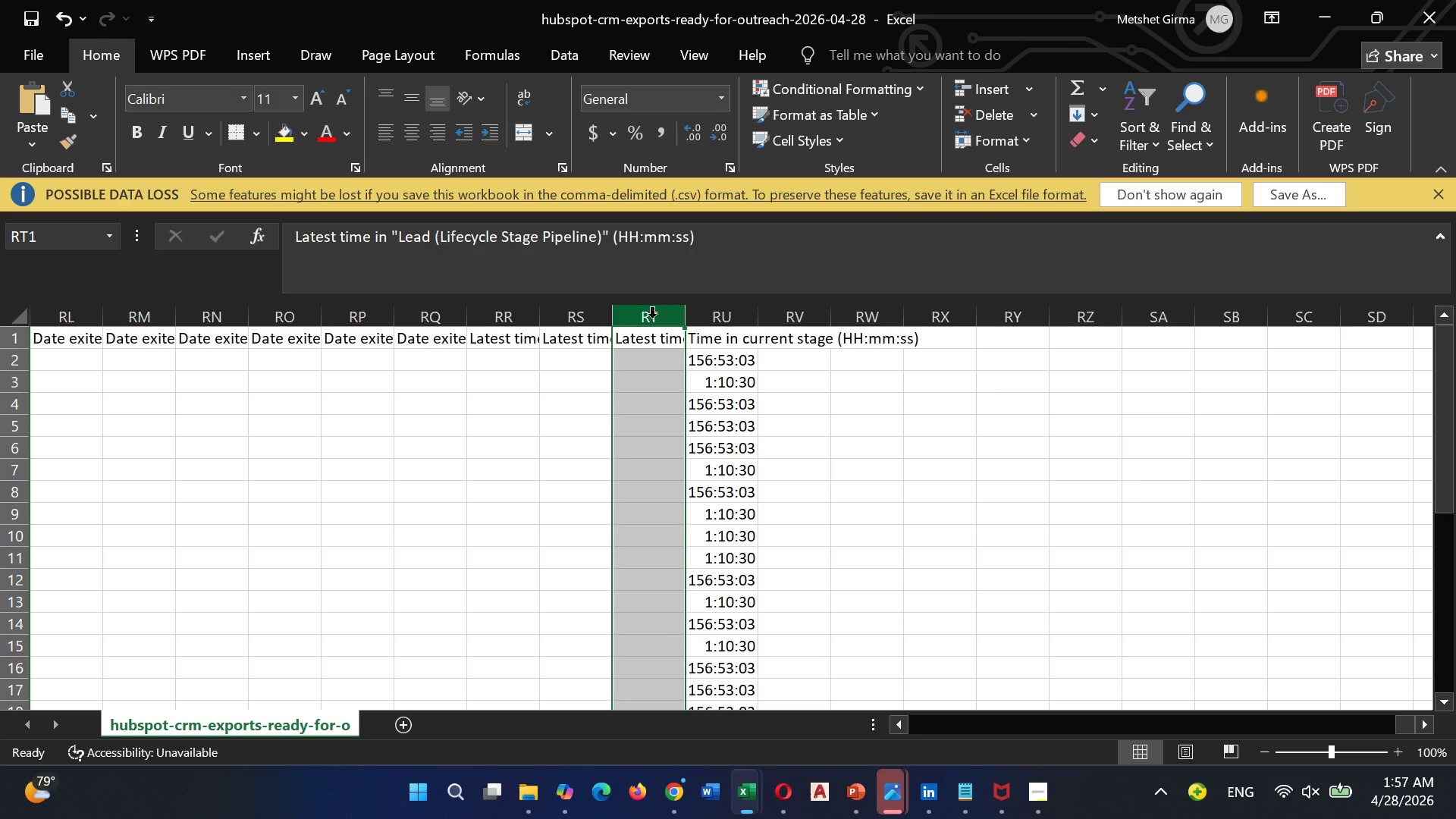 
right_click([648, 322])
 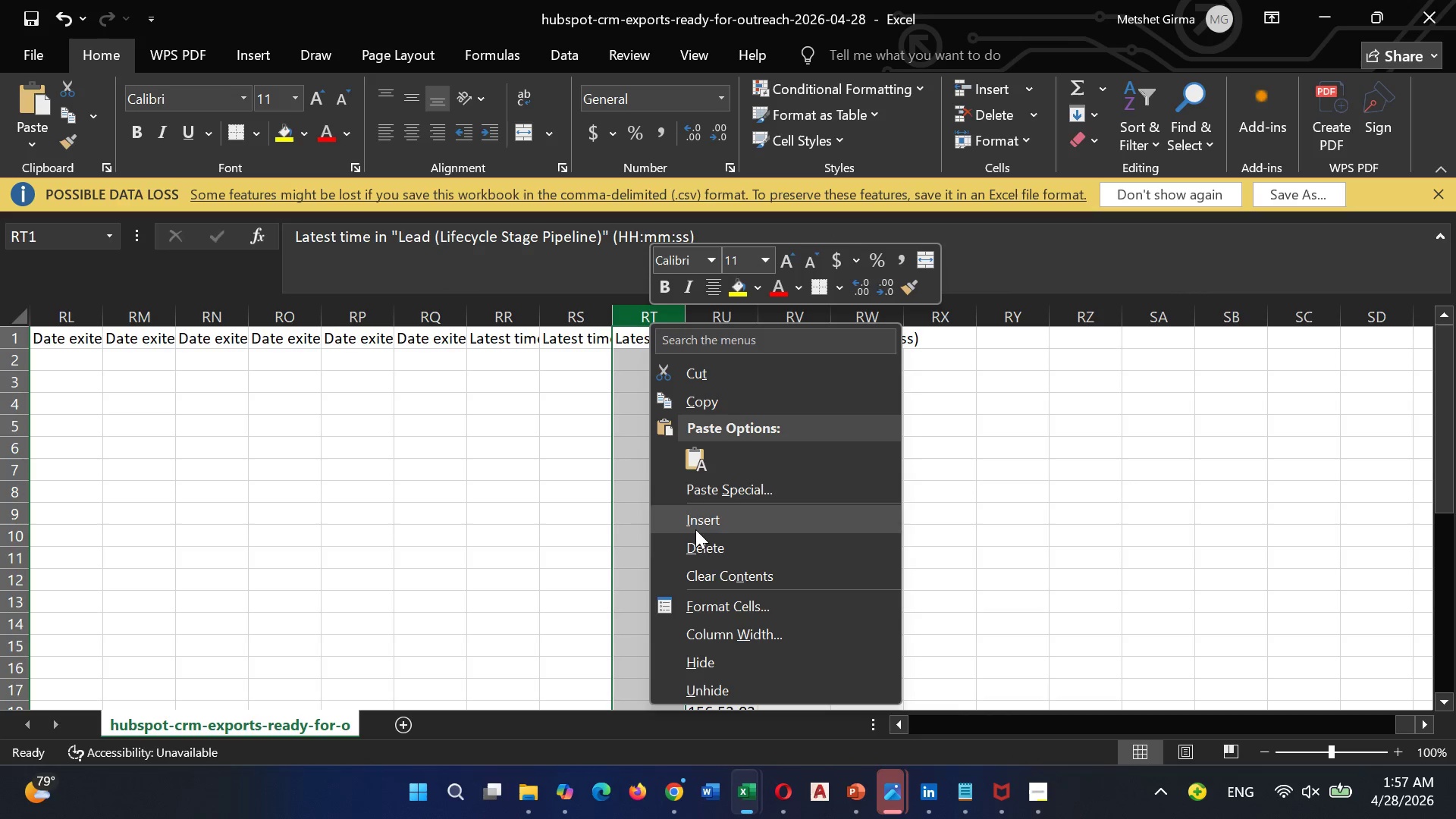 
left_click([699, 547])
 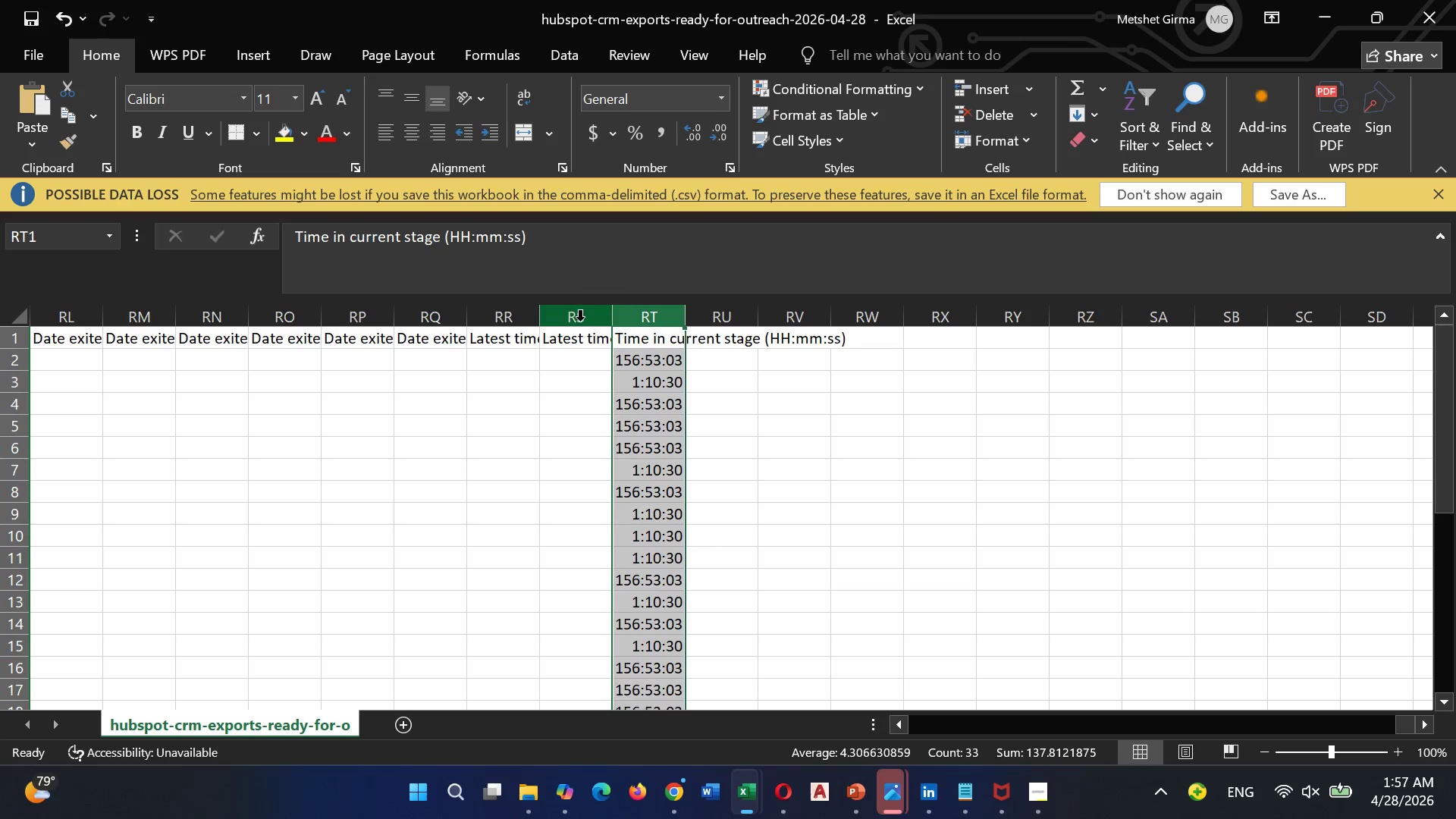 
right_click([576, 318])
 